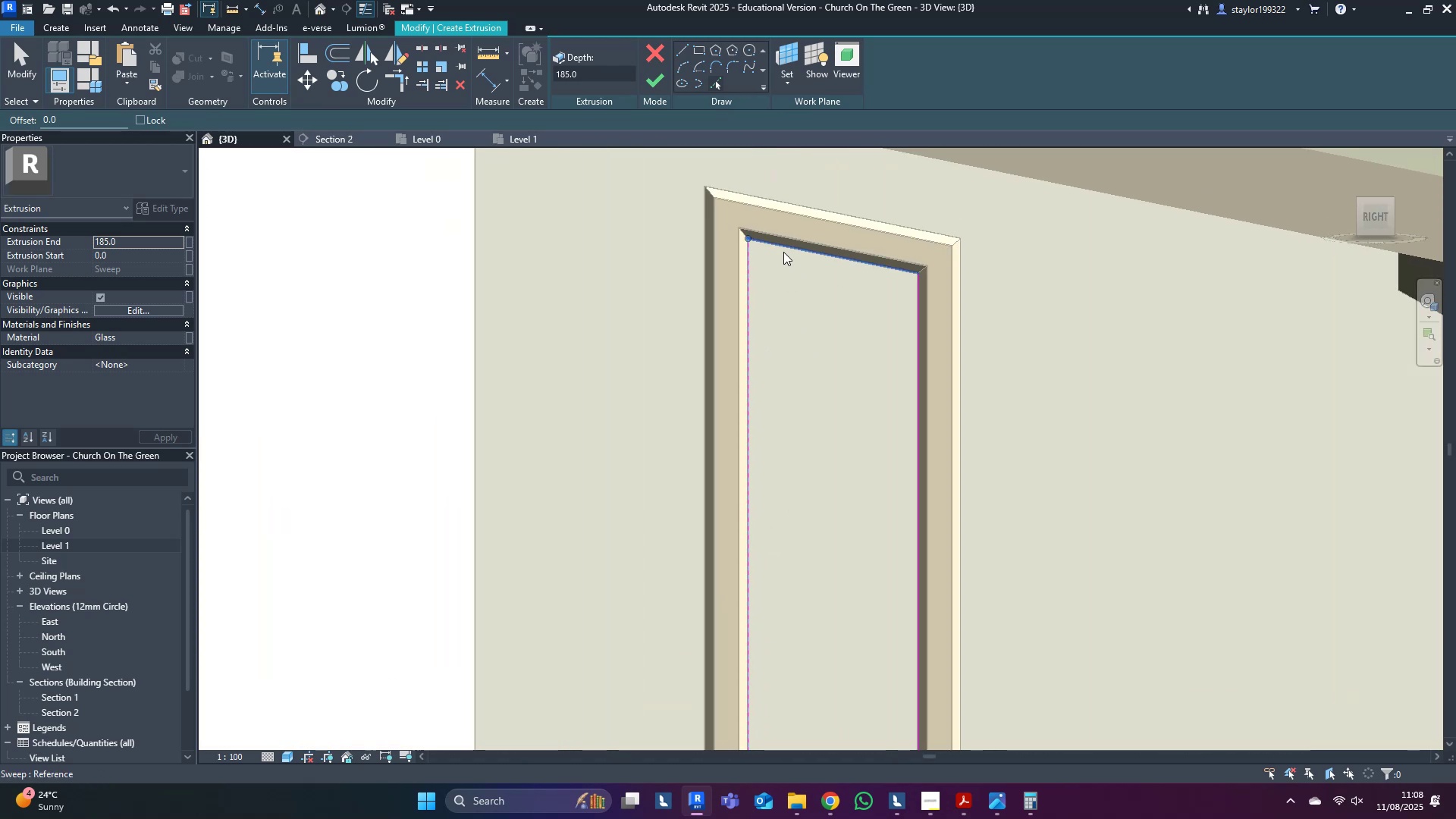 
left_click([783, 249])
 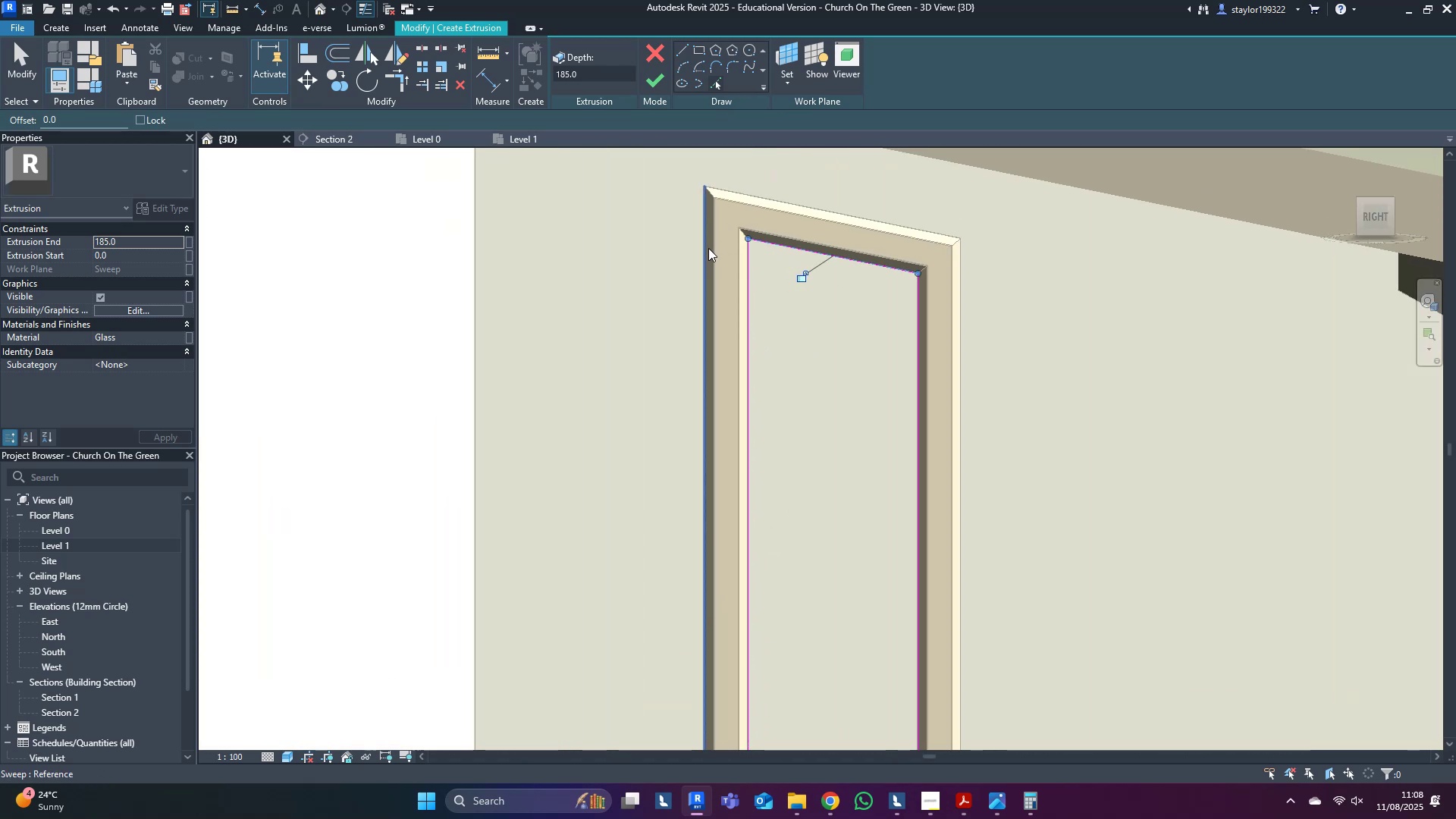 
type(md)
 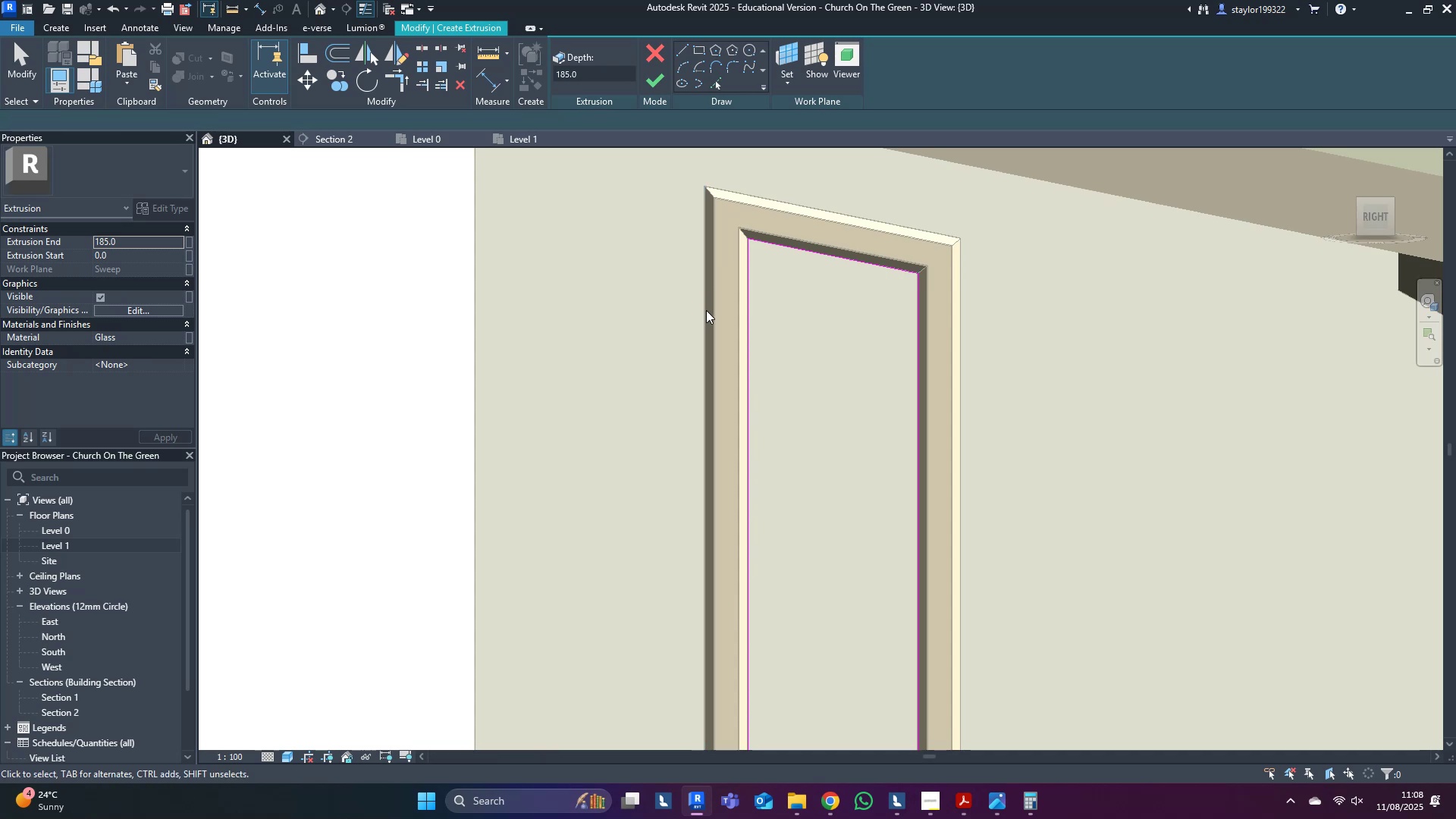 
left_click([706, 312])
 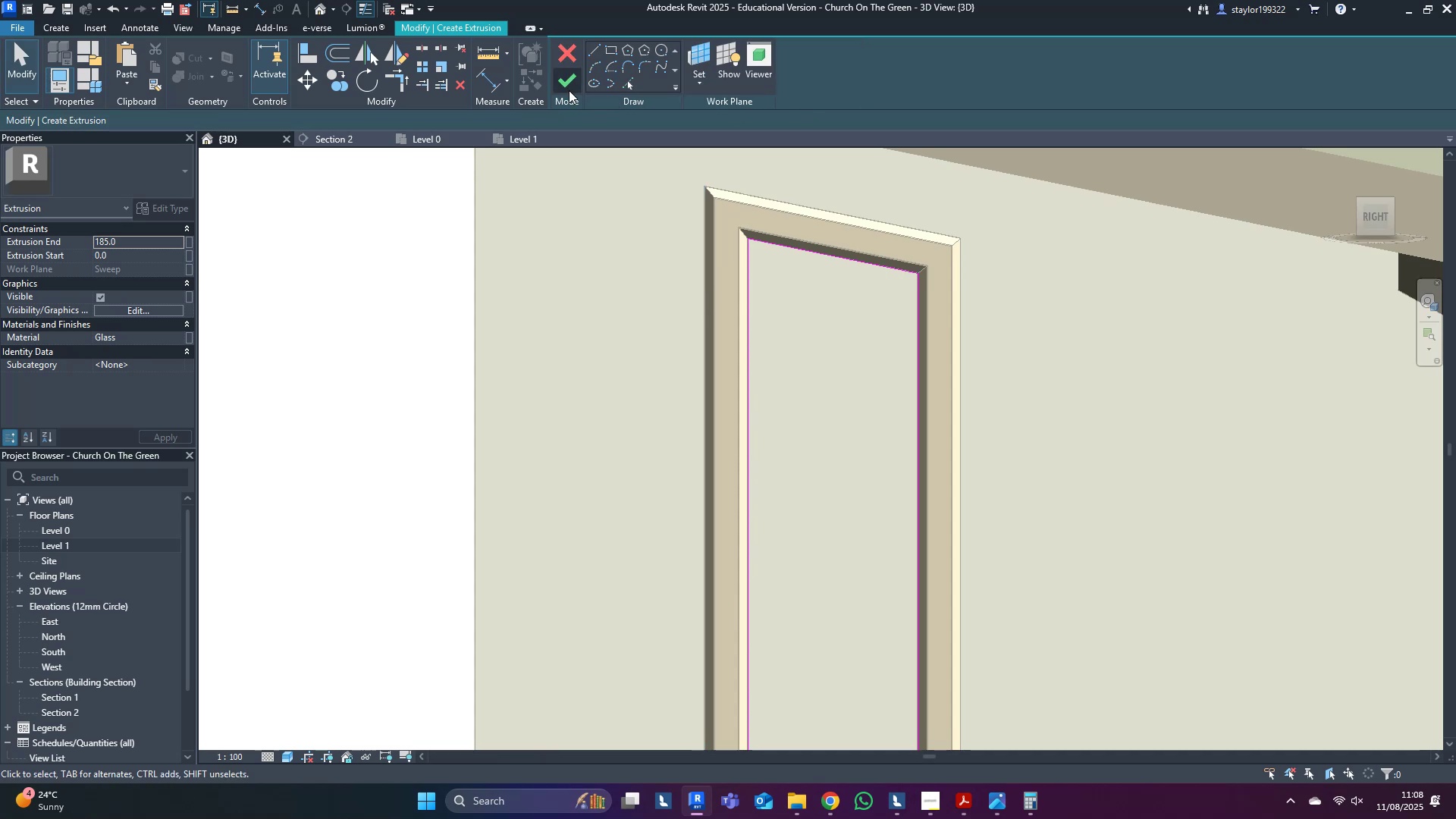 
left_click([554, 84])
 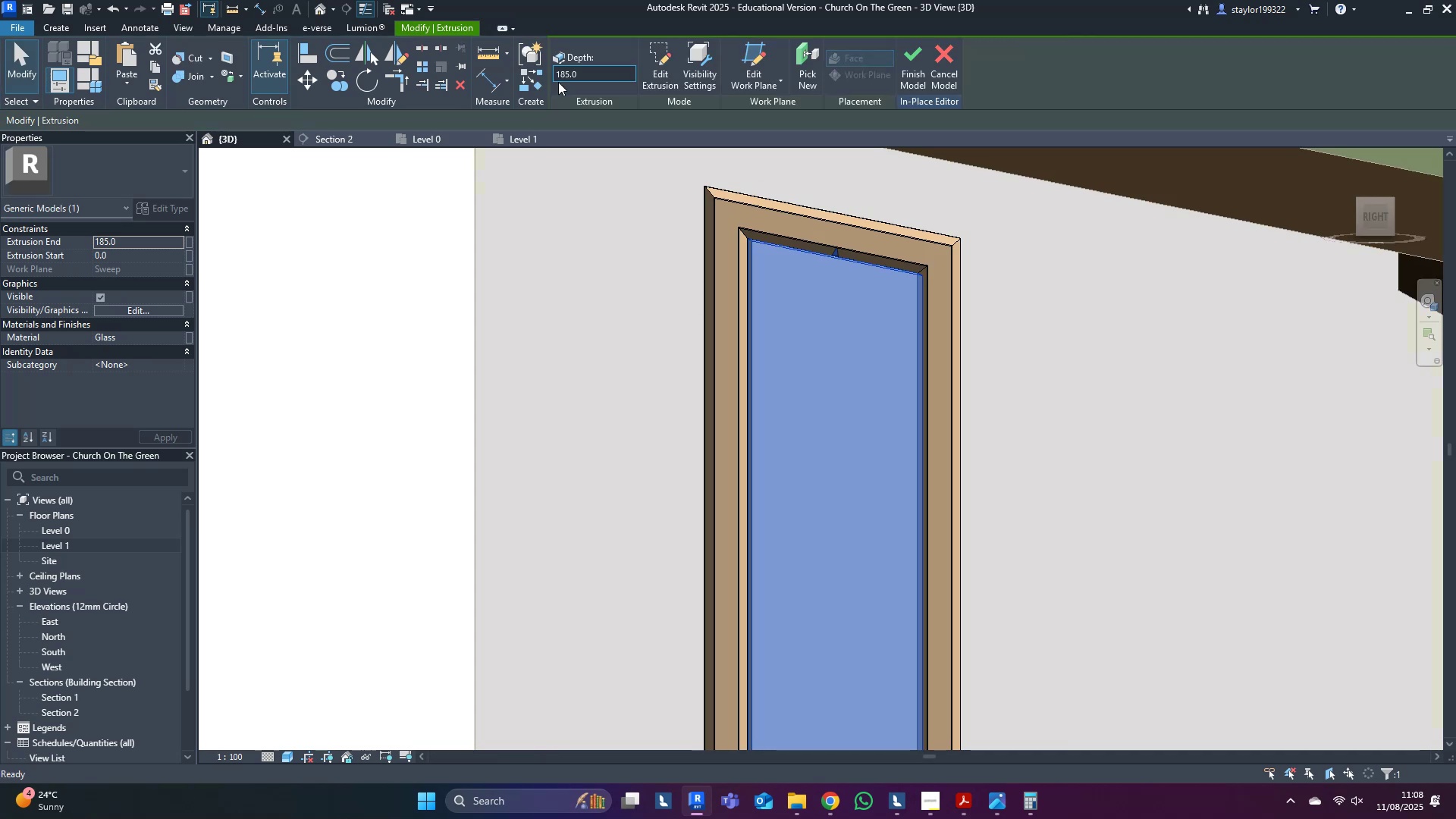 
key(Shift+ShiftLeft)
 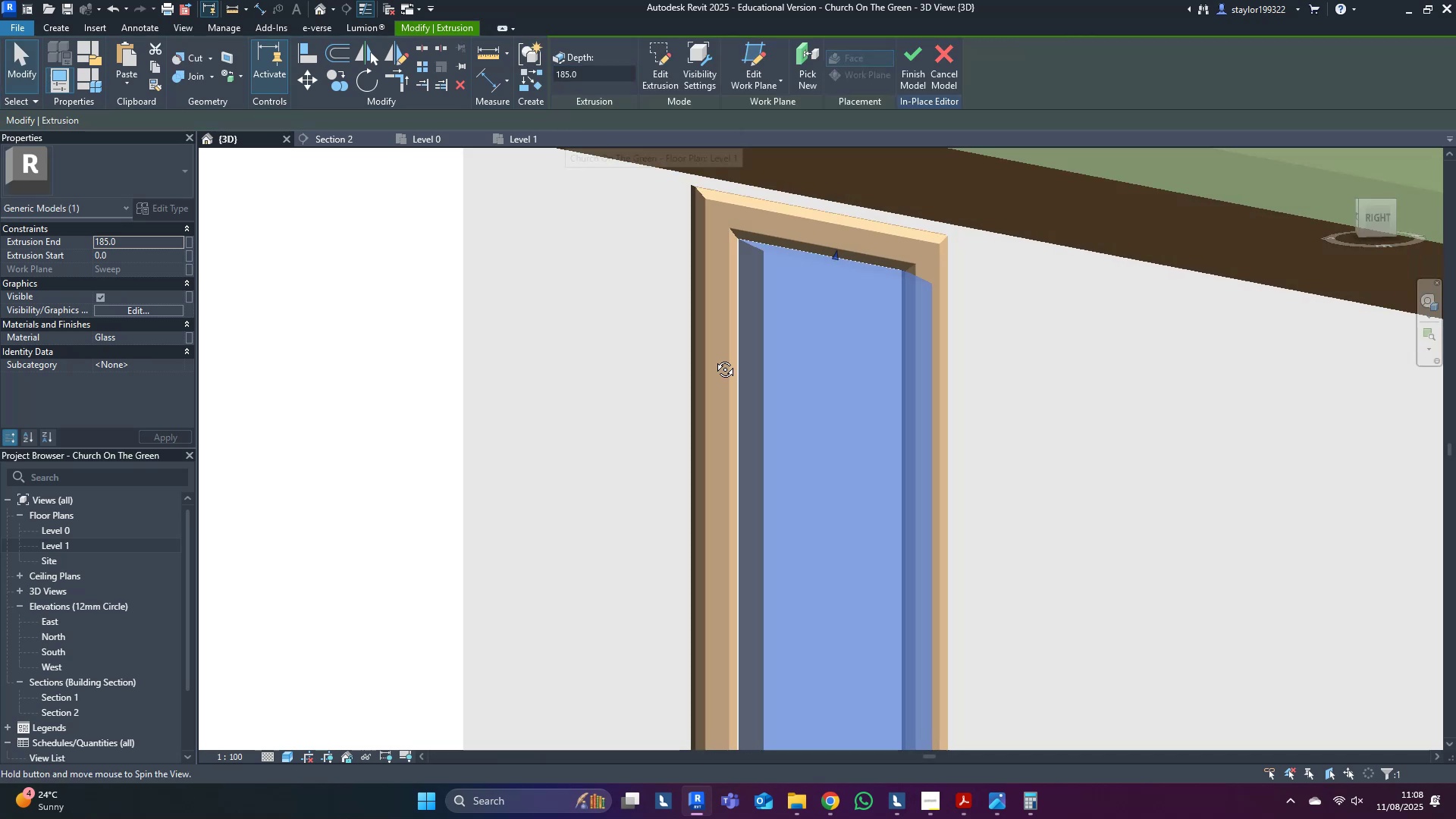 
hold_key(key=ControlLeft, duration=0.32)
left_click([720, 249])
 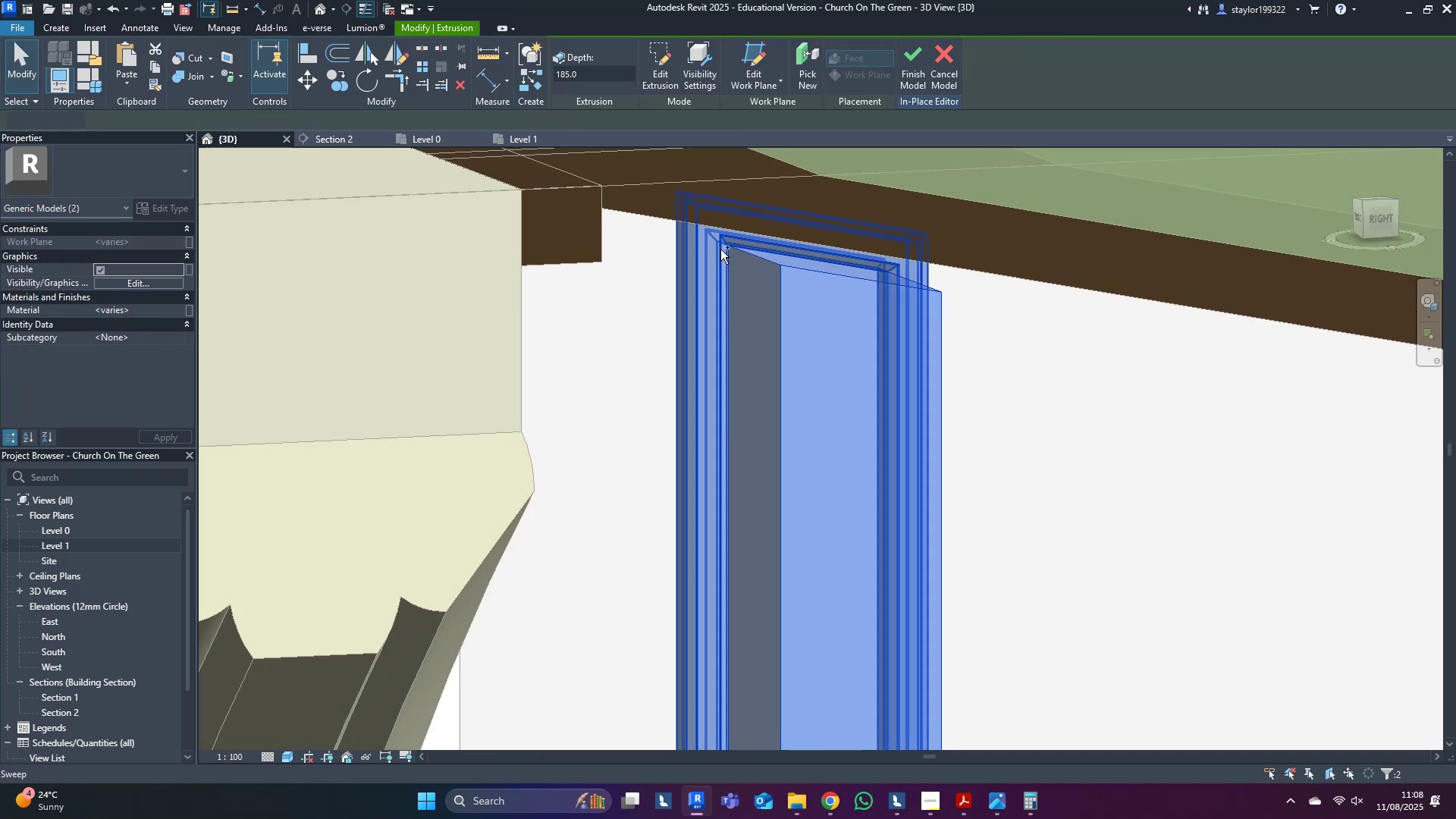 
type(hi)
 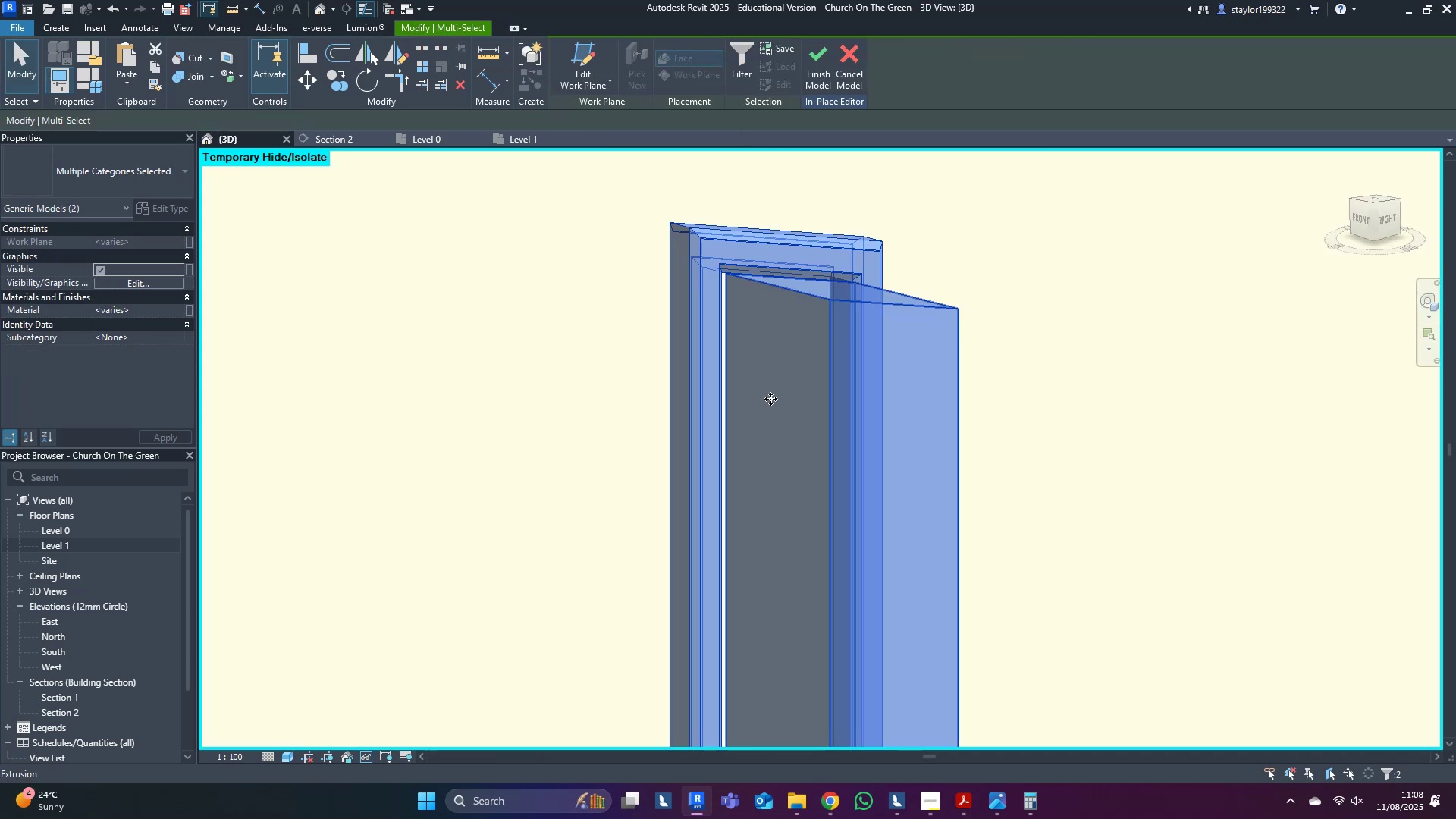 
left_click([809, 383])
 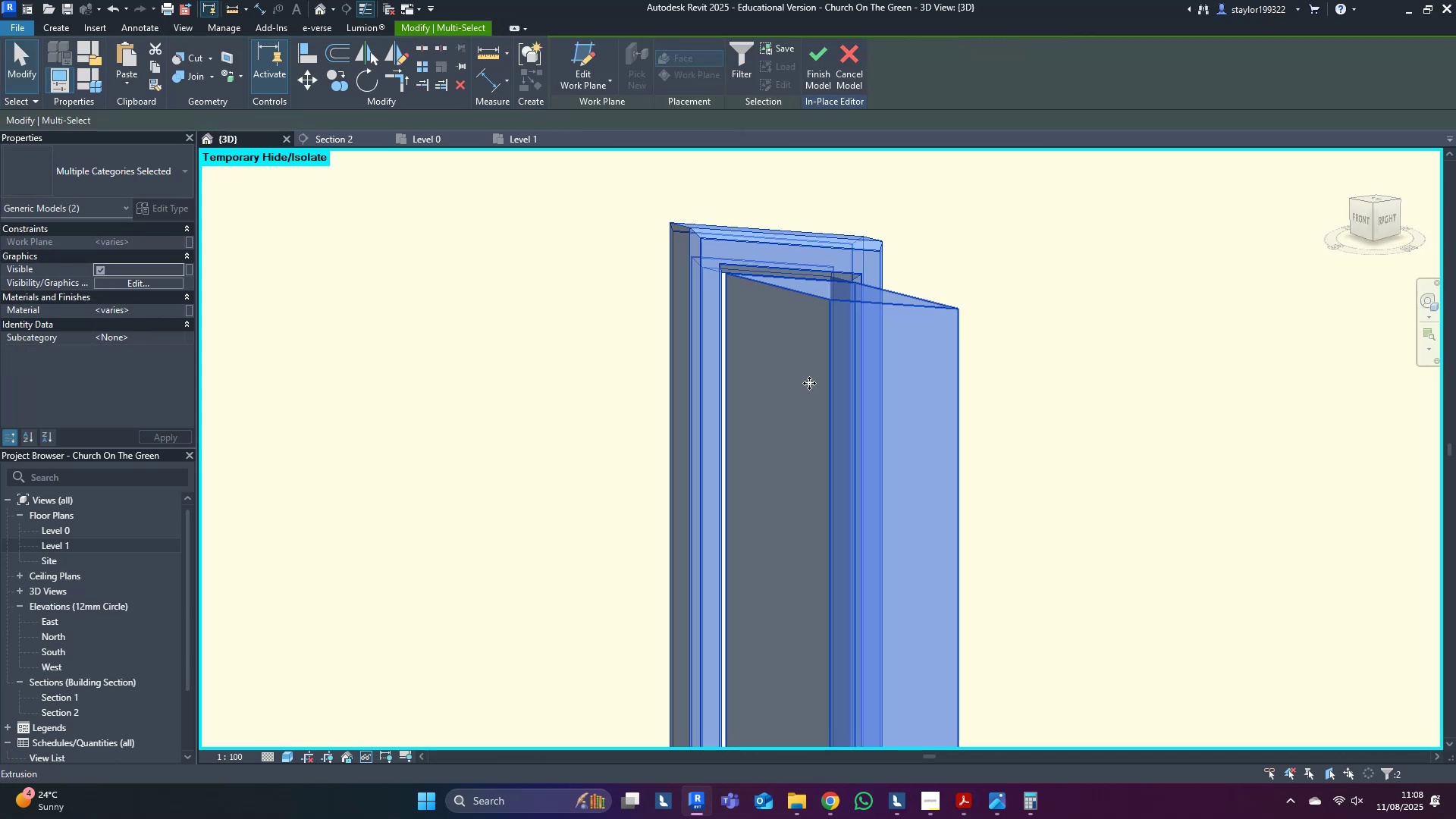 
key(Shift+ShiftLeft)
 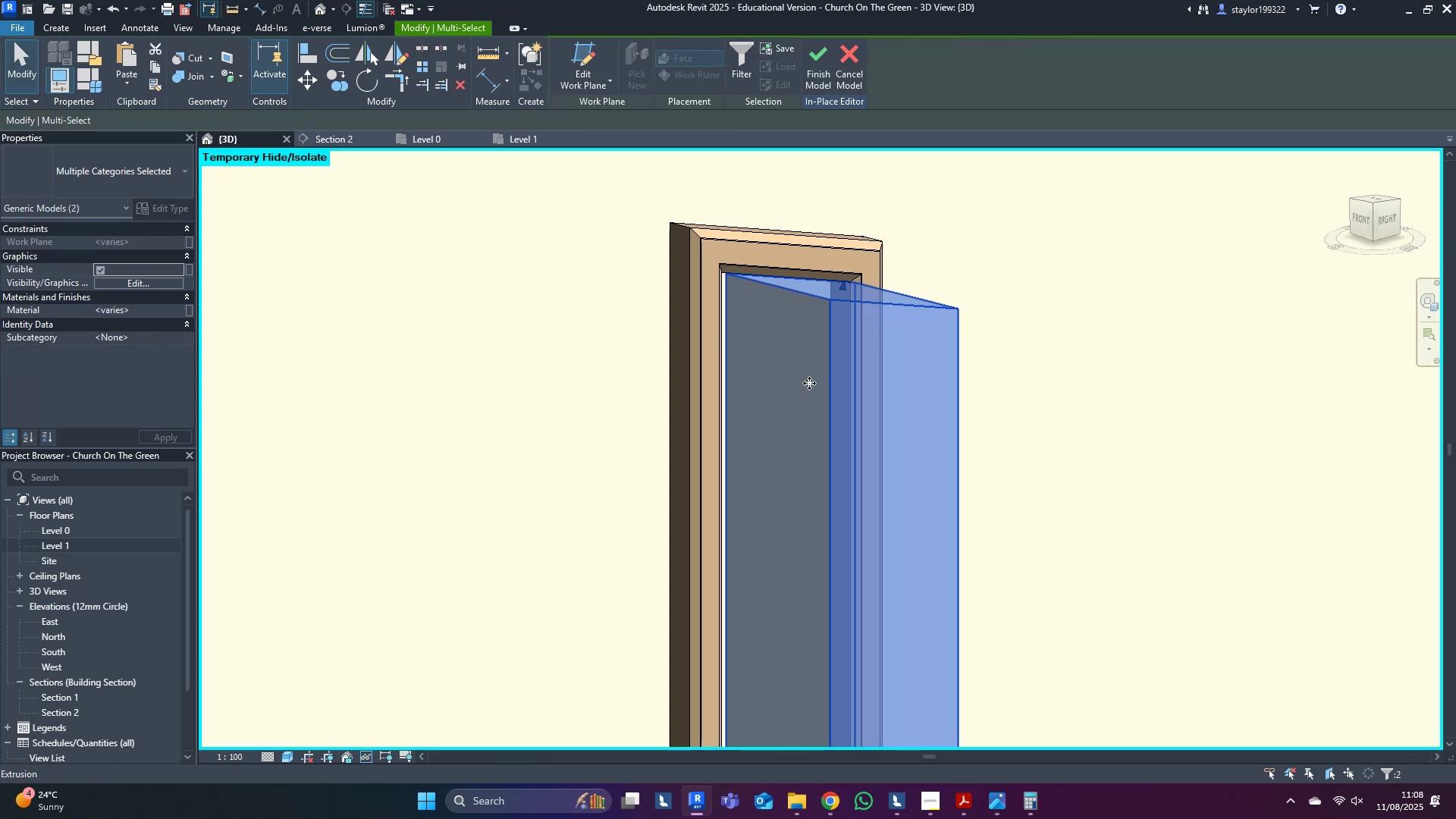 
key(Shift+2)
 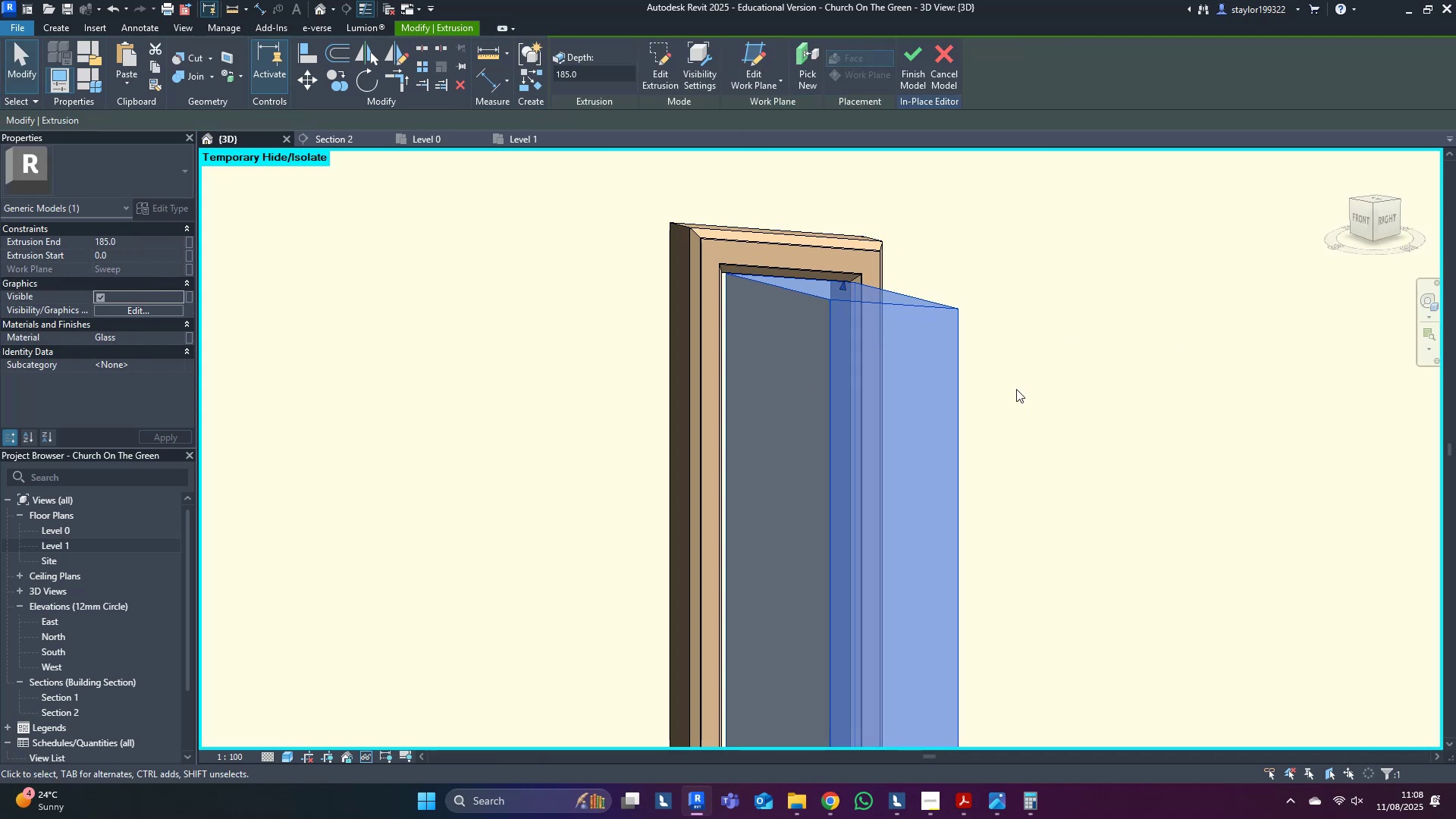 
key(Shift+ShiftLeft)
 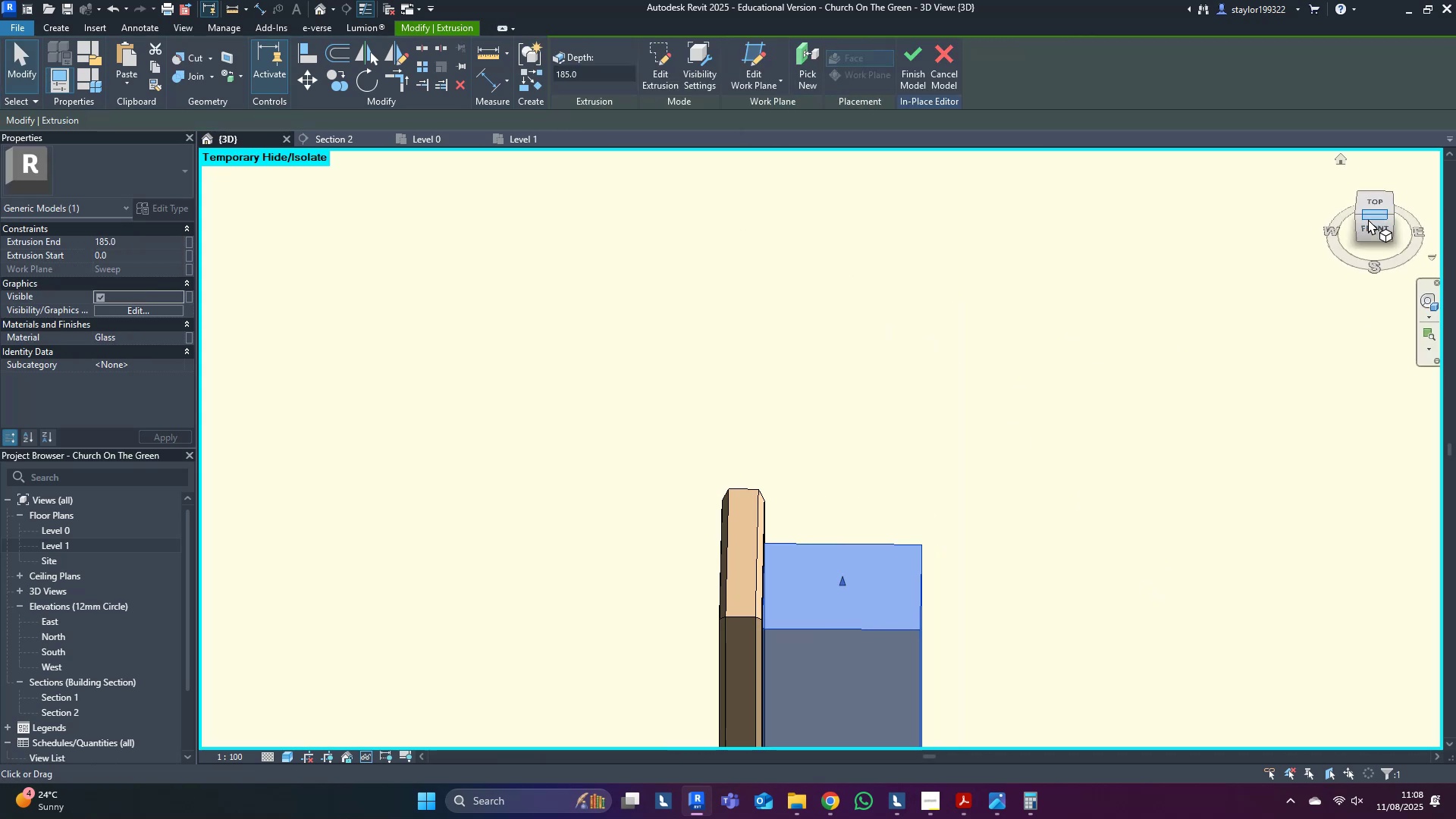 
left_click([1371, 204])
 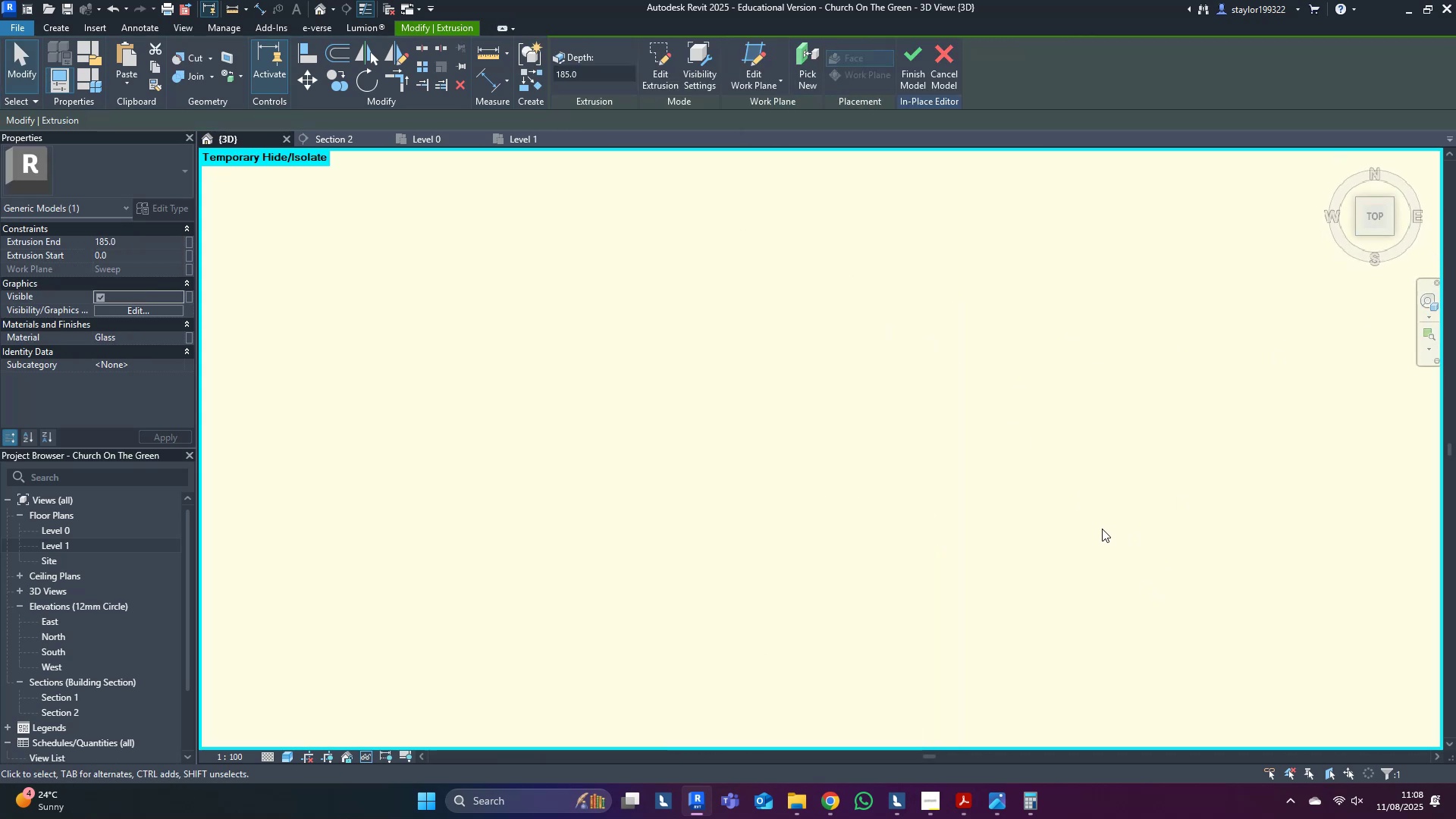 
scroll: coordinate [1037, 403], scroll_direction: up, amount: 18.0
 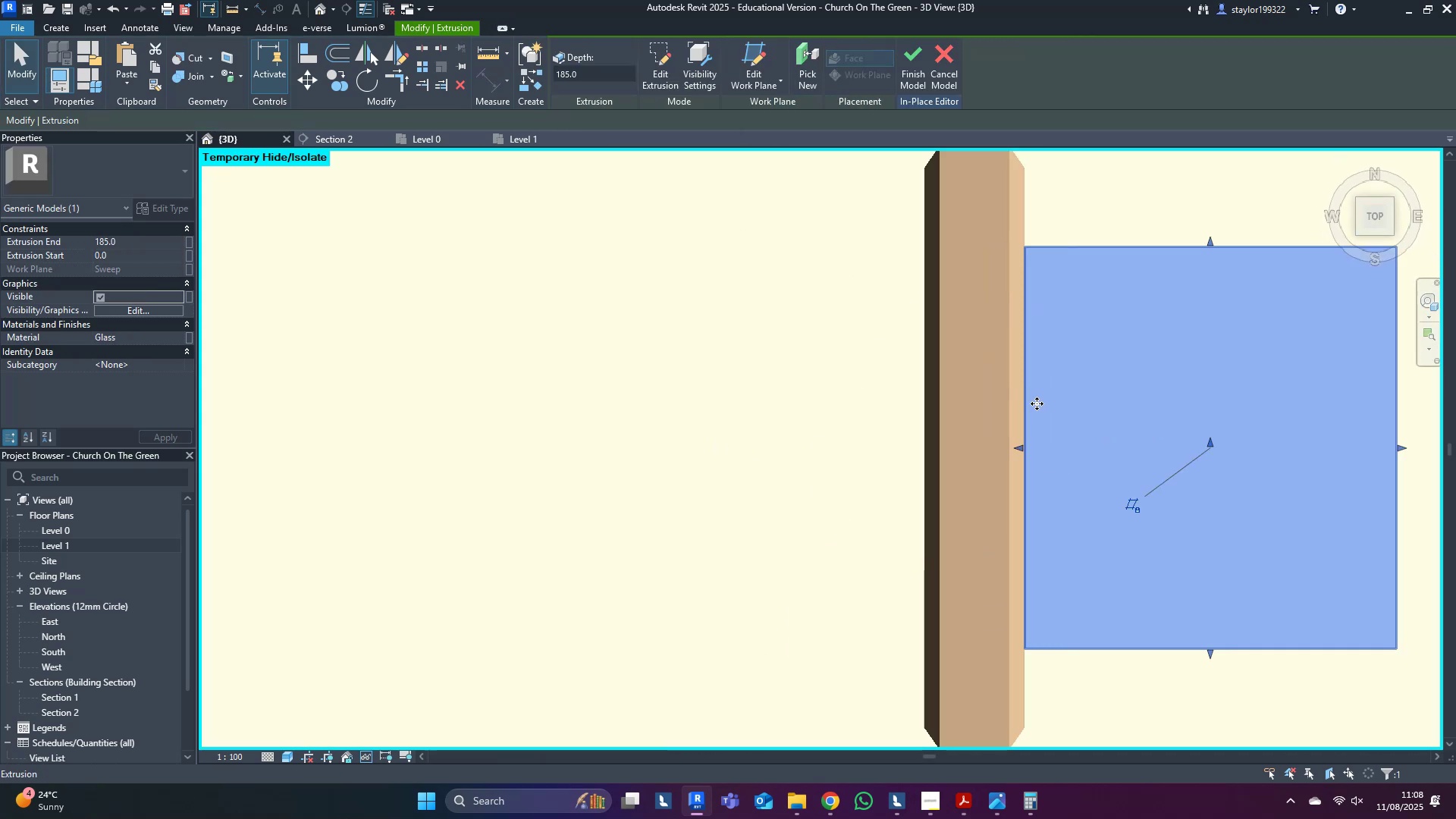 
type(wf)
 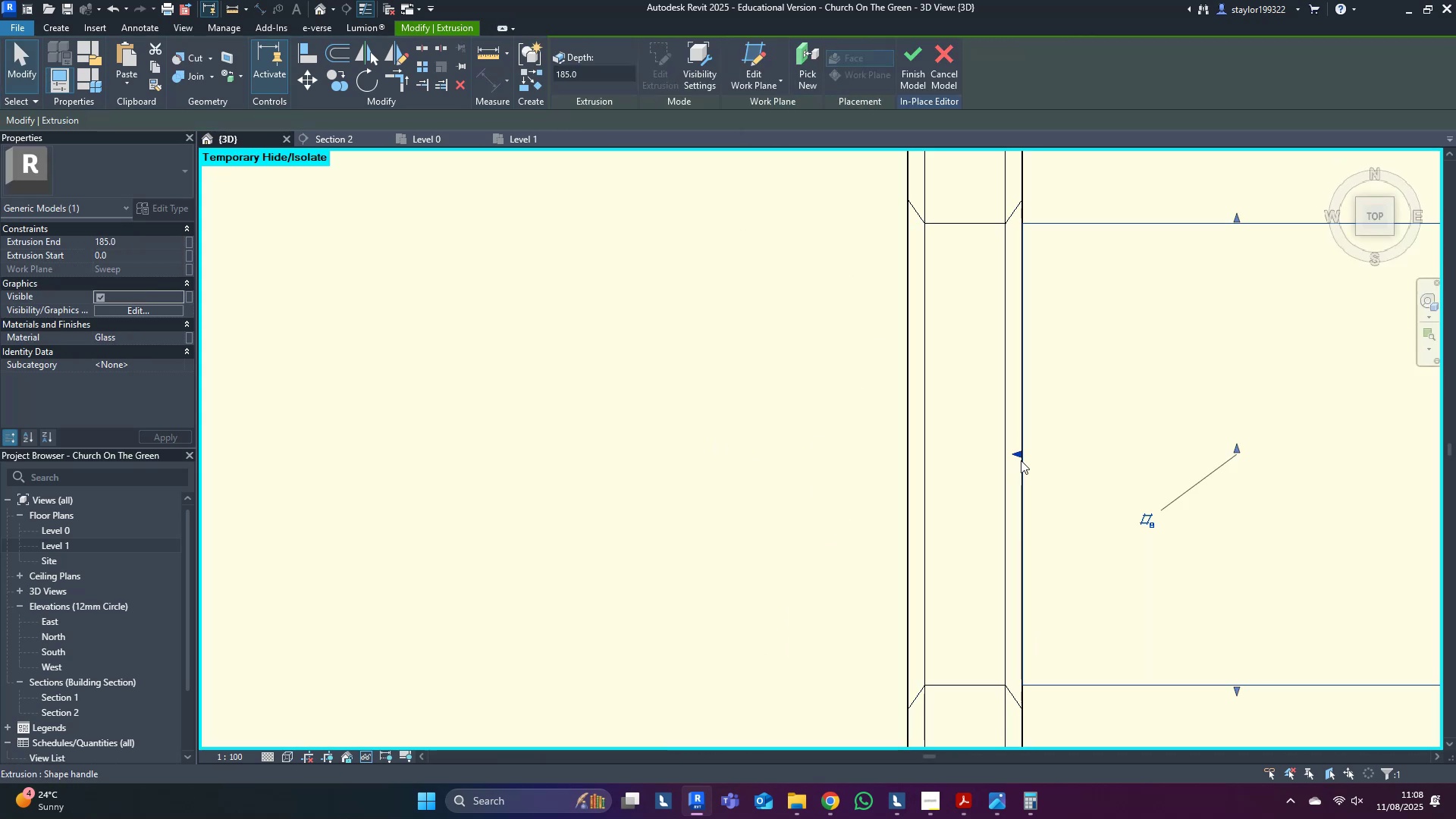 
left_click_drag(start_coordinate=[1018, 459], to_coordinate=[927, 469])
 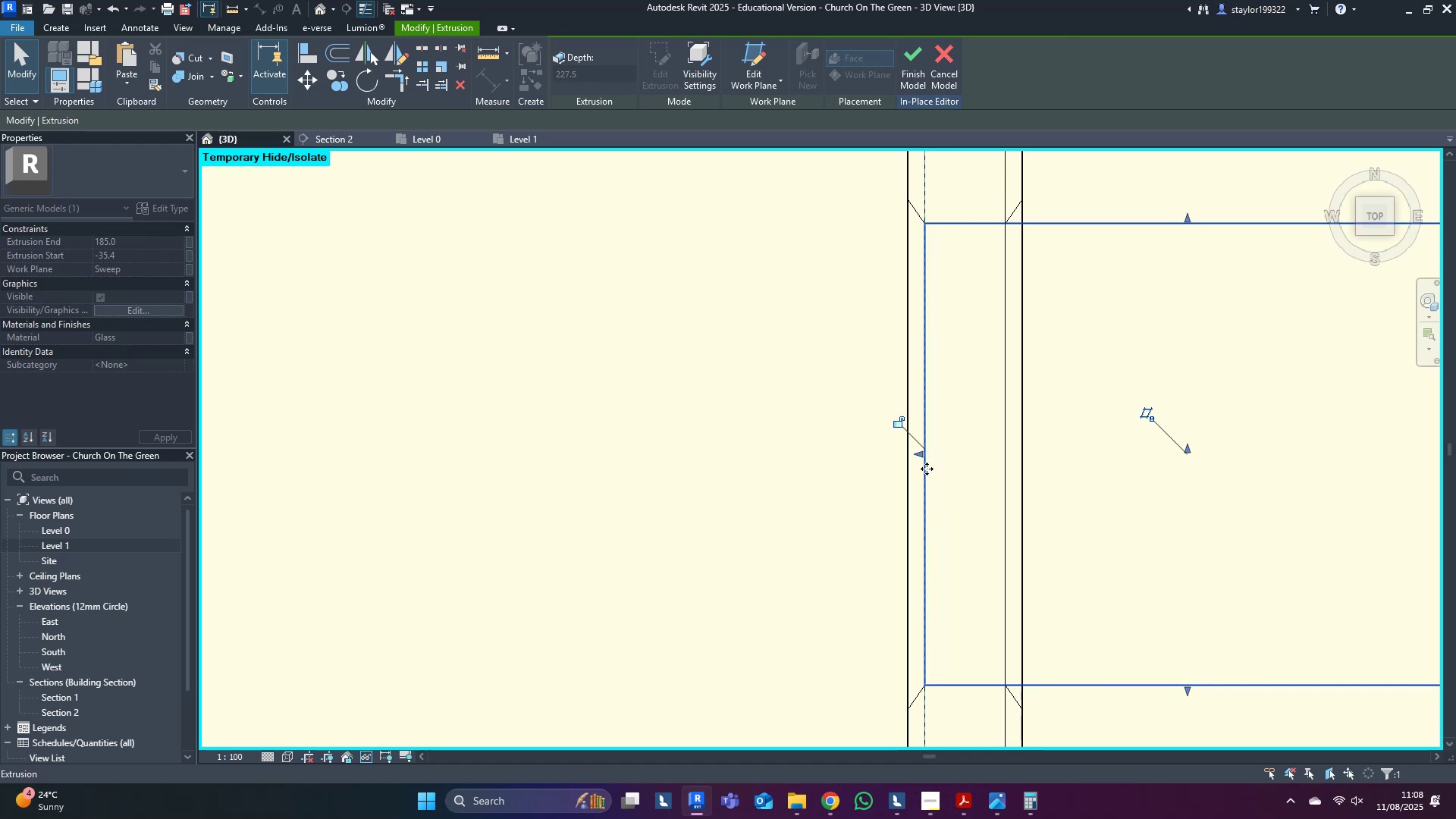 
scroll: coordinate [970, 472], scroll_direction: down, amount: 3.0
 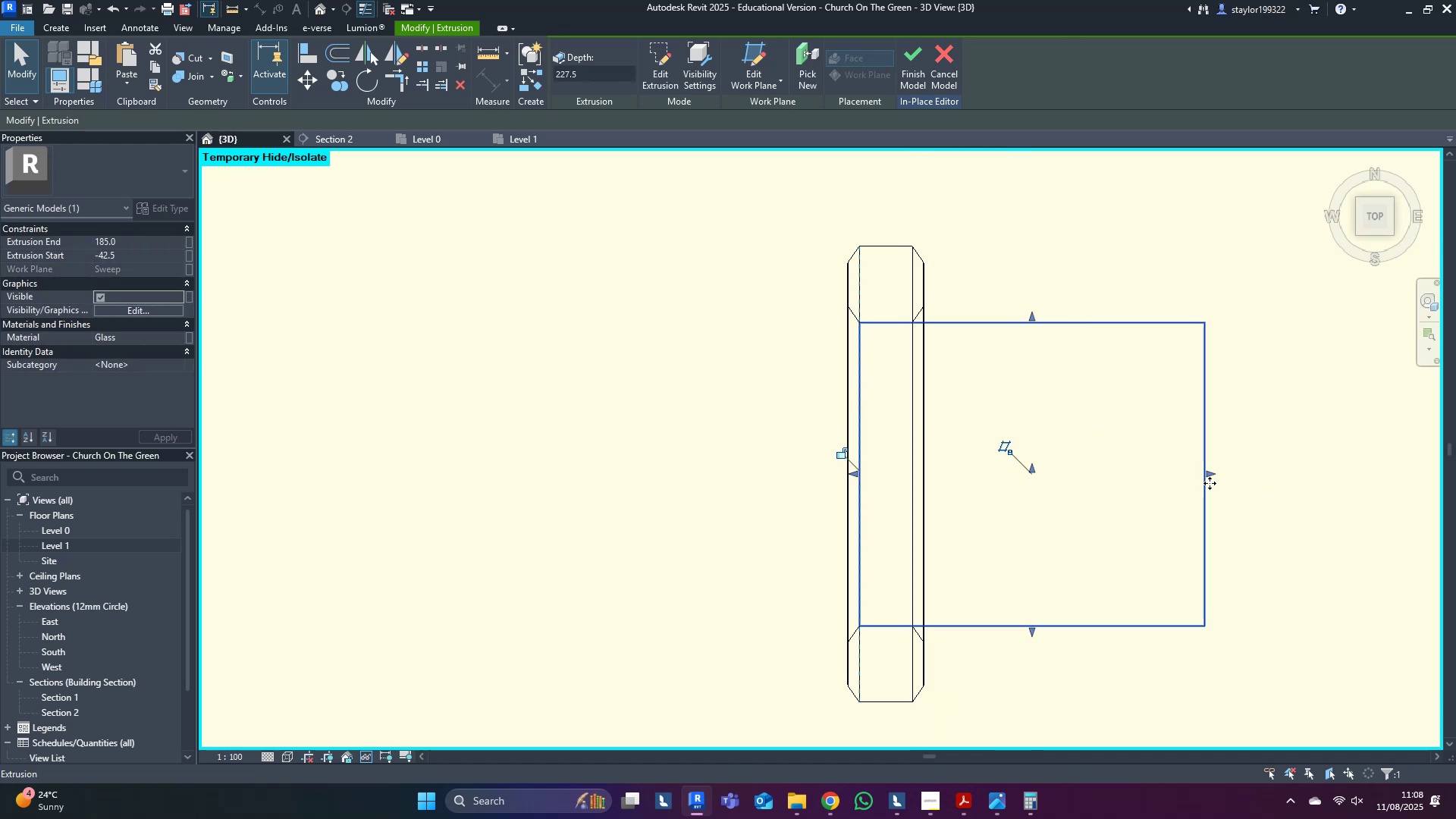 
left_click_drag(start_coordinate=[1172, 482], to_coordinate=[915, 466])
 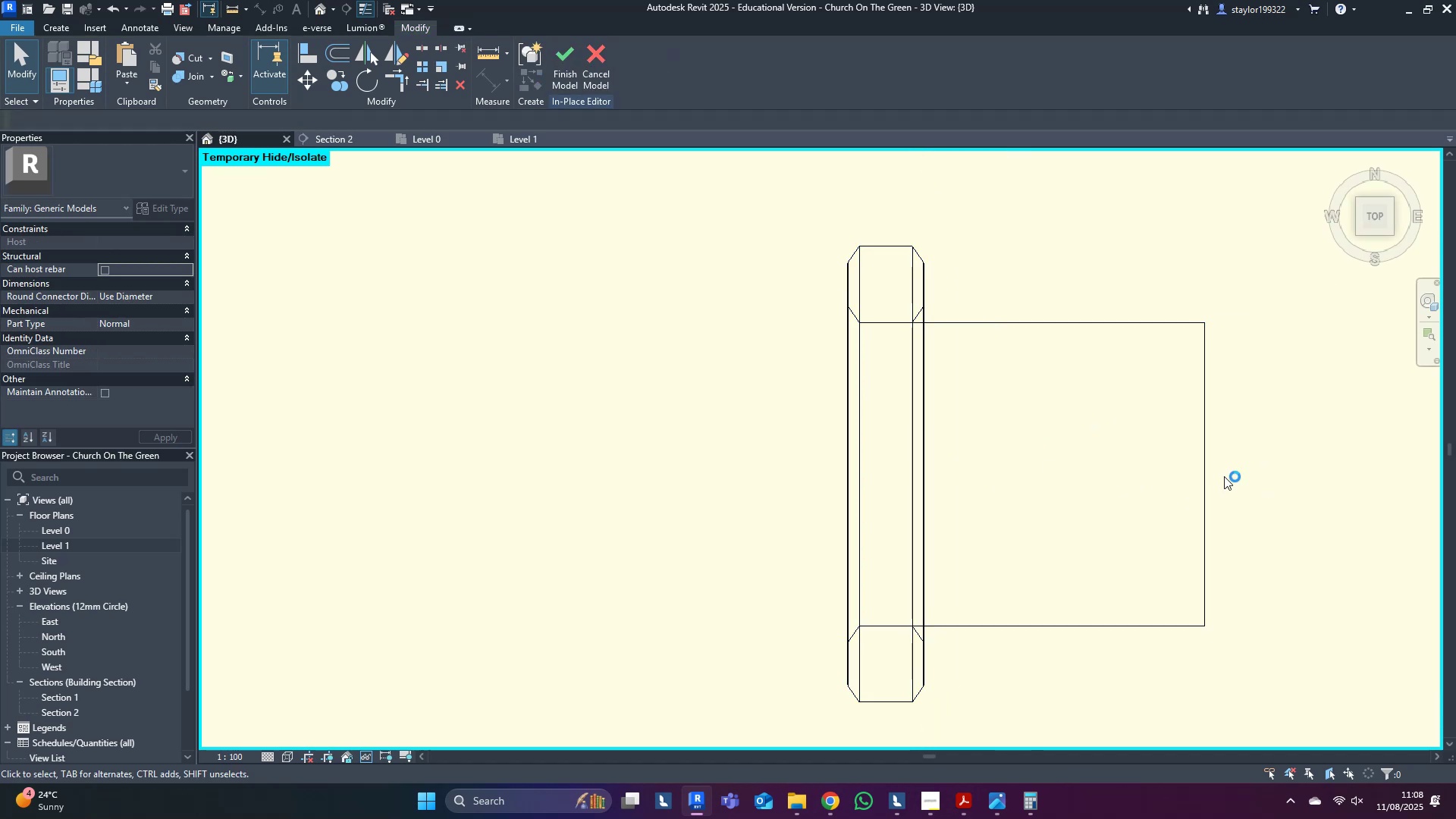 
double_click([1203, 479])
 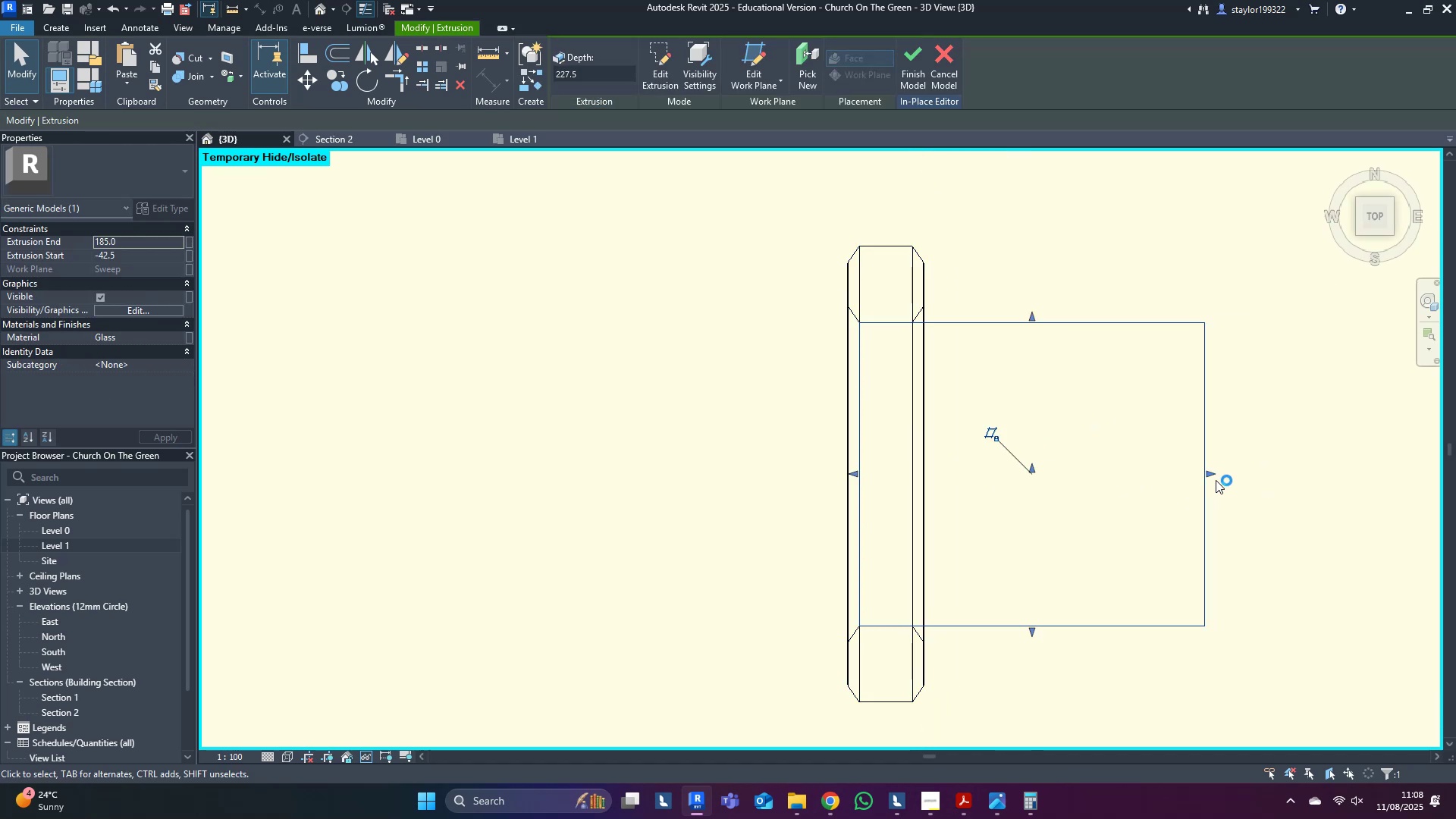 
left_click_drag(start_coordinate=[1208, 474], to_coordinate=[916, 470])
 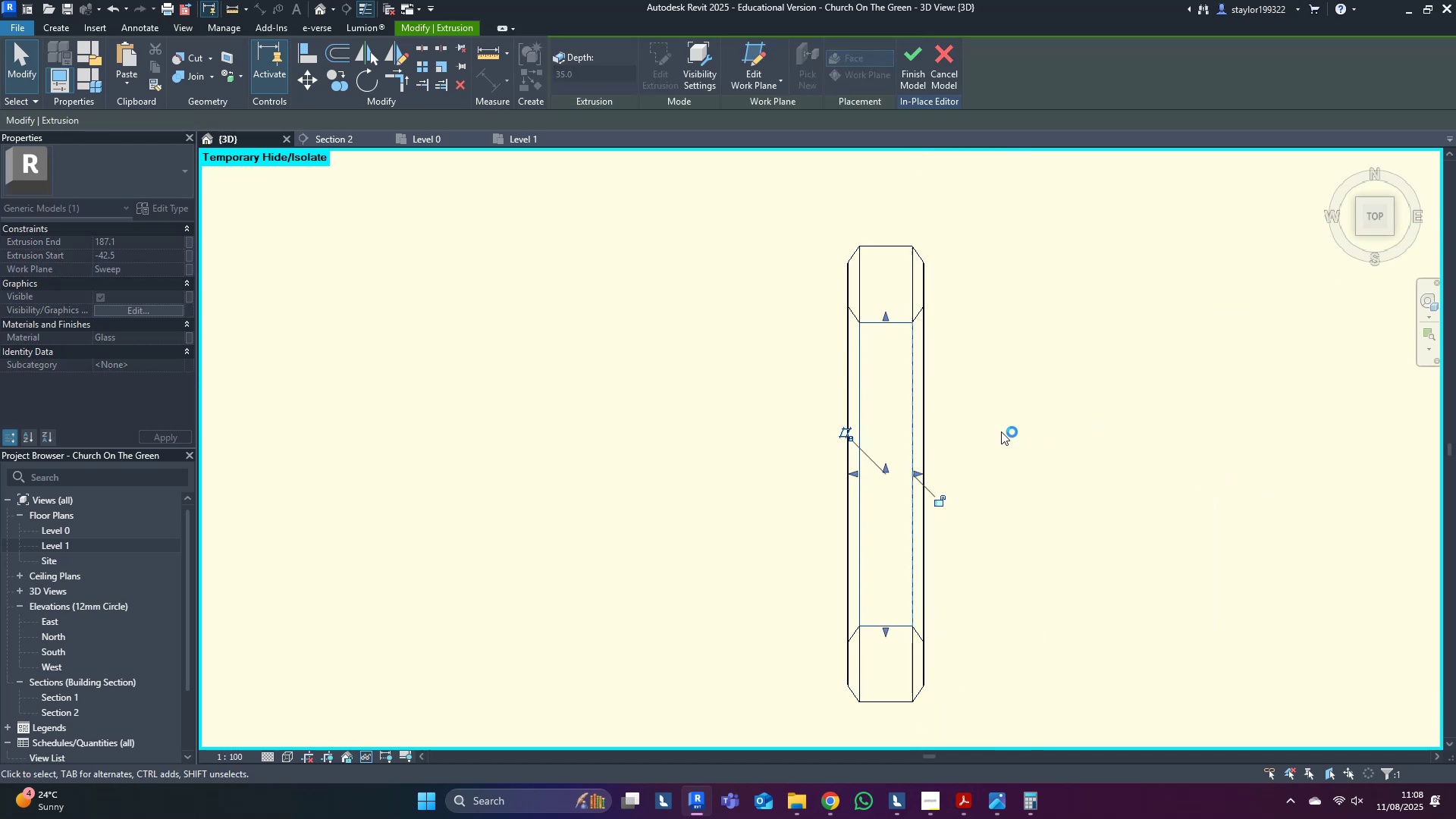 
left_click([1144, 416])
 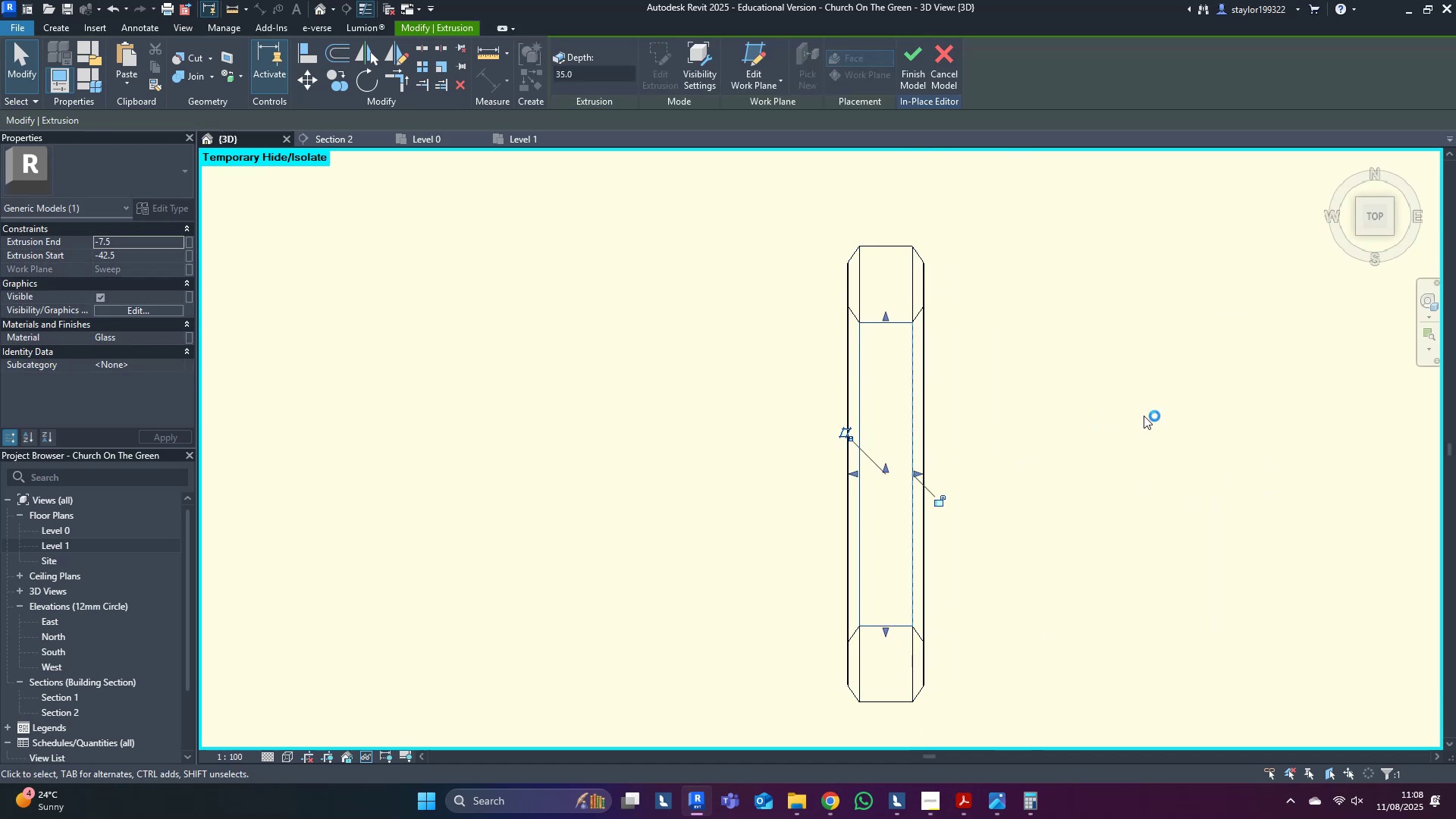 
type(sdhr)
 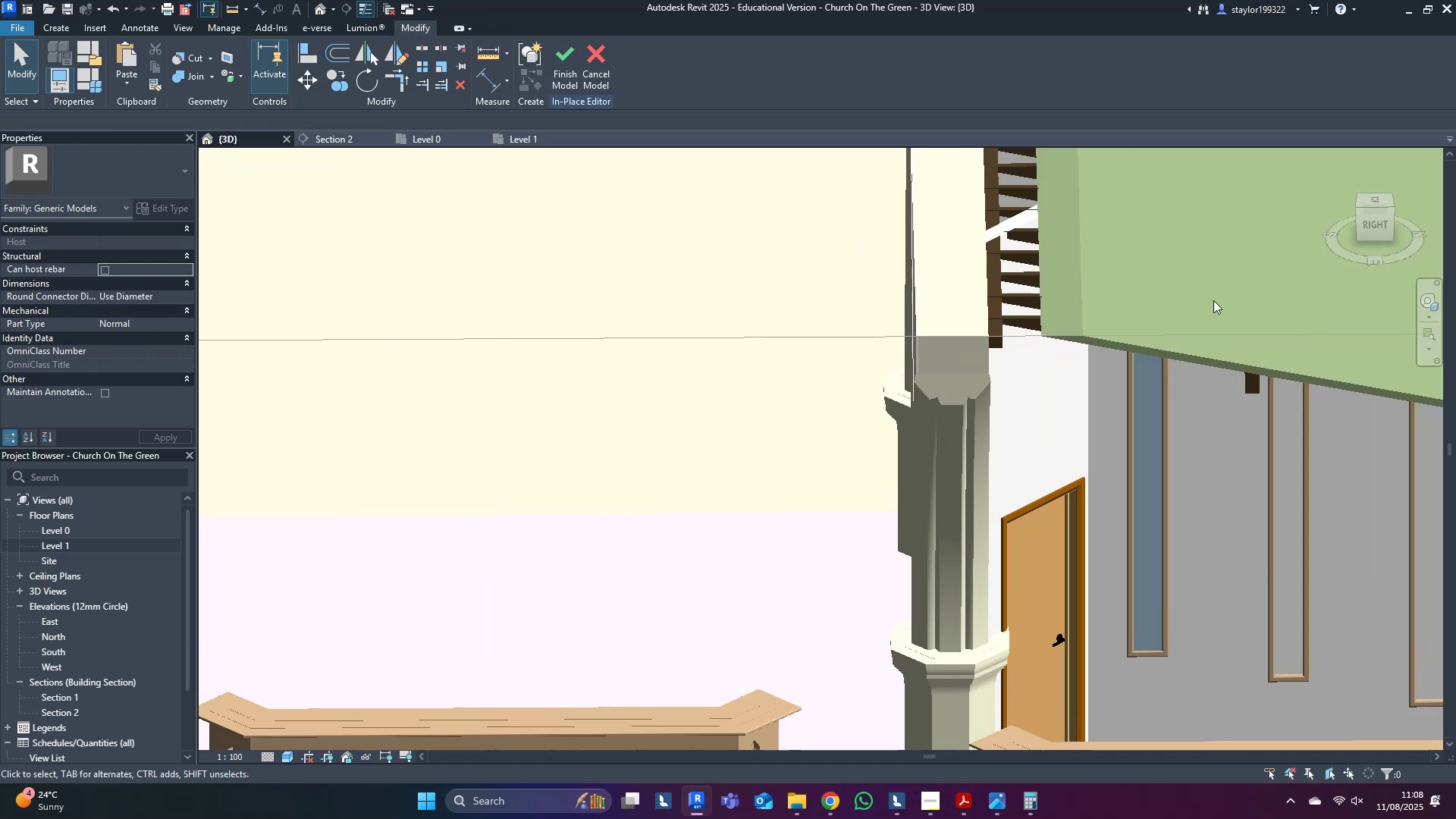 
scroll: coordinate [1244, 394], scroll_direction: down, amount: 20.0
 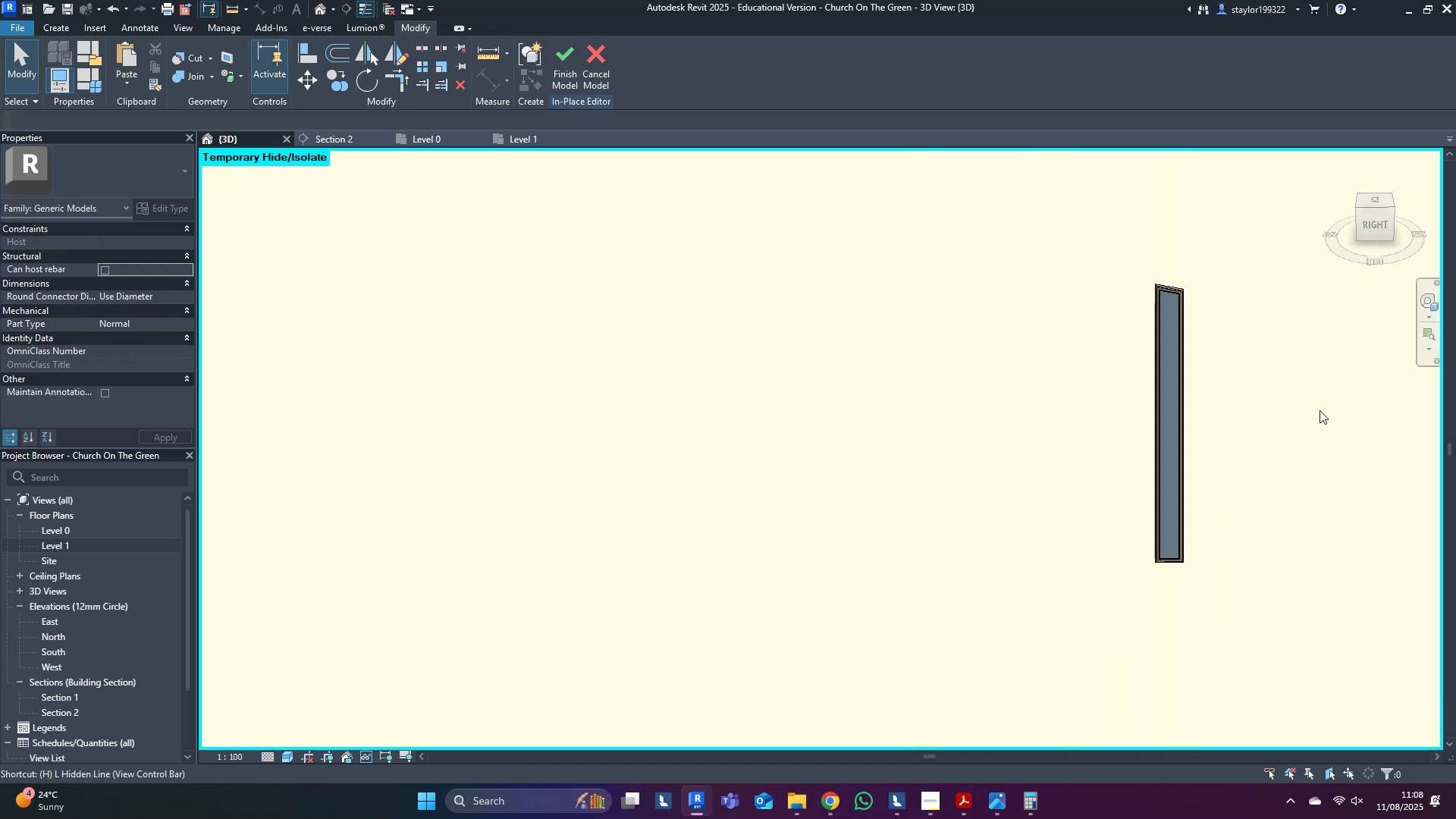 
scroll: coordinate [1213, 372], scroll_direction: up, amount: 3.0
 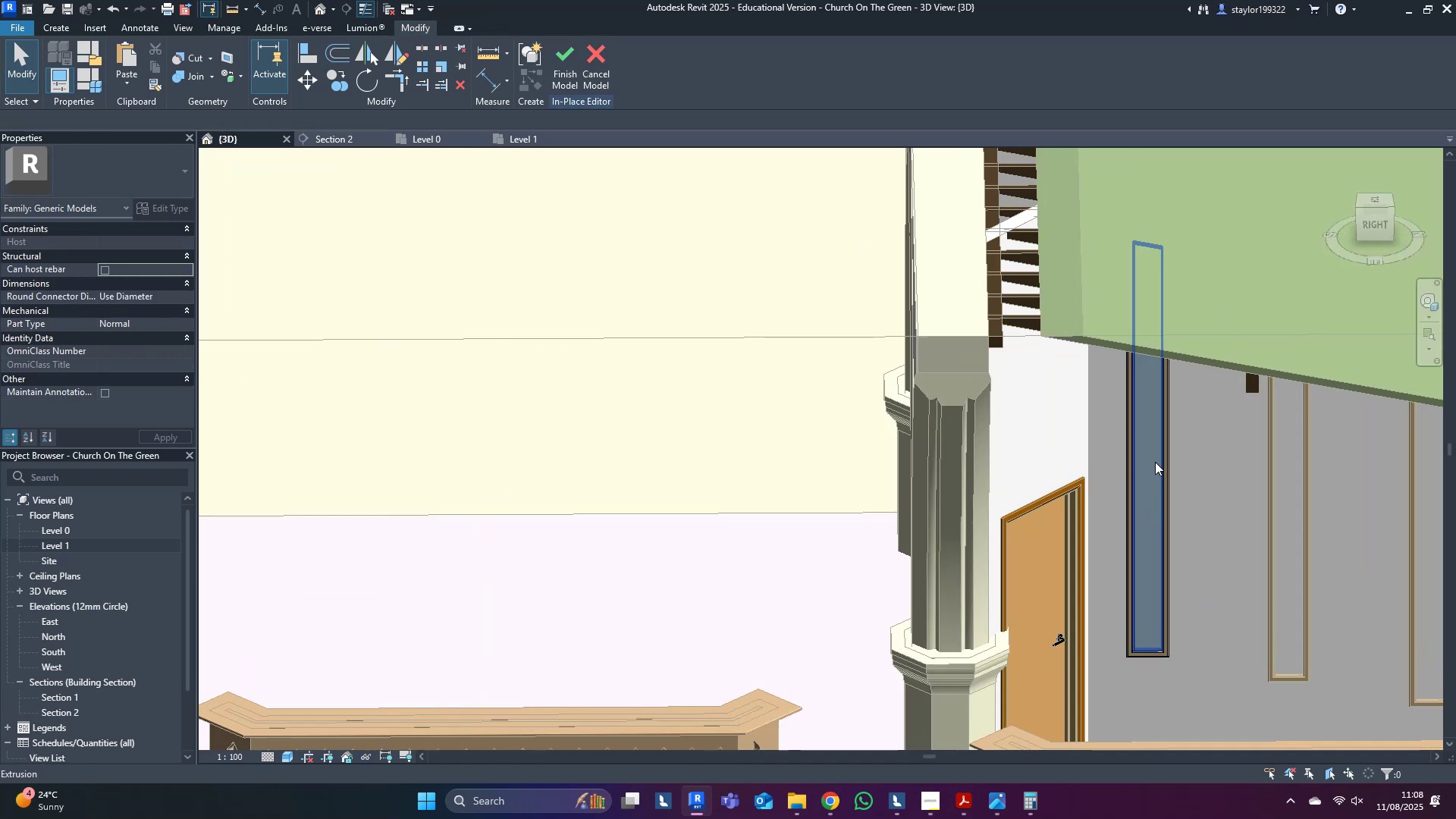 
left_click([1144, 456])
 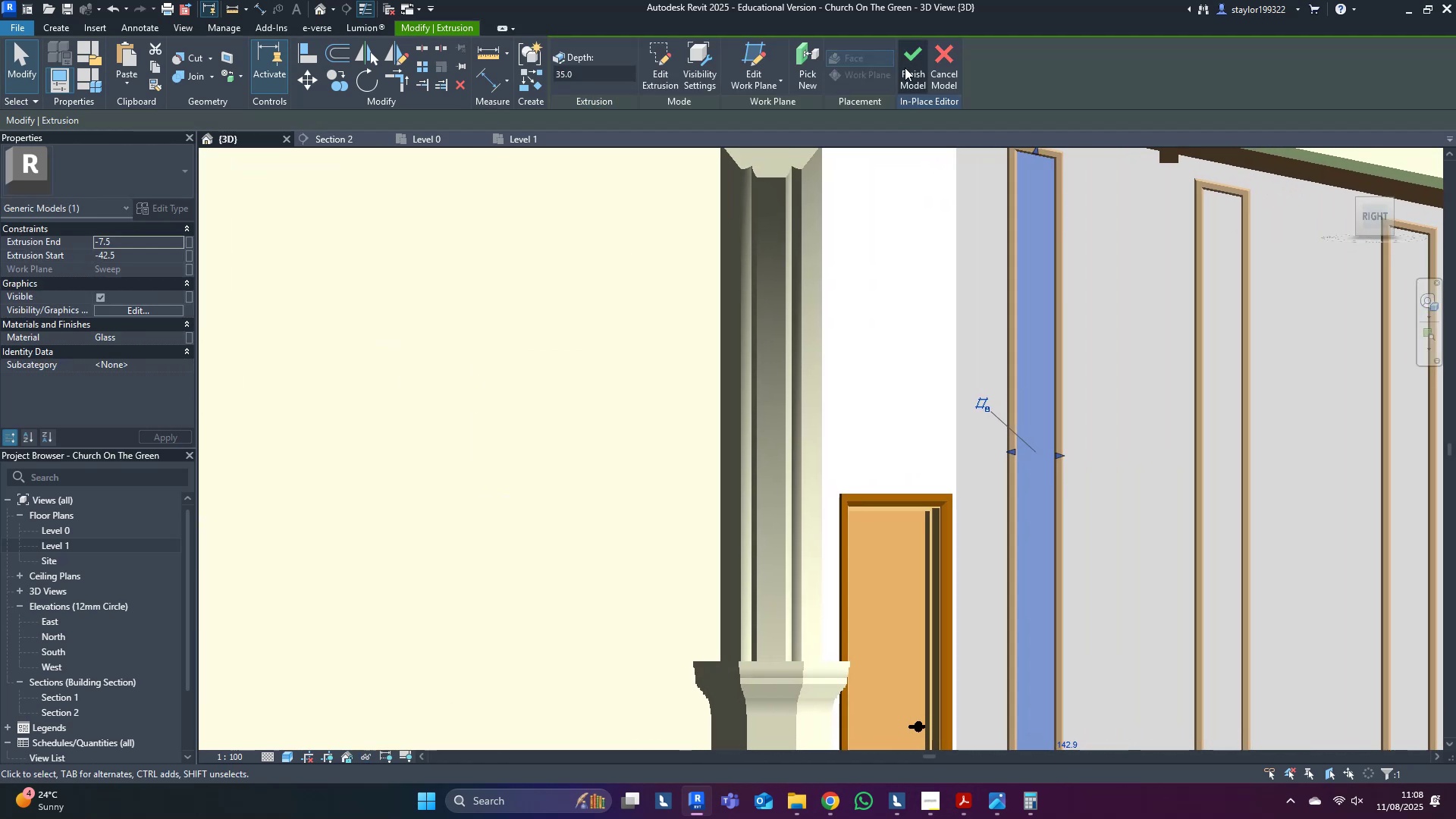 
left_click([905, 67])
 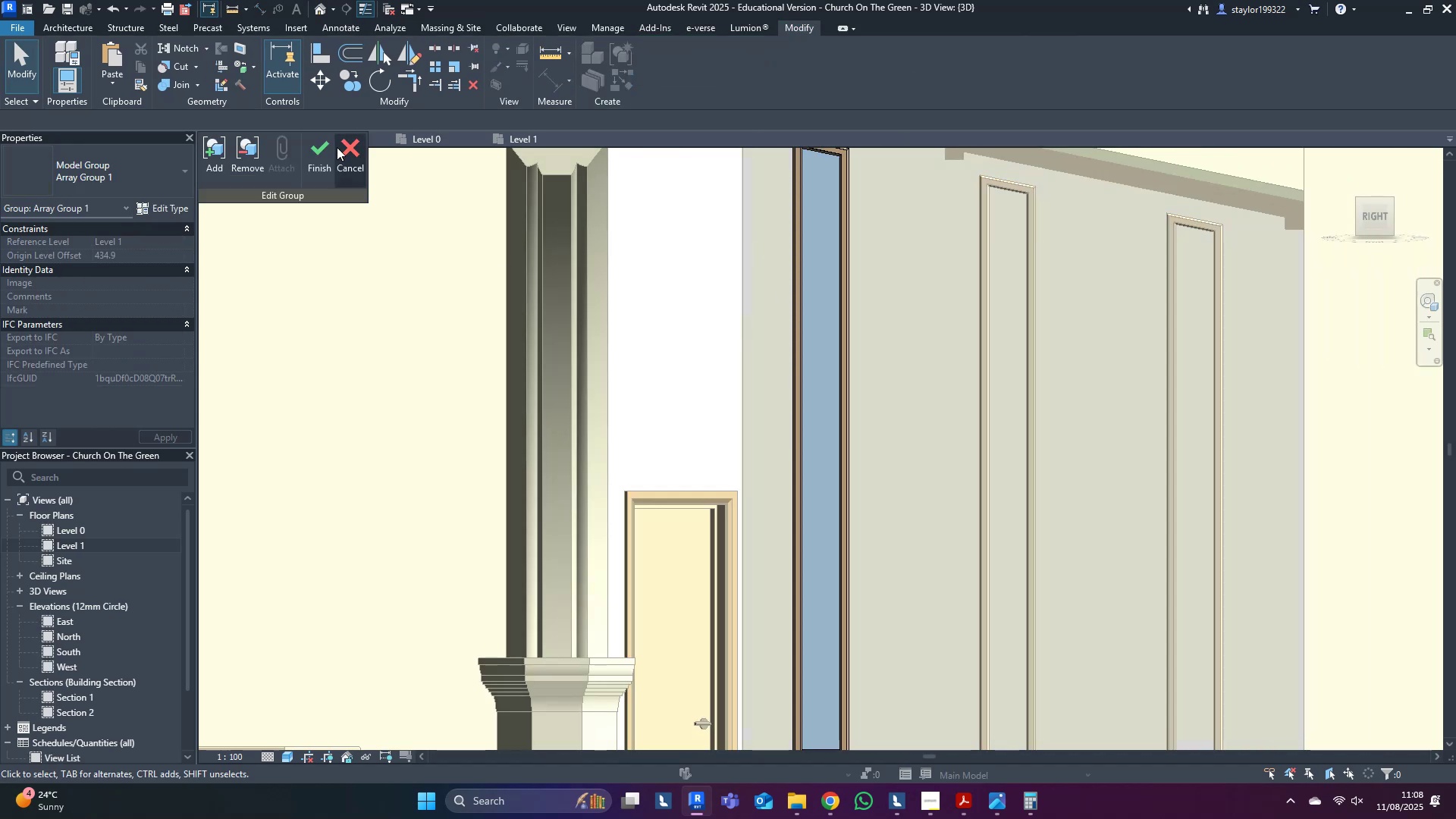 
left_click([323, 155])
 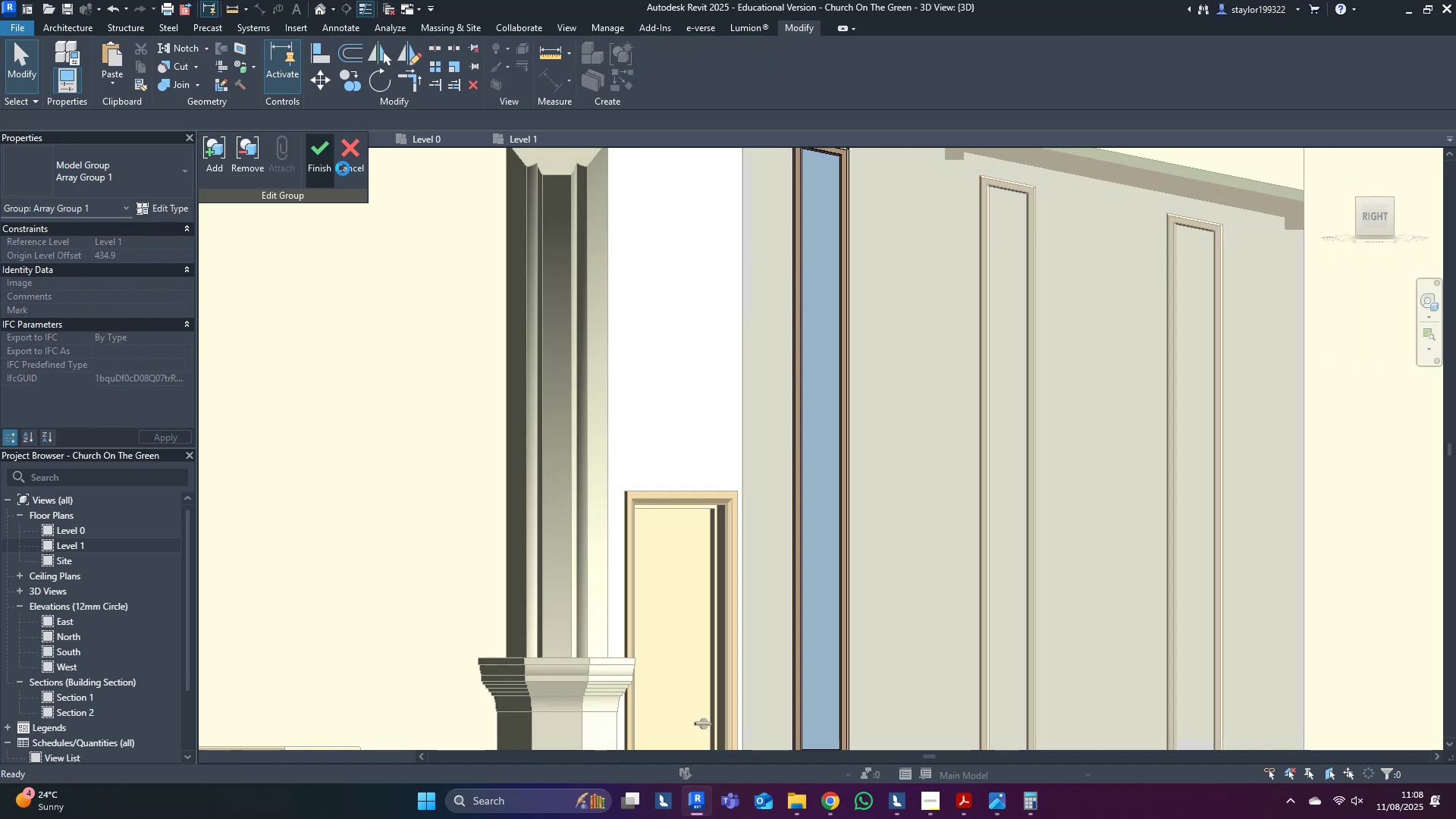 
scroll: coordinate [845, 493], scroll_direction: down, amount: 5.0
 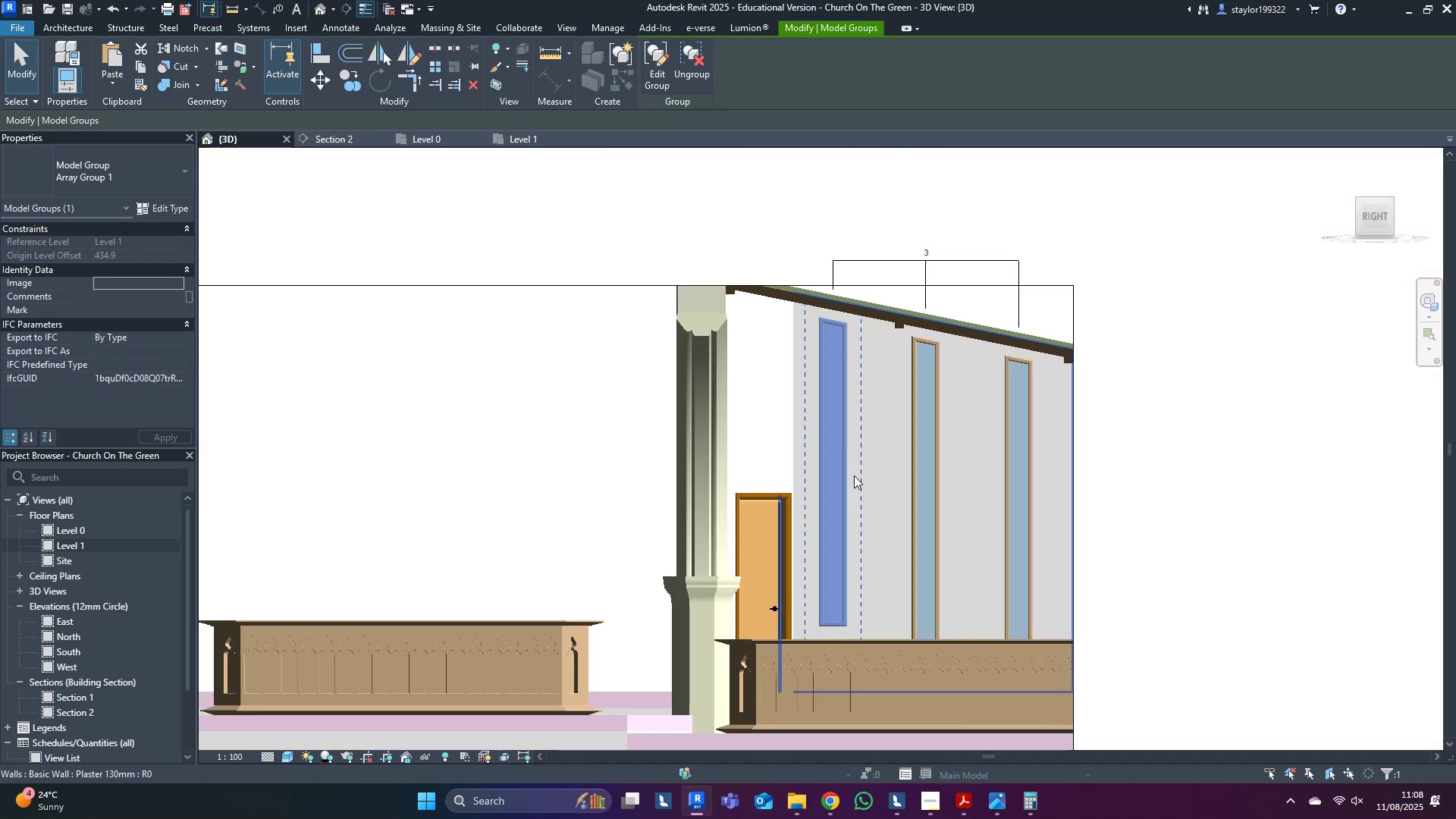 
hold_key(key=ControlLeft, duration=0.81)
left_click([937, 460])
 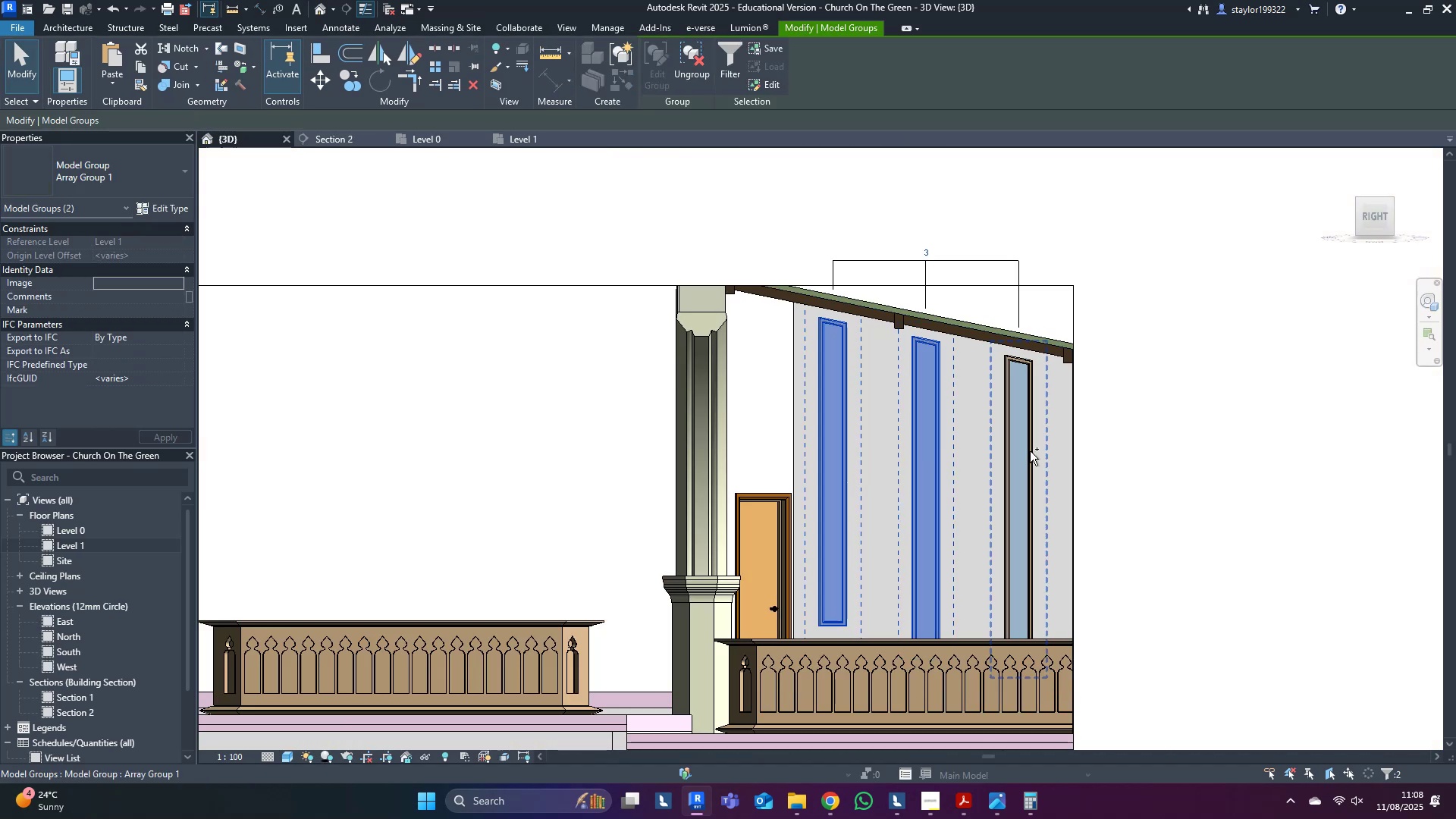 
double_click([1031, 451])
 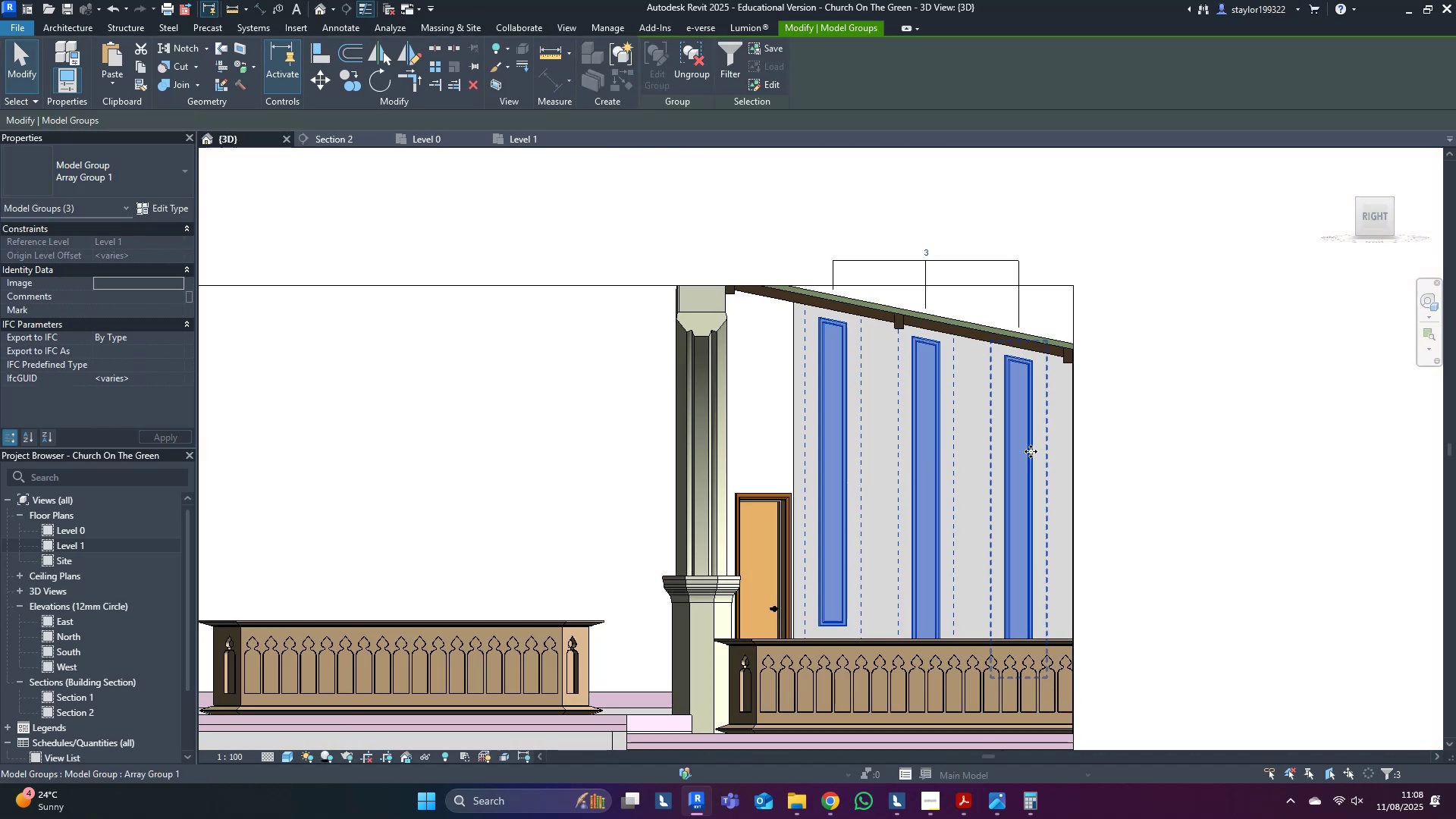 
type(hi)
 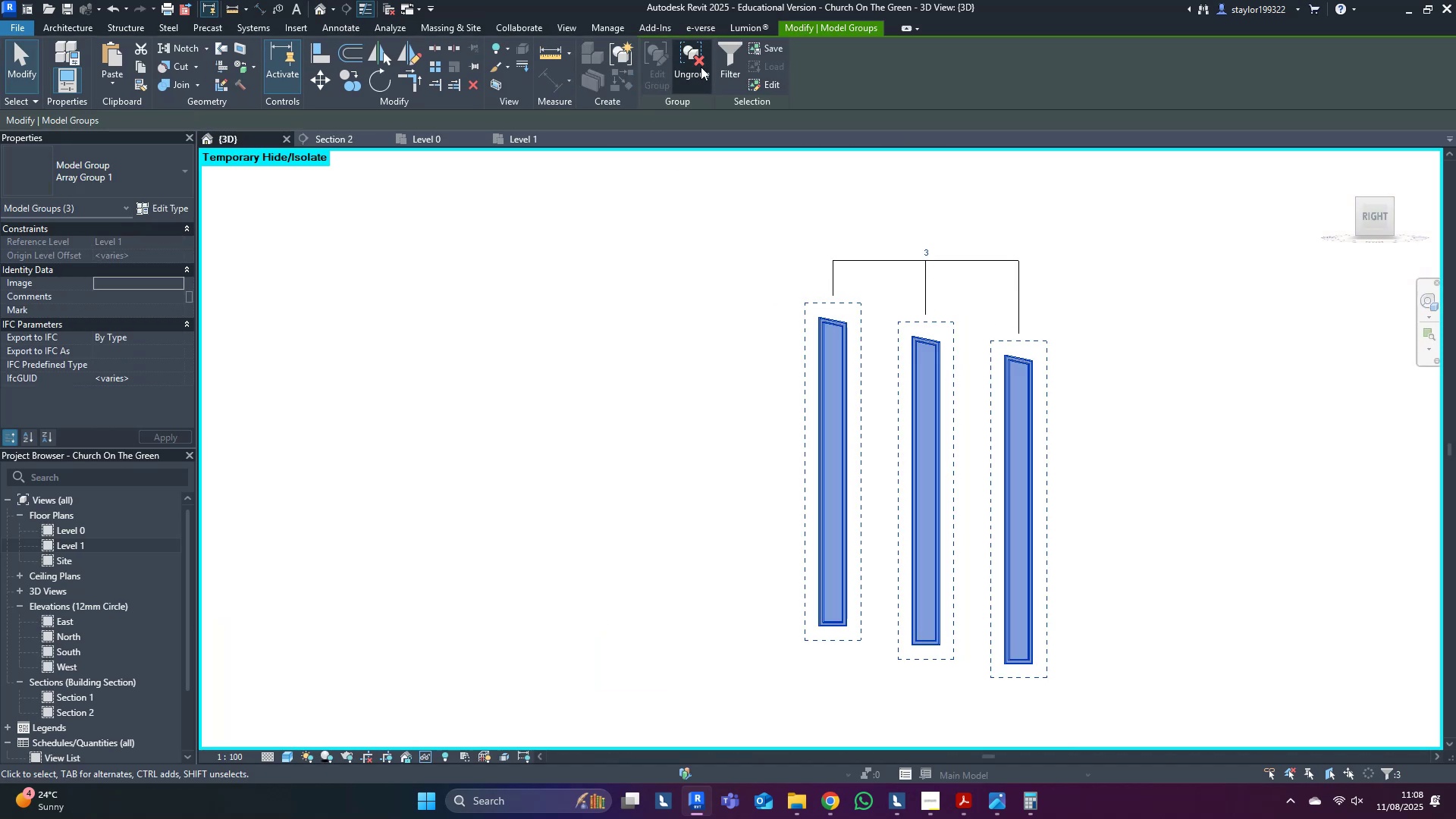 
left_click_drag(start_coordinate=[1270, 251], to_coordinate=[1278, 252])
 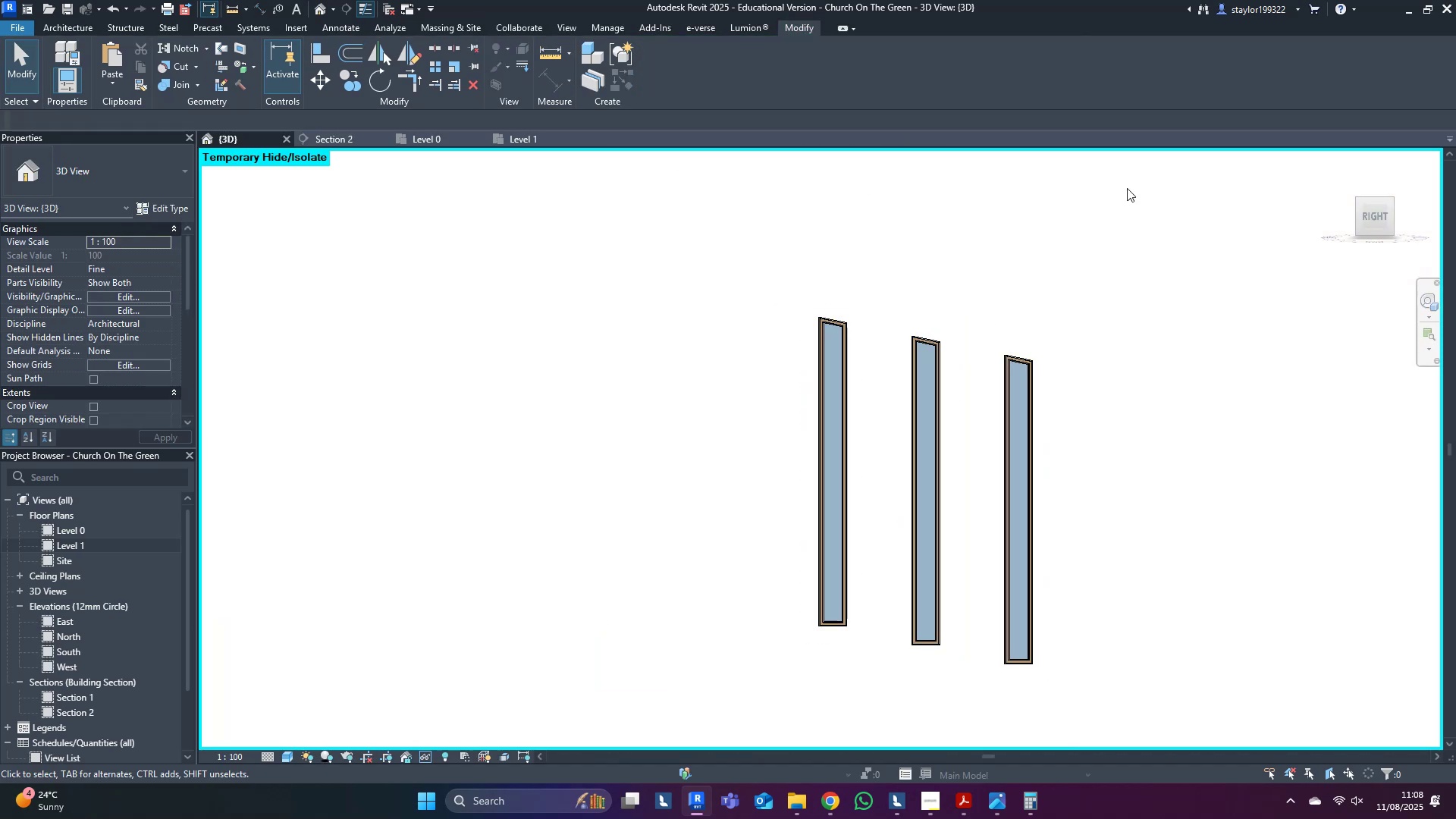 
triple_click([1044, 160])
 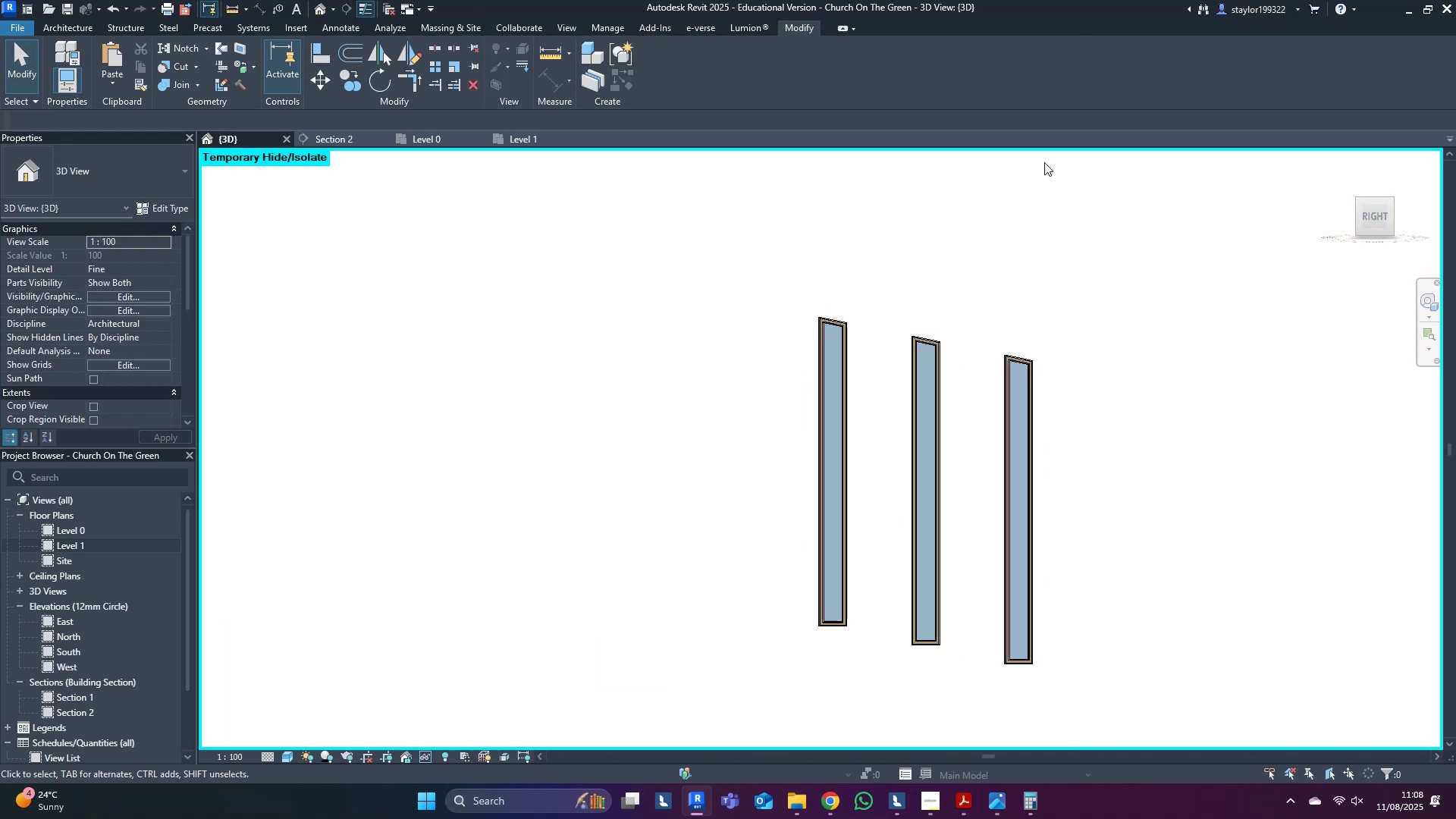 
scroll: coordinate [995, 561], scroll_direction: up, amount: 4.0
 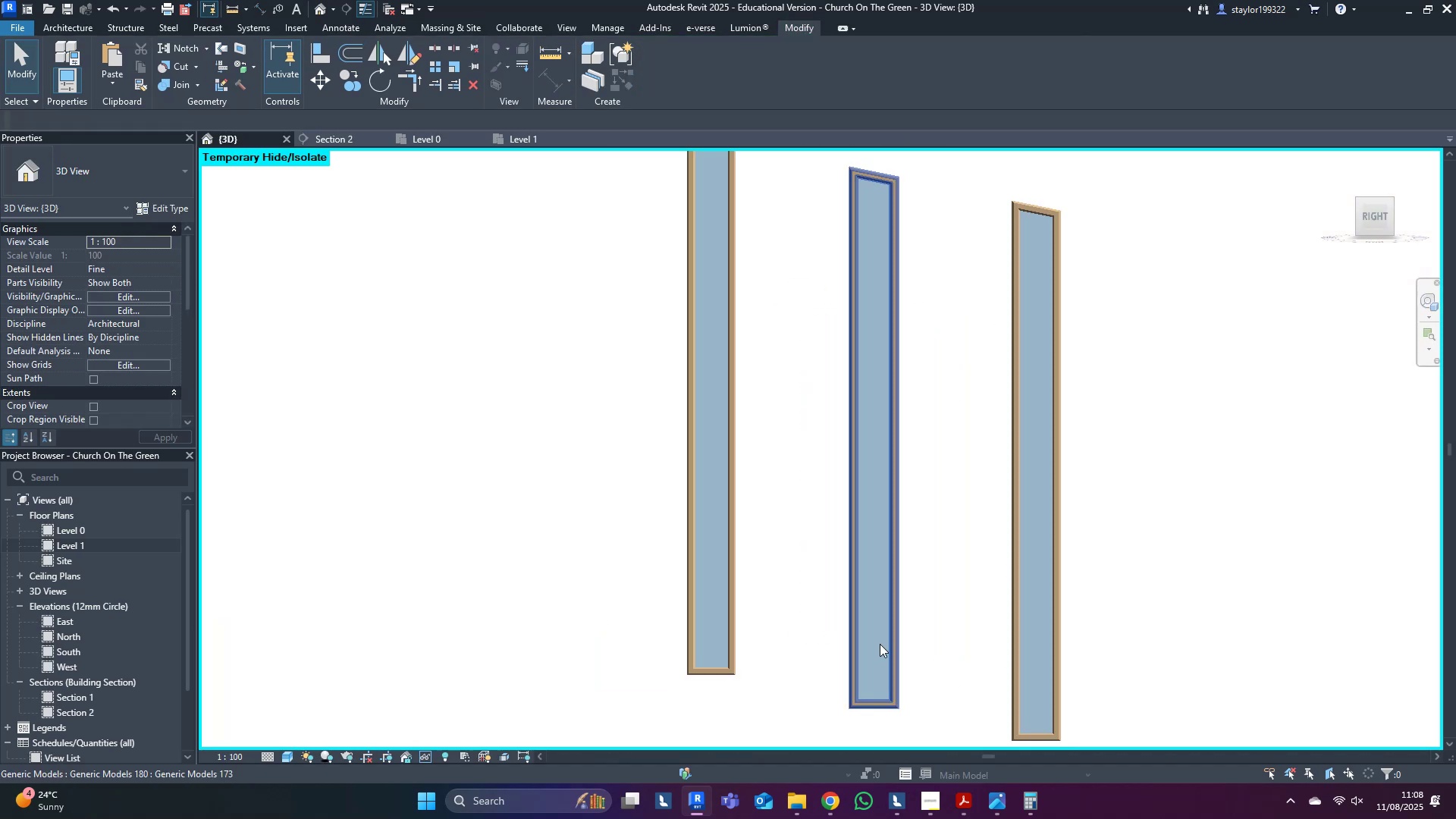 
left_click([880, 642])
 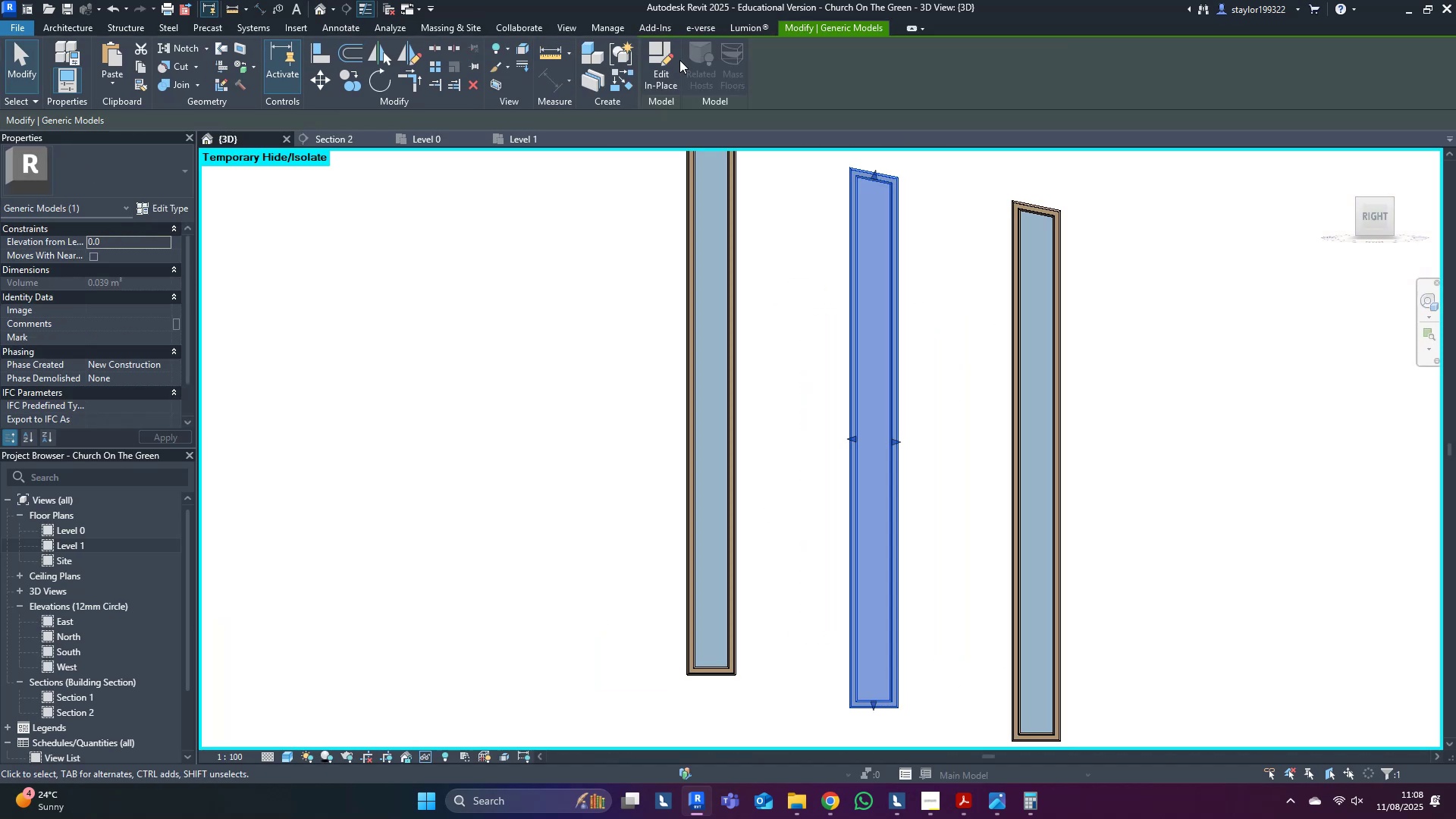 
double_click([664, 60])
 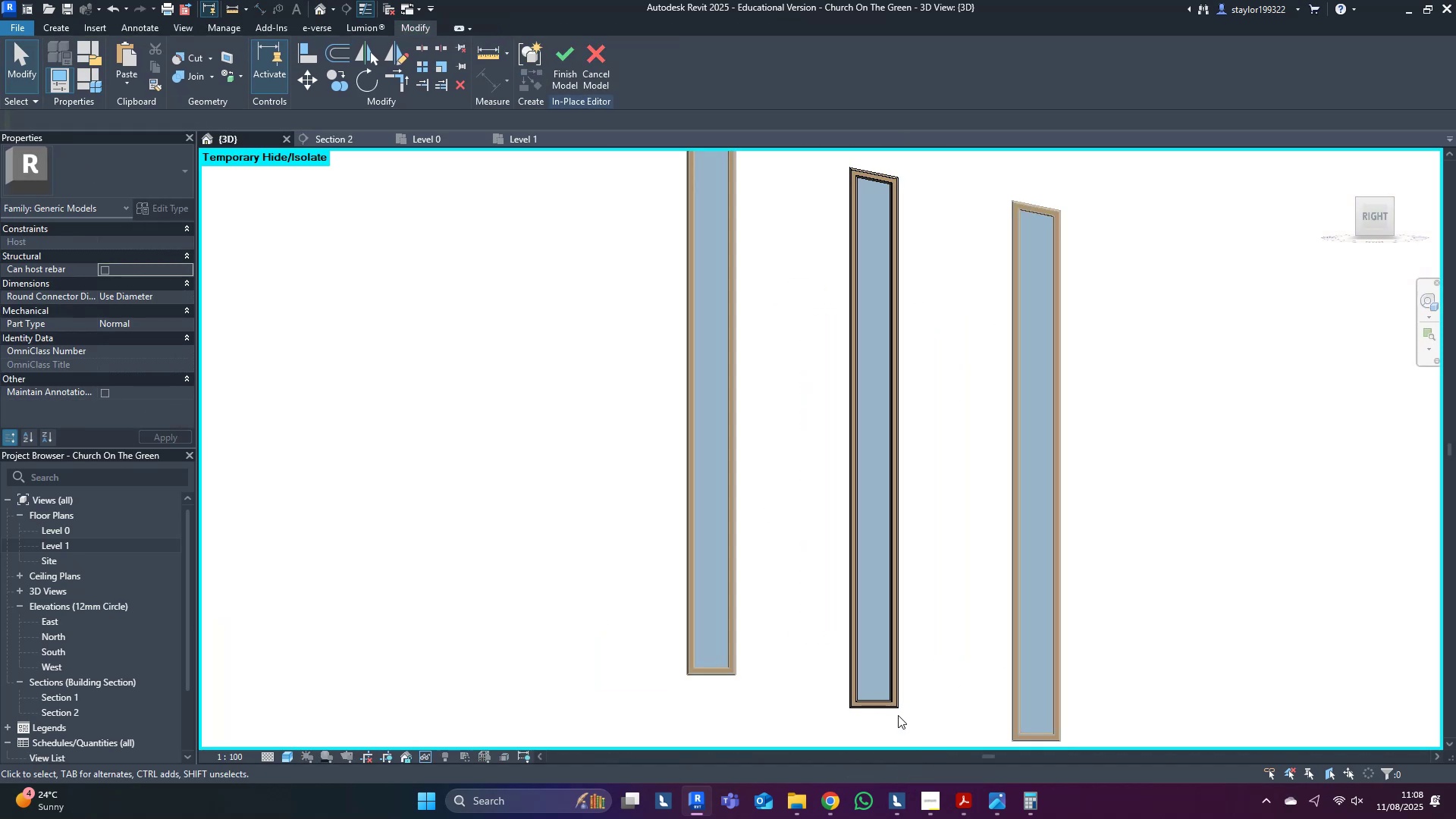 
double_click([898, 710])
 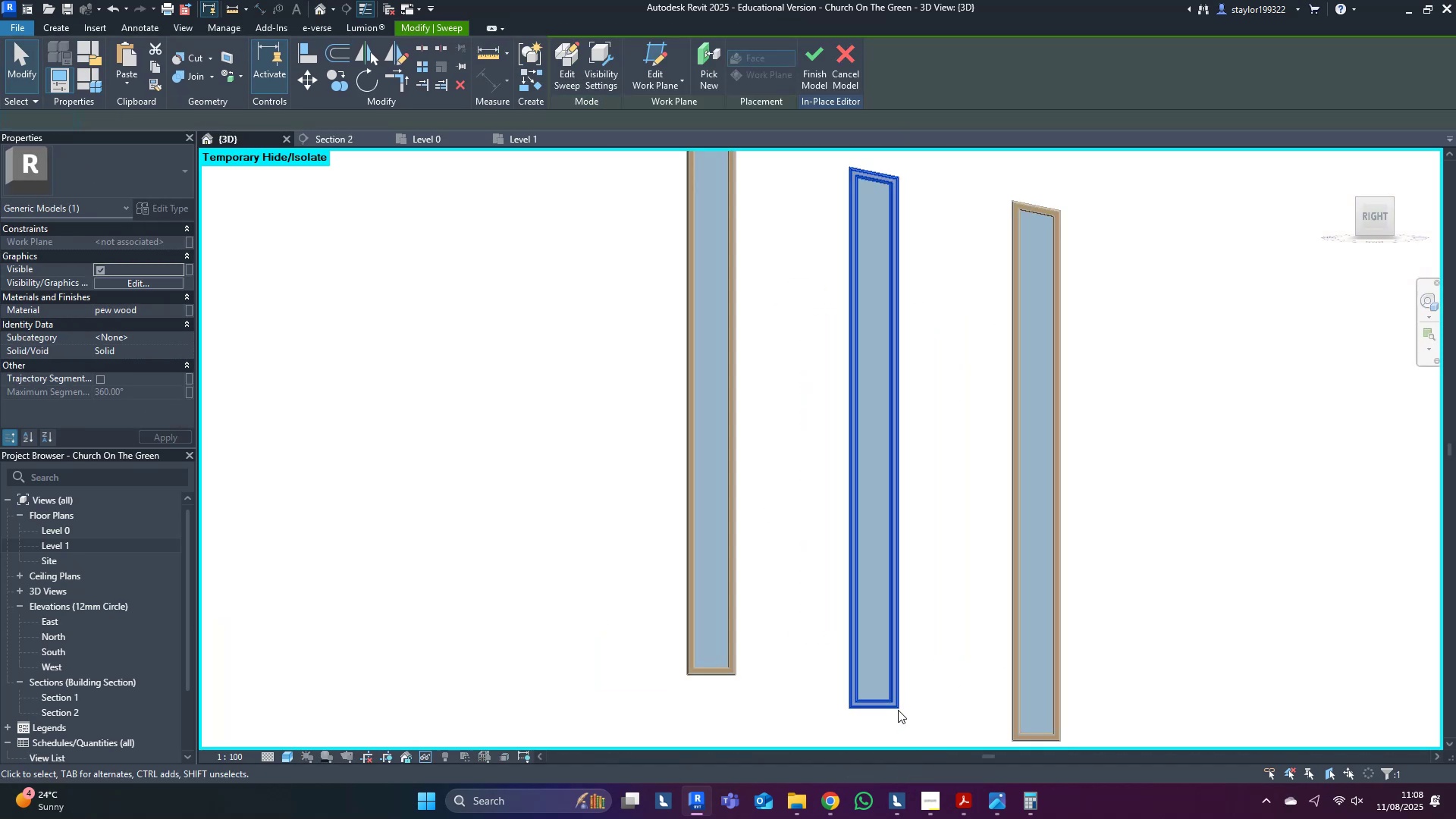 
double_click([898, 710])
 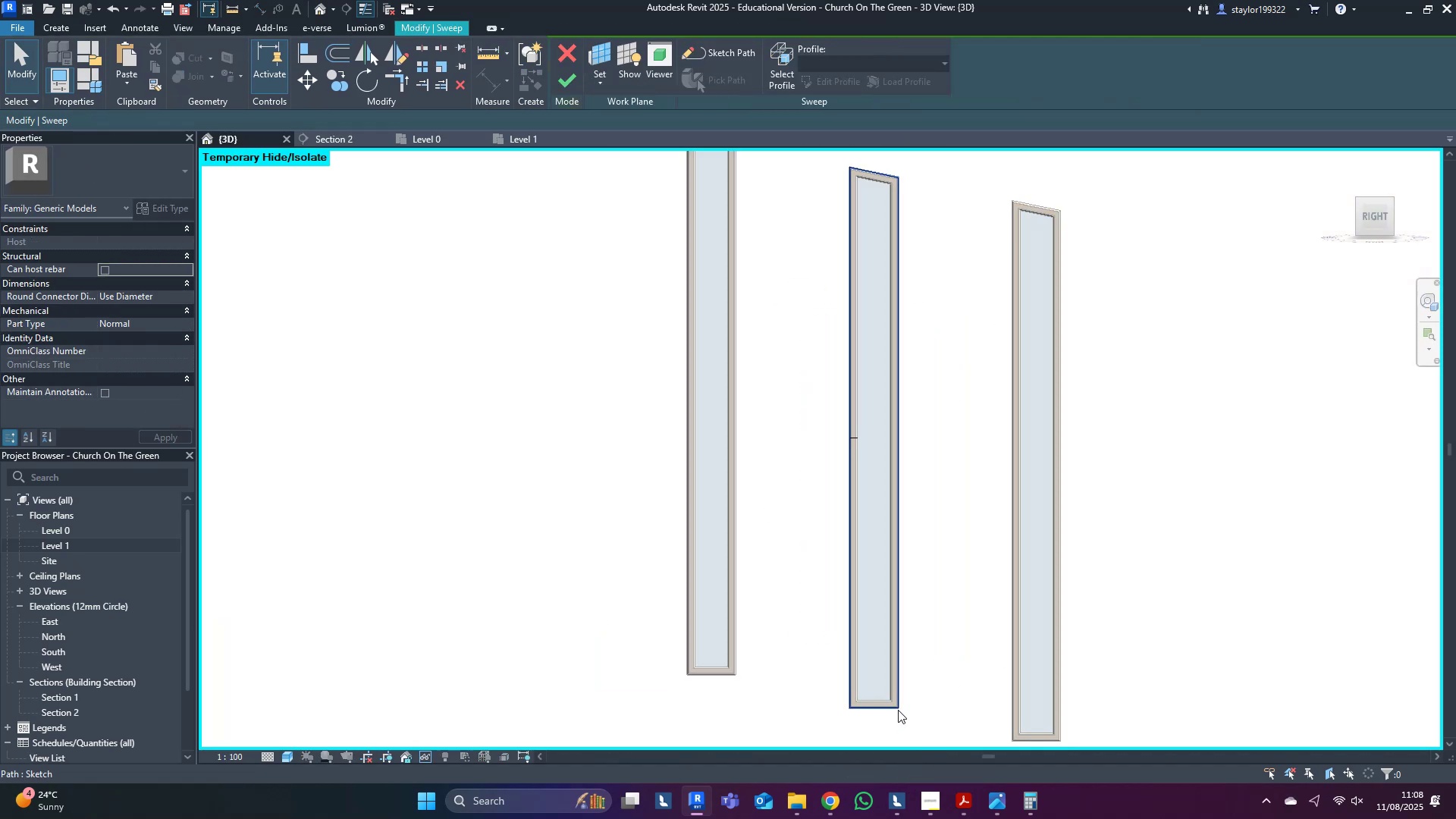 
triple_click([898, 710])
 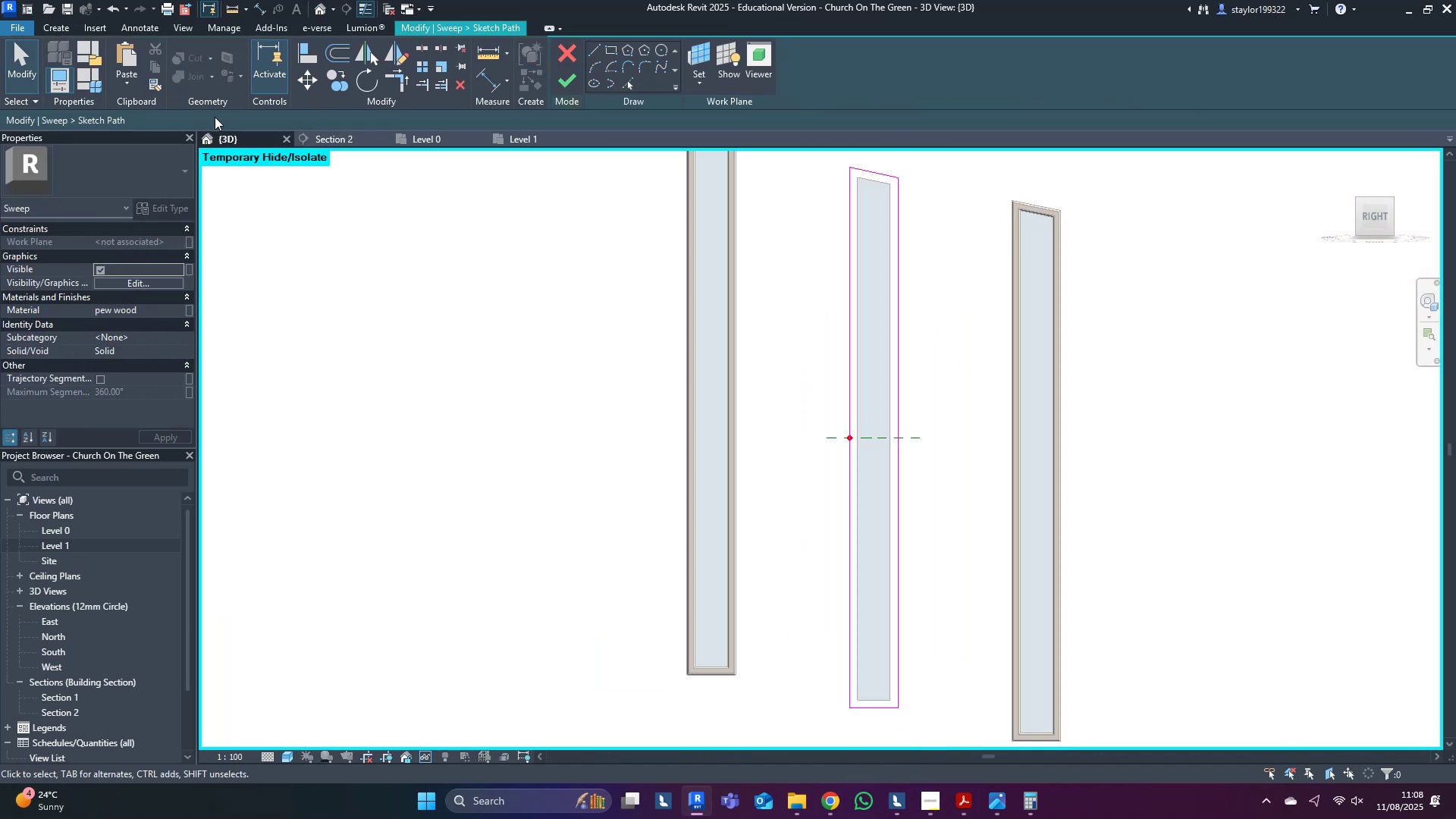 
left_click([105, 81])
 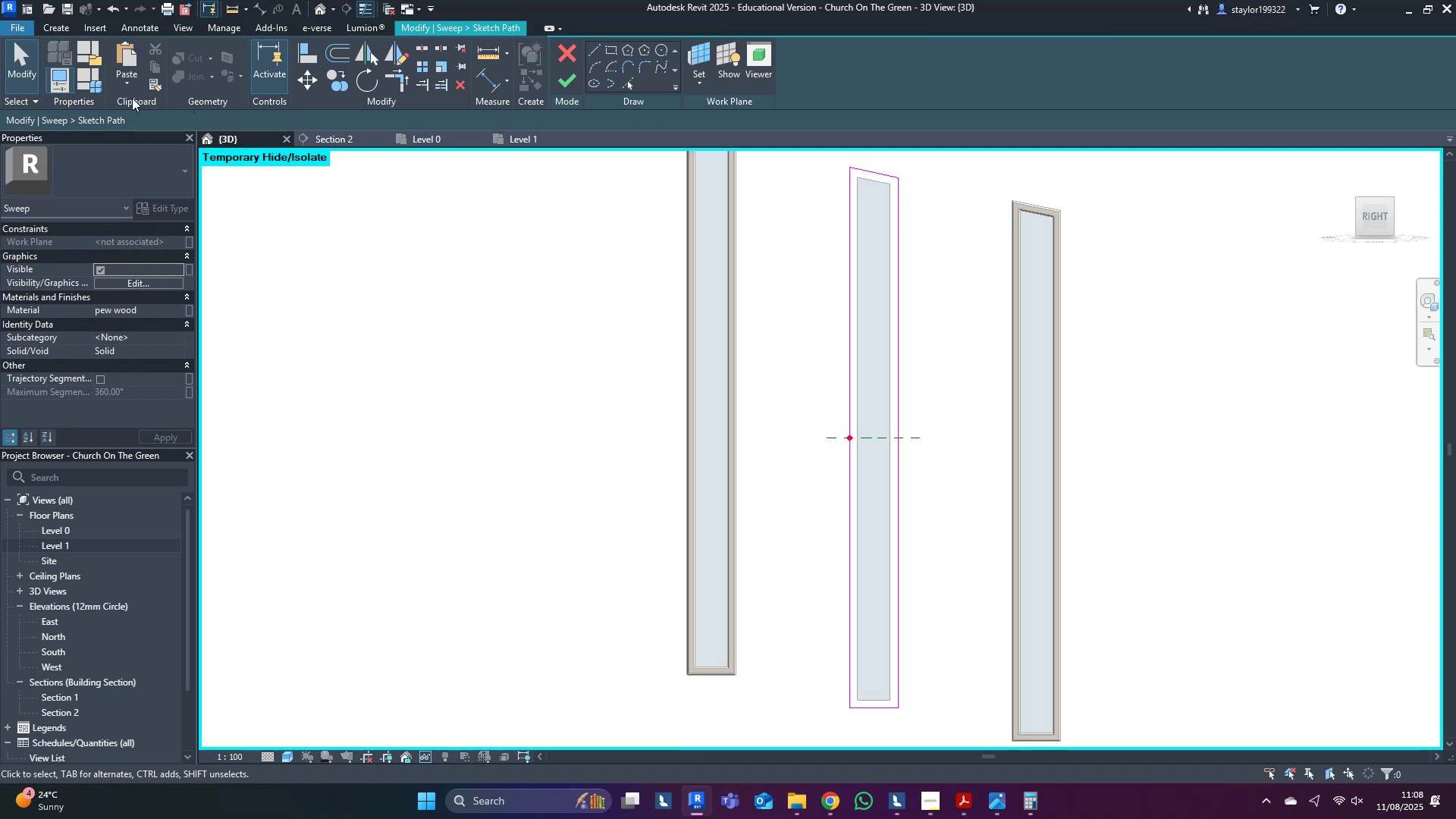 
left_click([113, 89])
 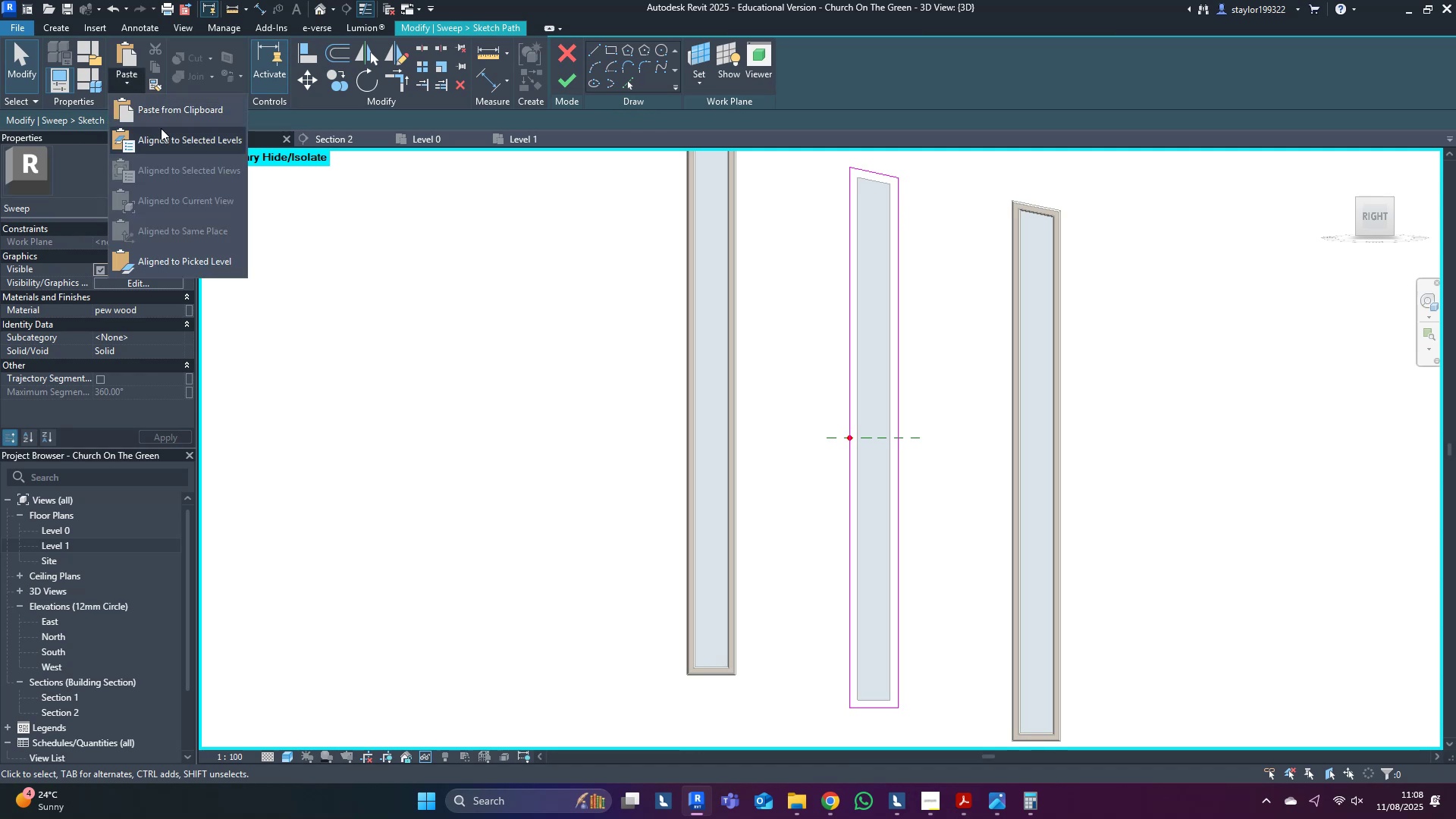 
double_click([167, 144])
 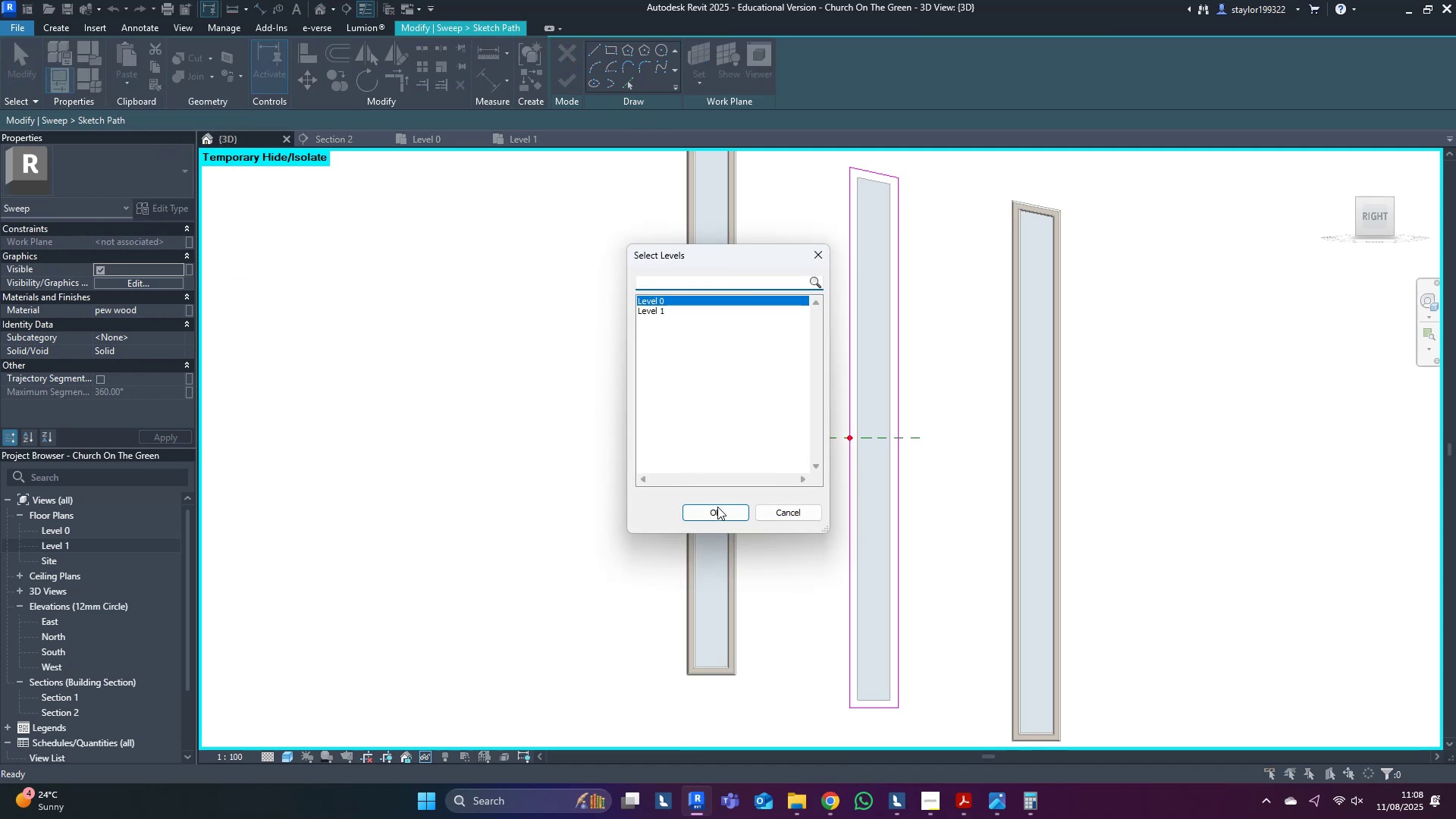 
double_click([763, 534])
 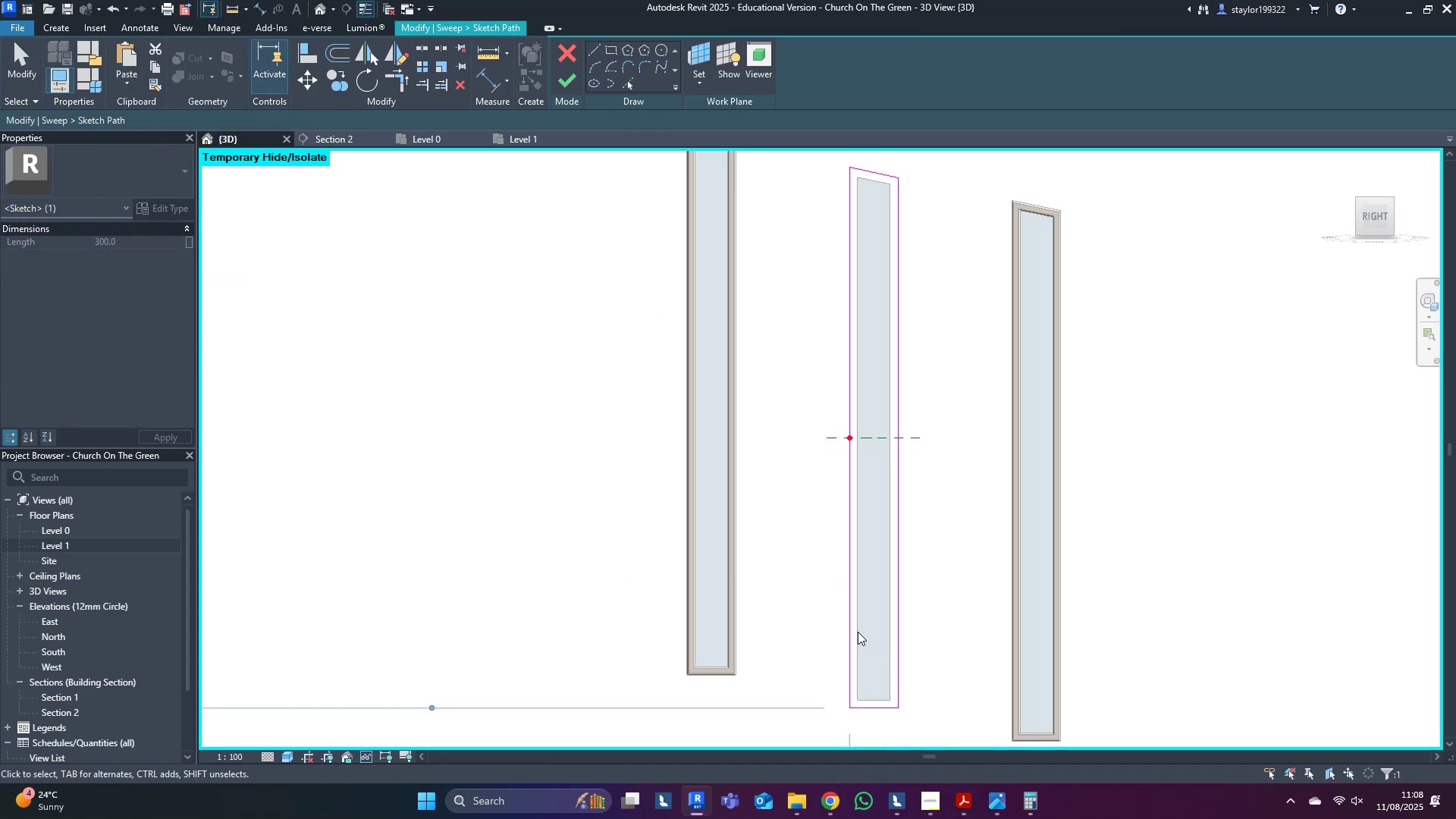 
scroll: coordinate [996, 658], scroll_direction: down, amount: 15.0
 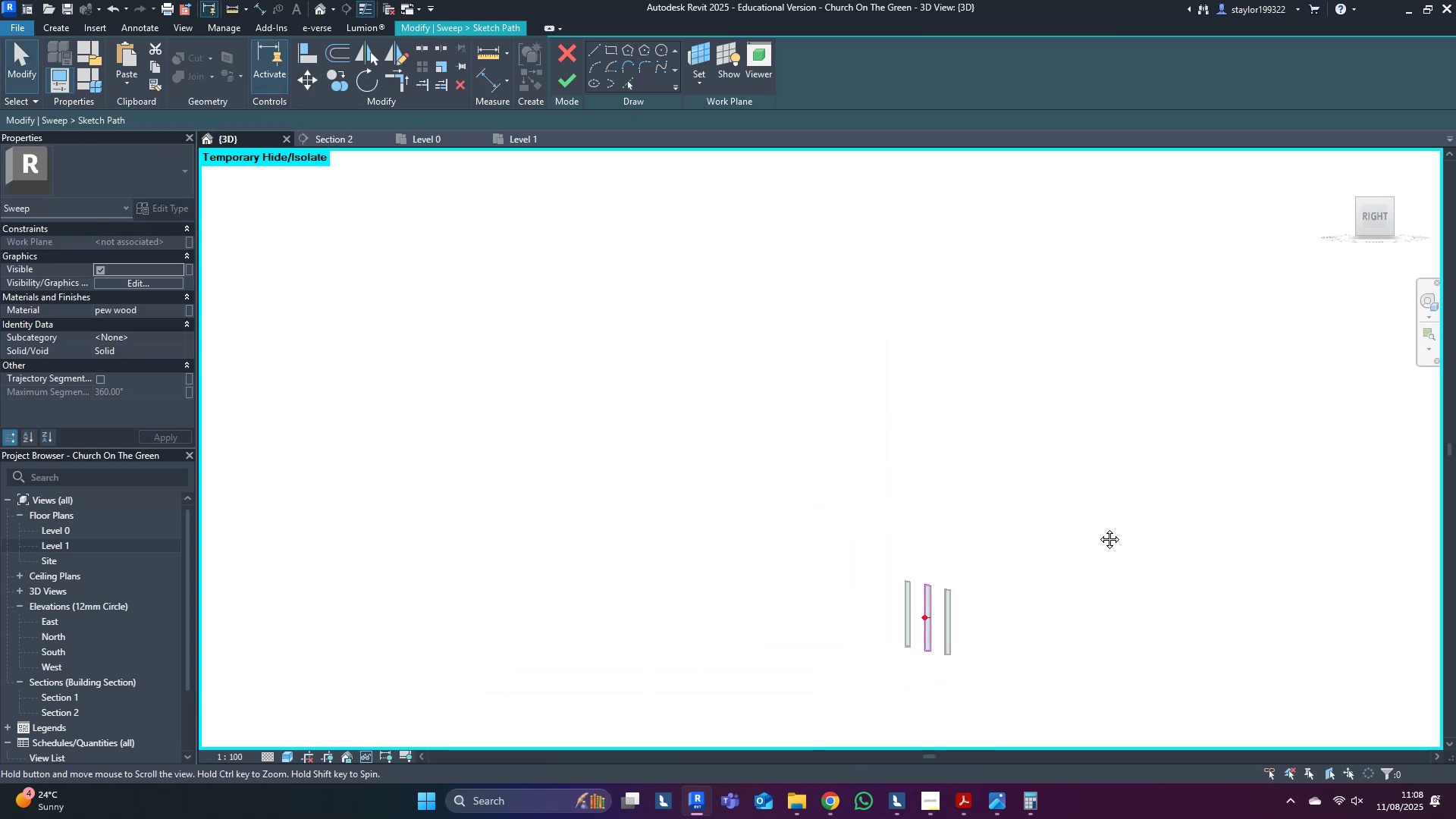 
double_click([1098, 528])
 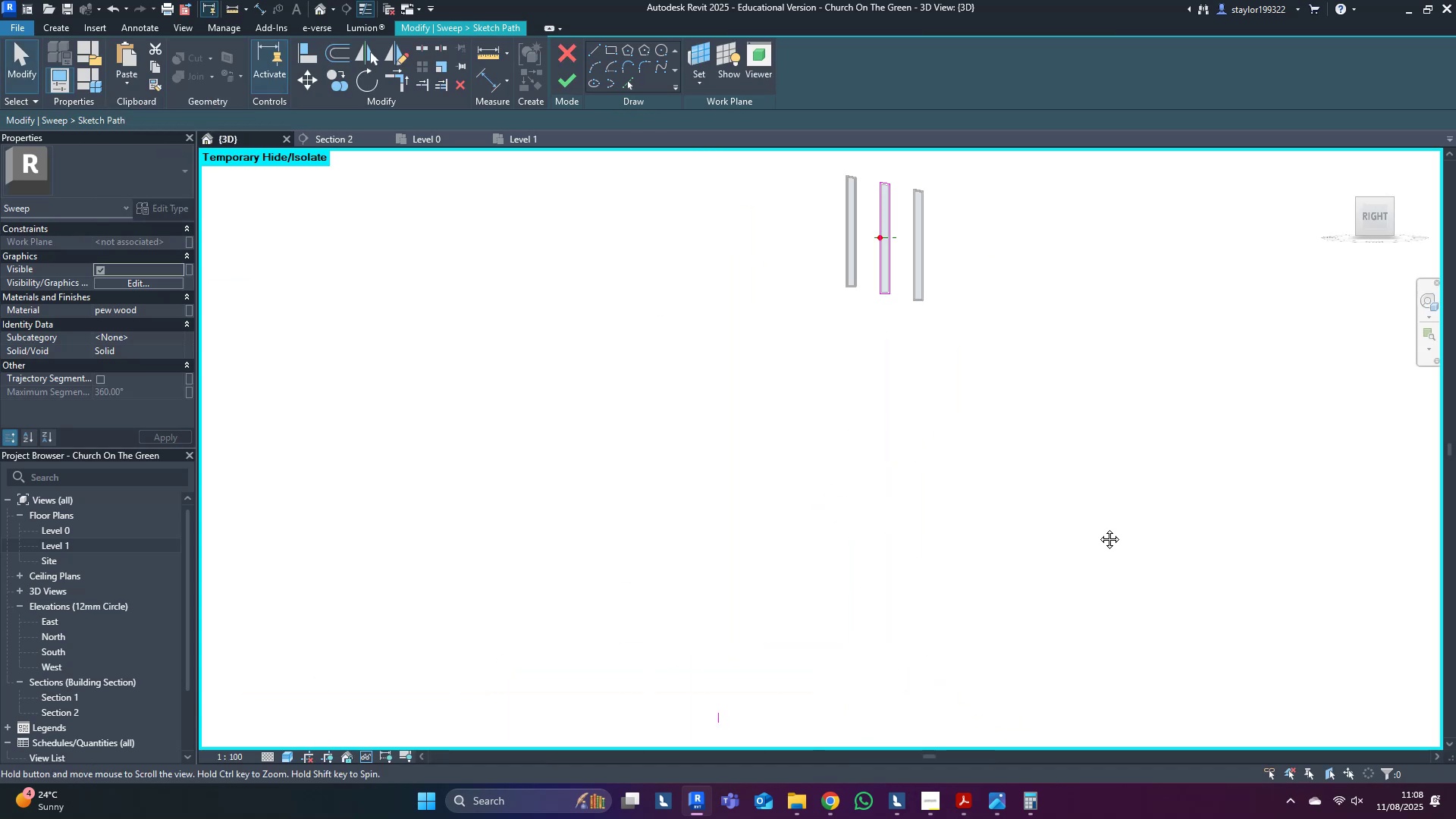 
triple_click([1098, 528])
 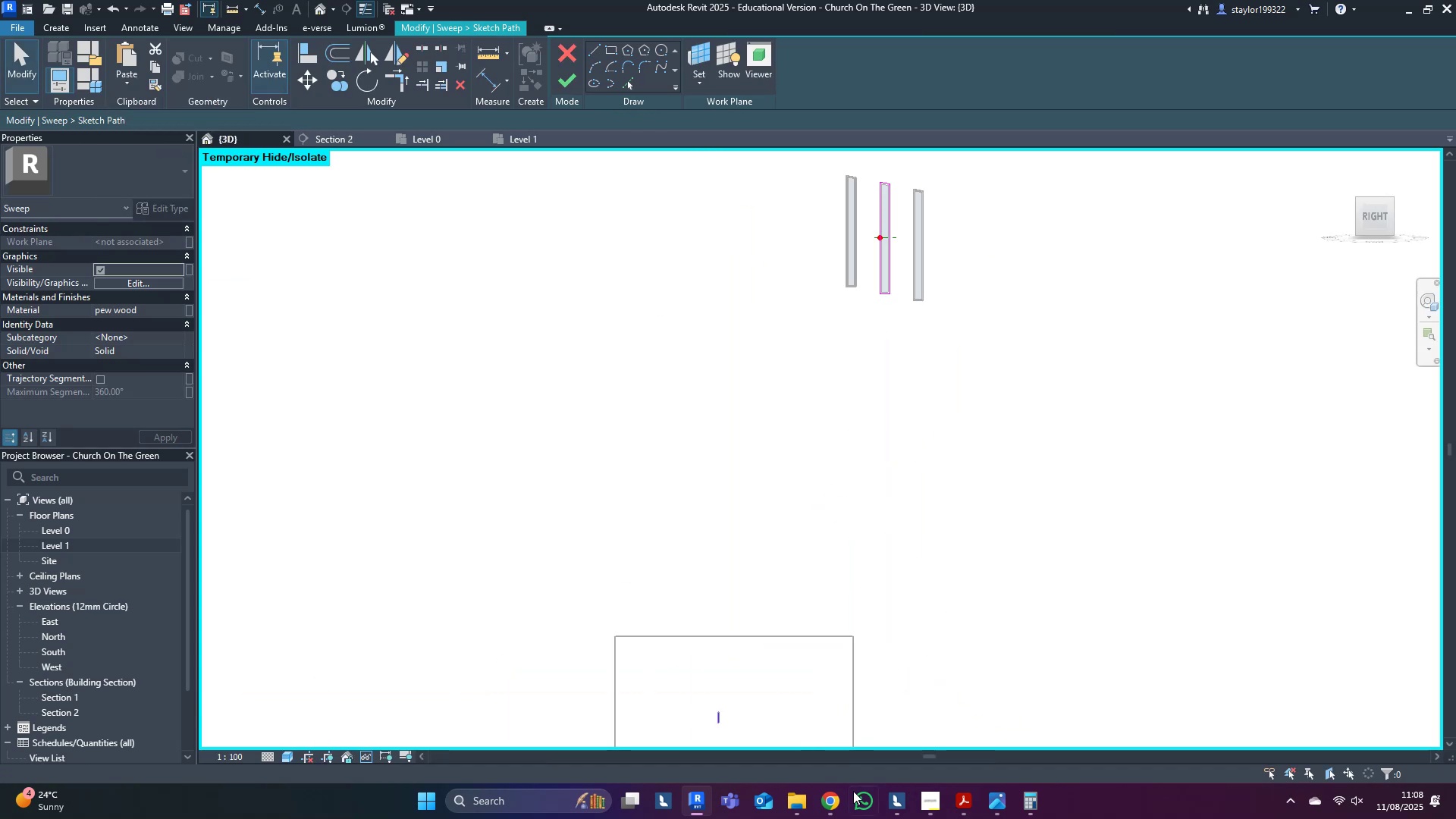 
key(Delete)
 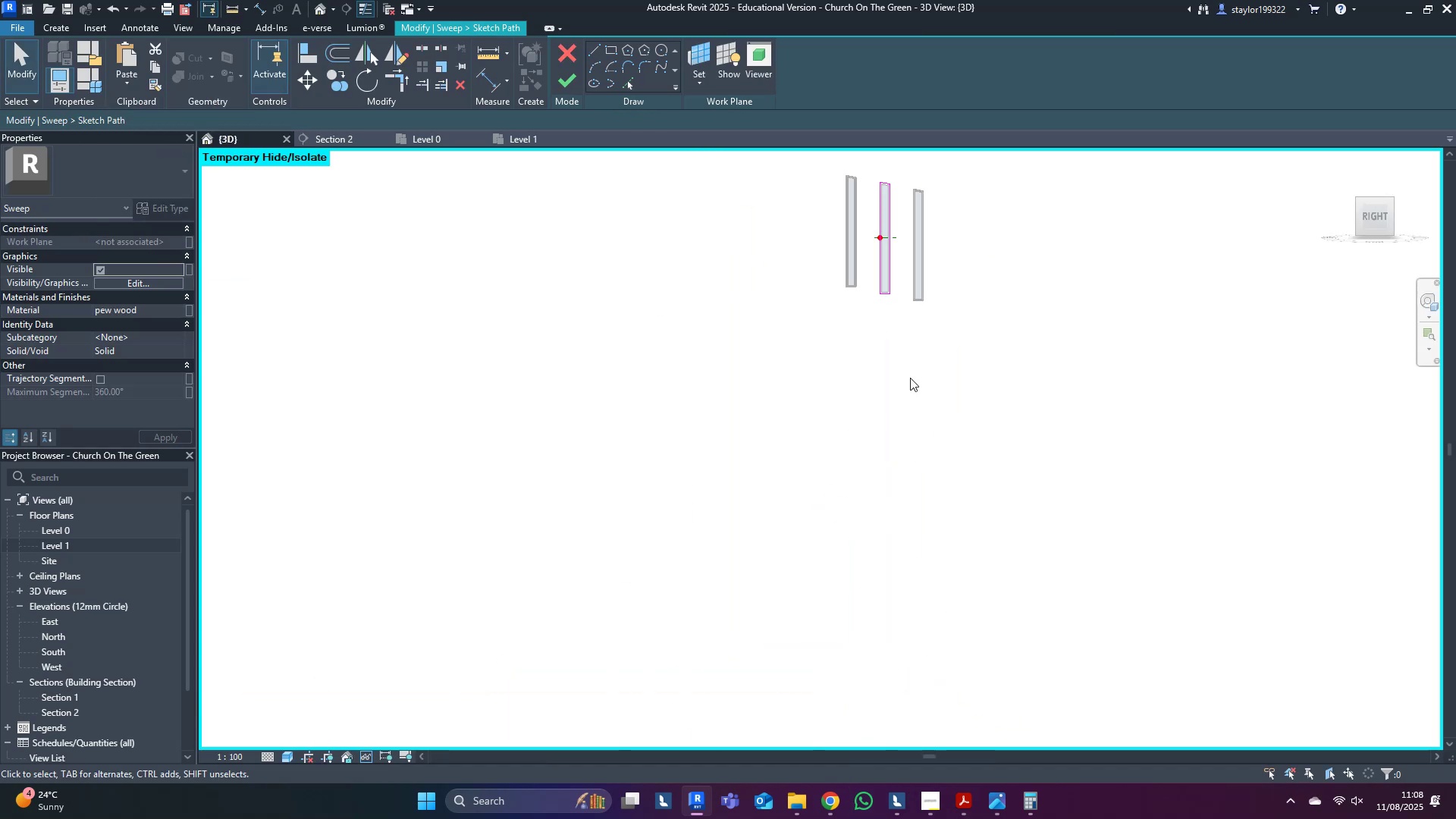 
scroll: coordinate [680, 273], scroll_direction: up, amount: 13.0
 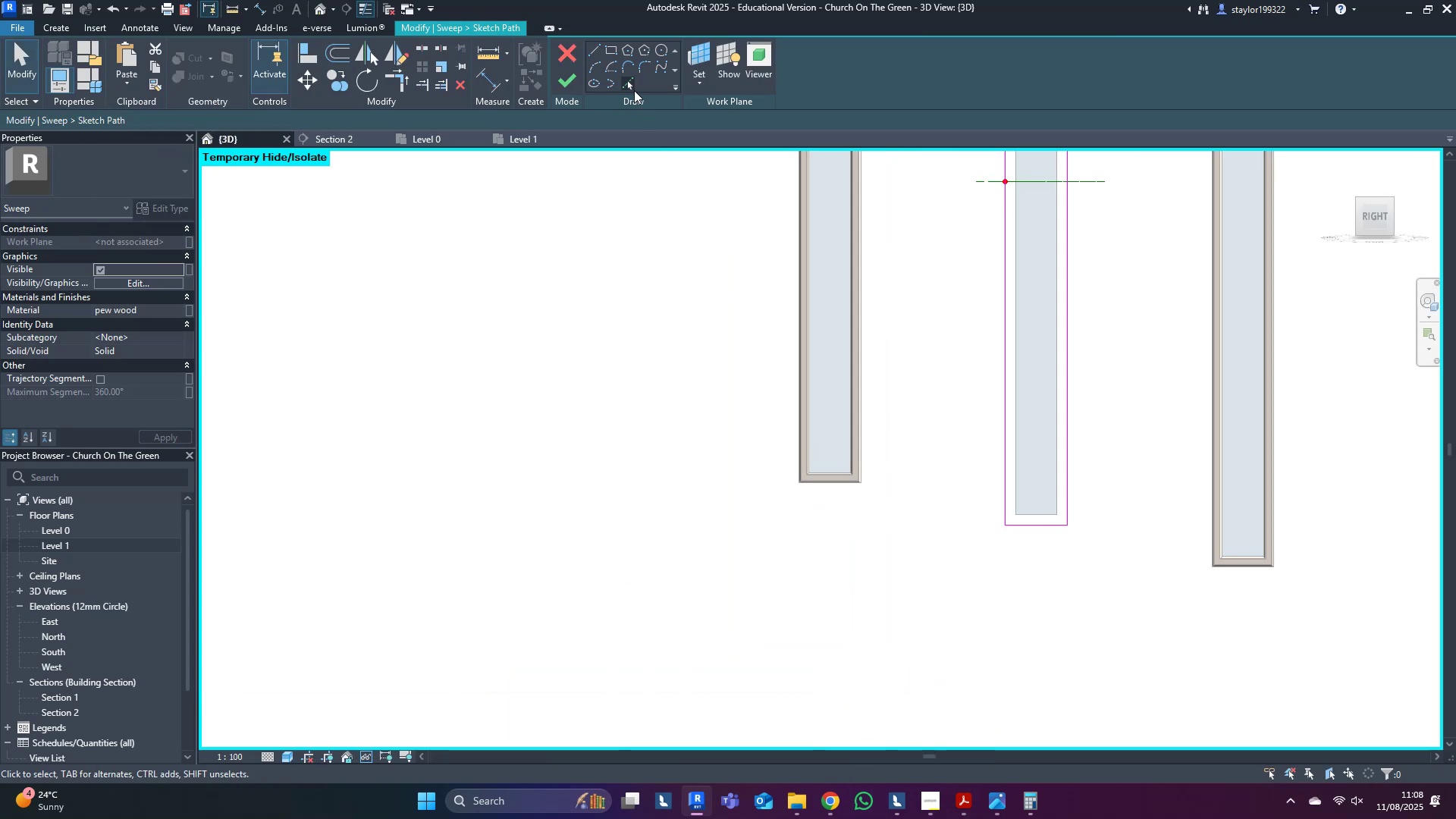 
left_click([628, 81])
 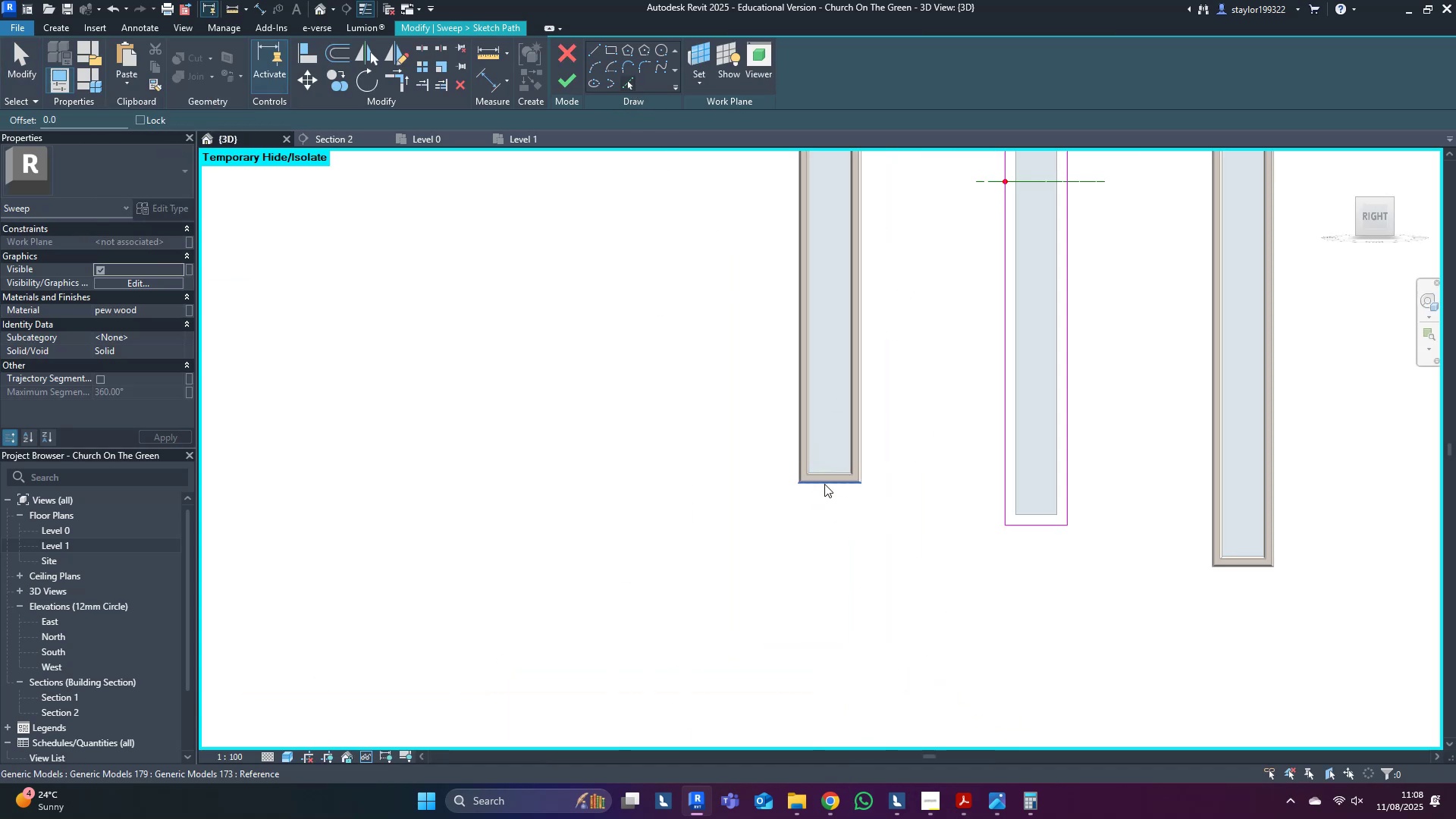 
left_click([824, 484])
 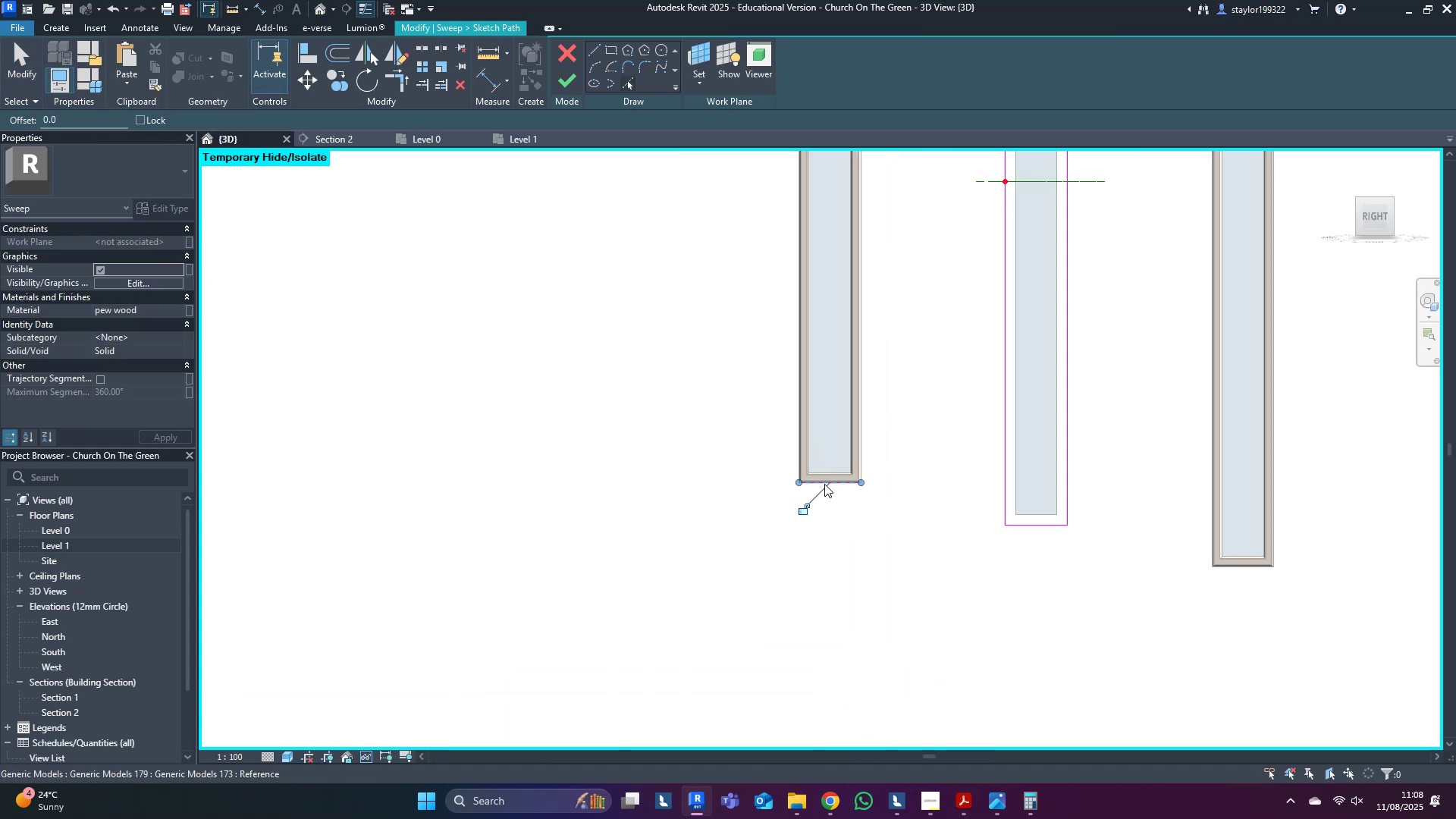 
type(tr)
 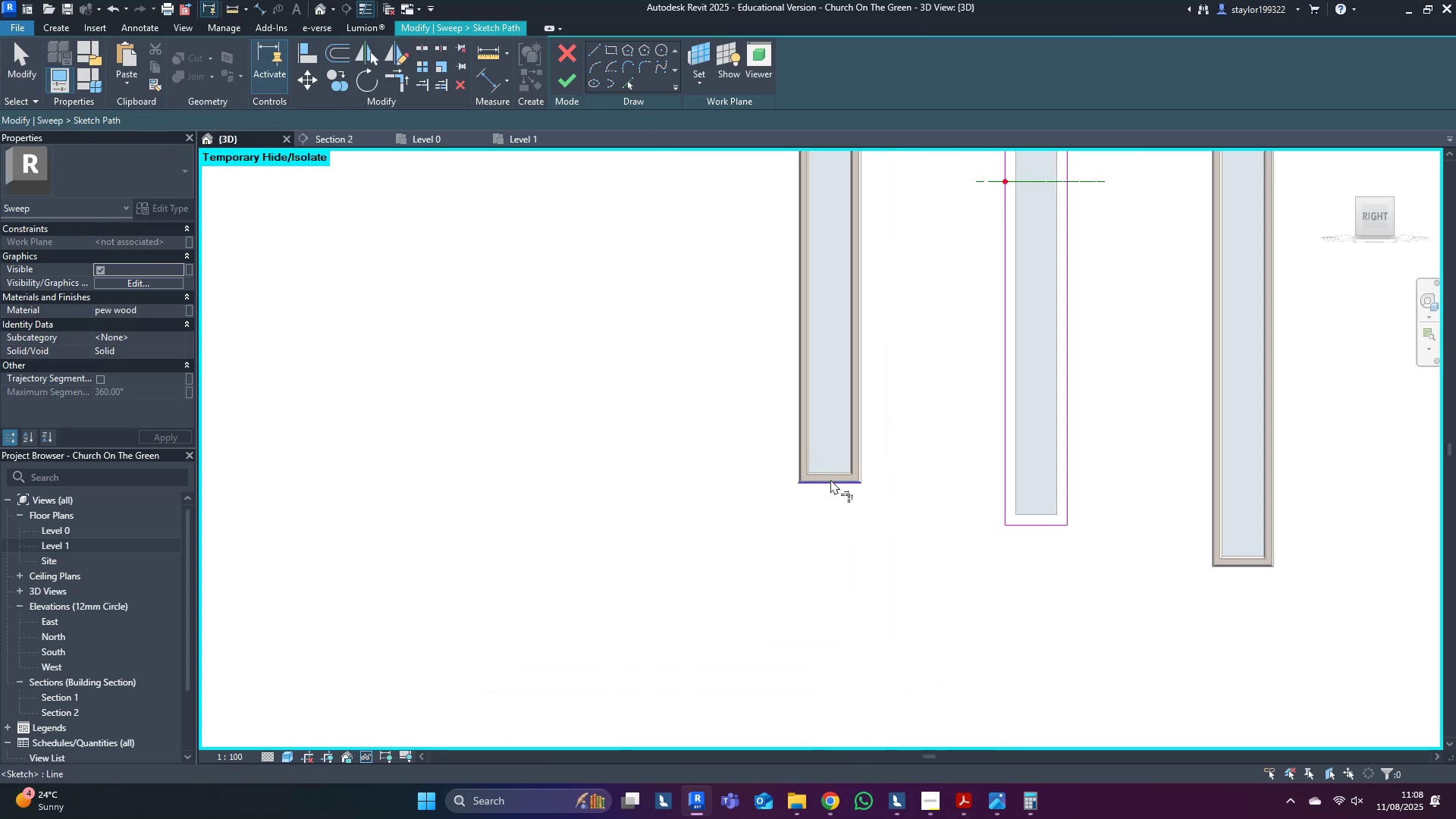 
double_click([831, 479])
 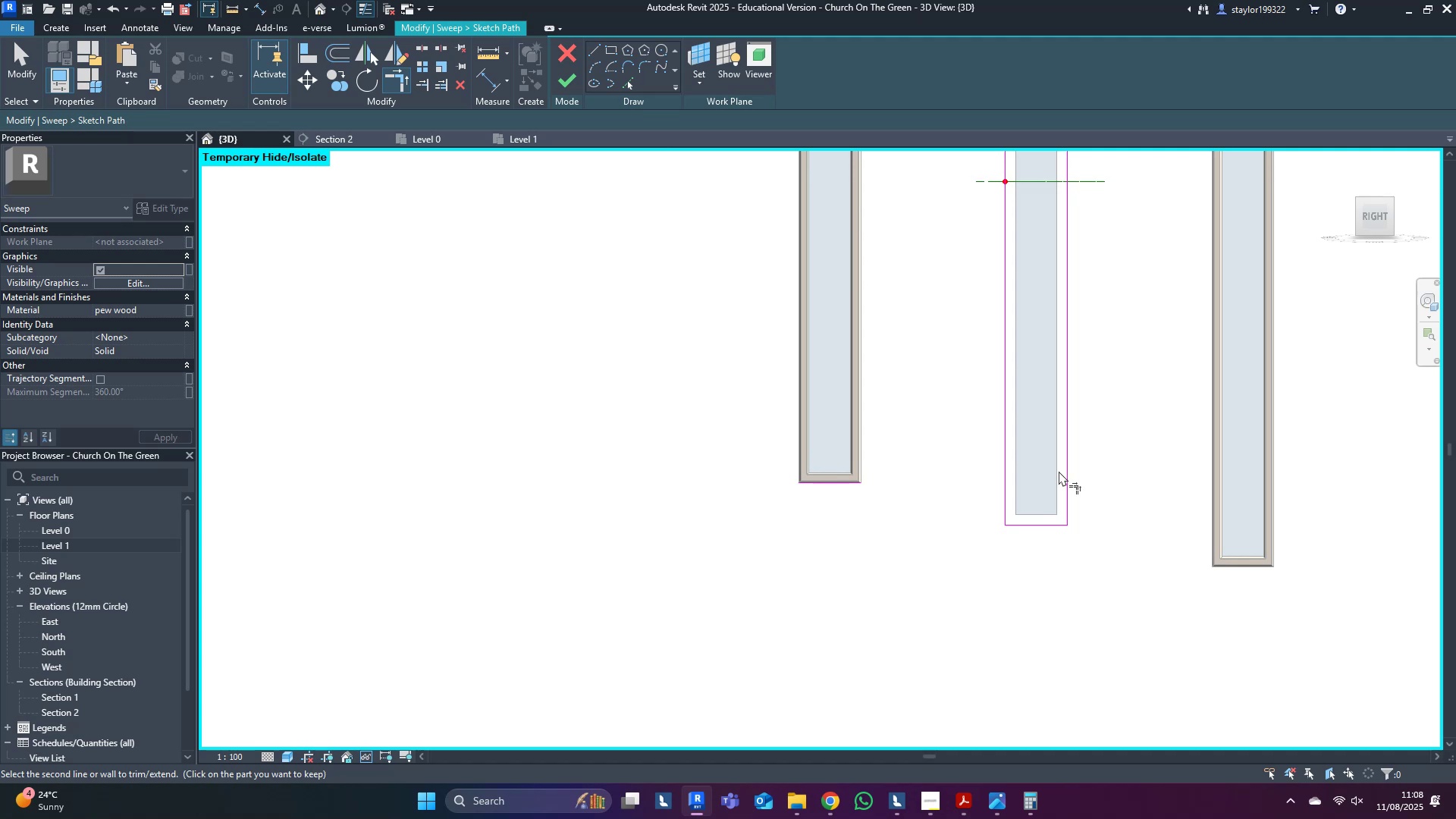 
left_click([1070, 466])
 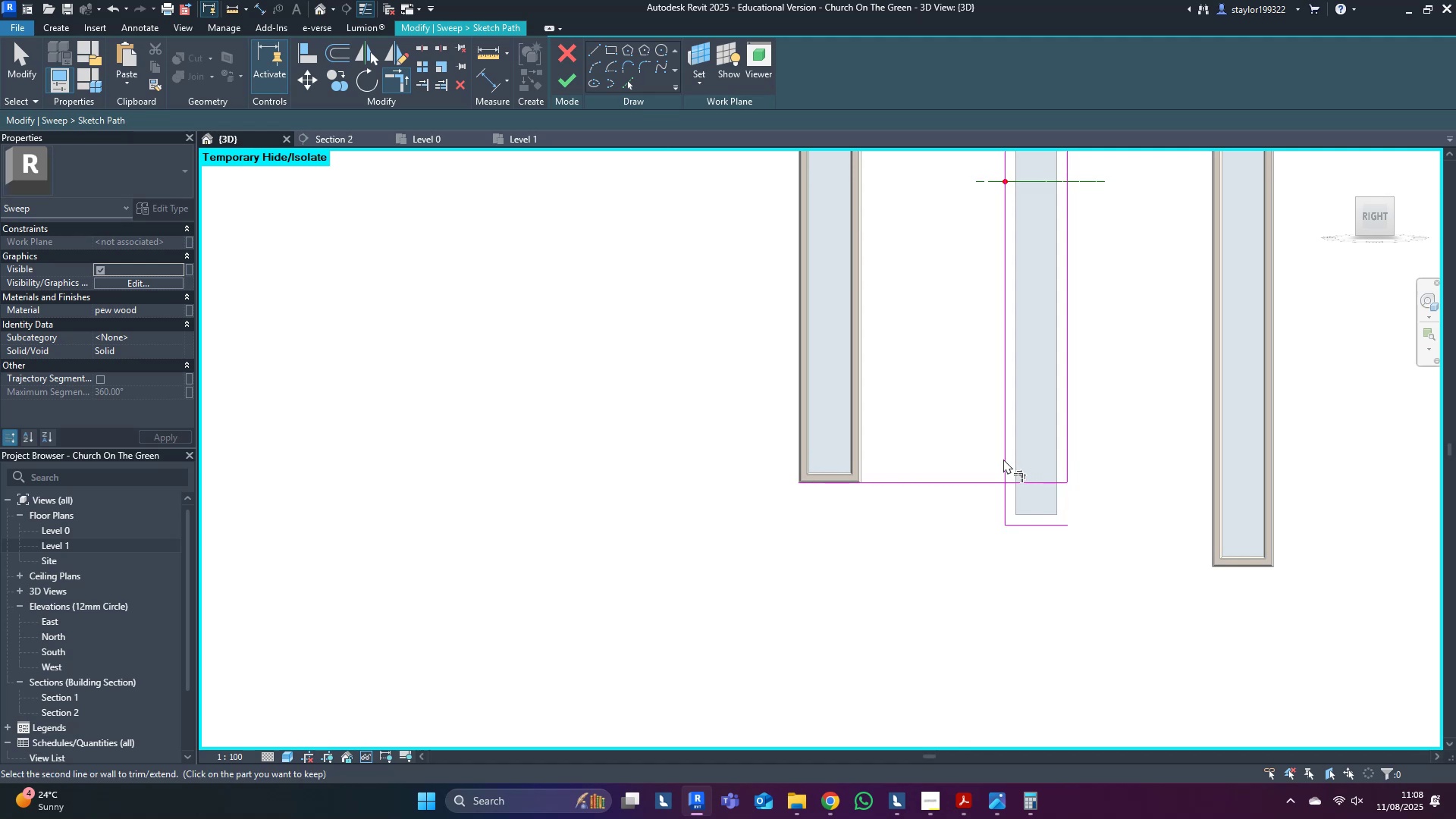 
triple_click([1027, 479])
 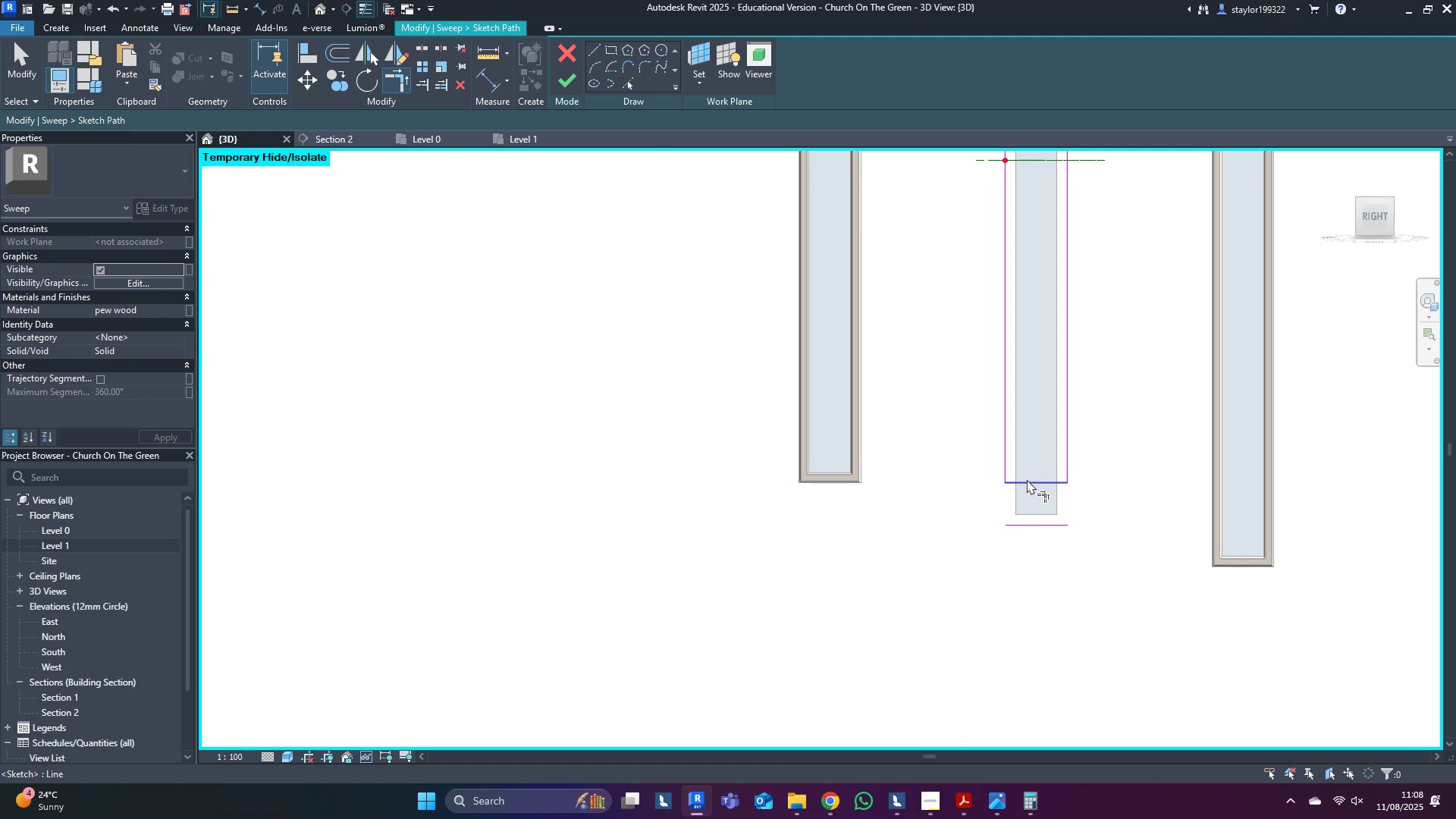 
type(md[Delete])
 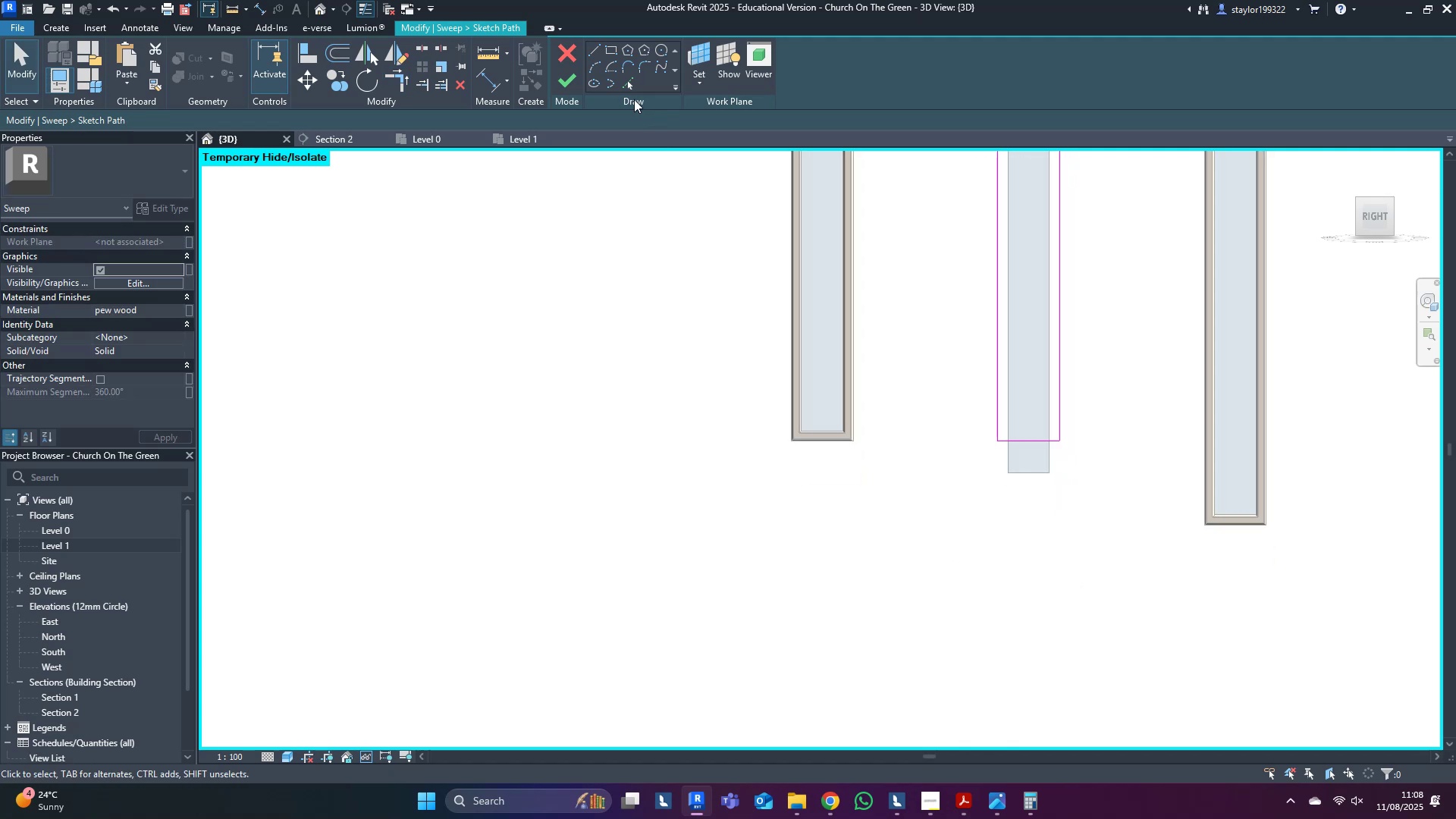 
left_click([554, 89])
 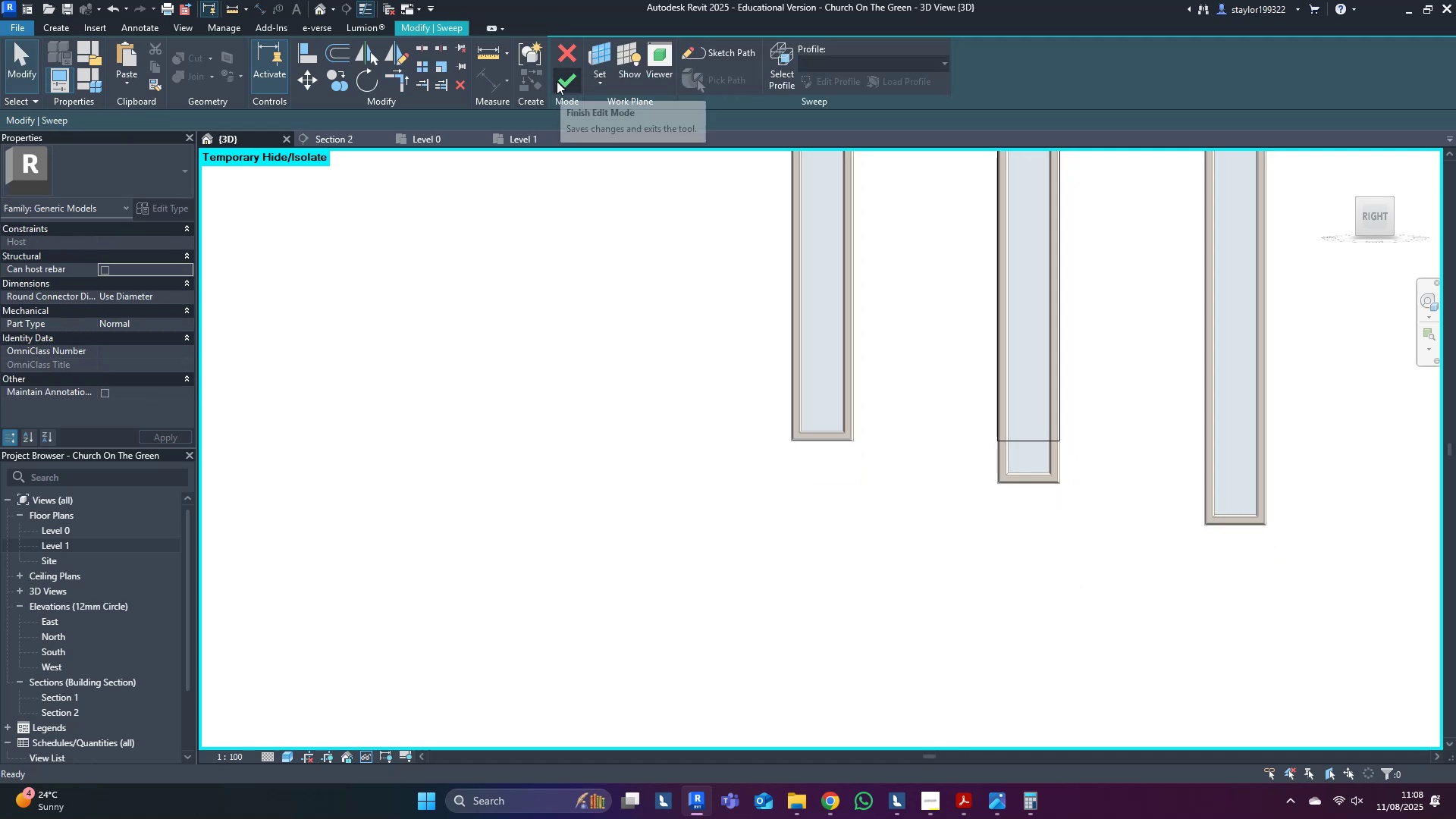 
left_click([557, 81])
 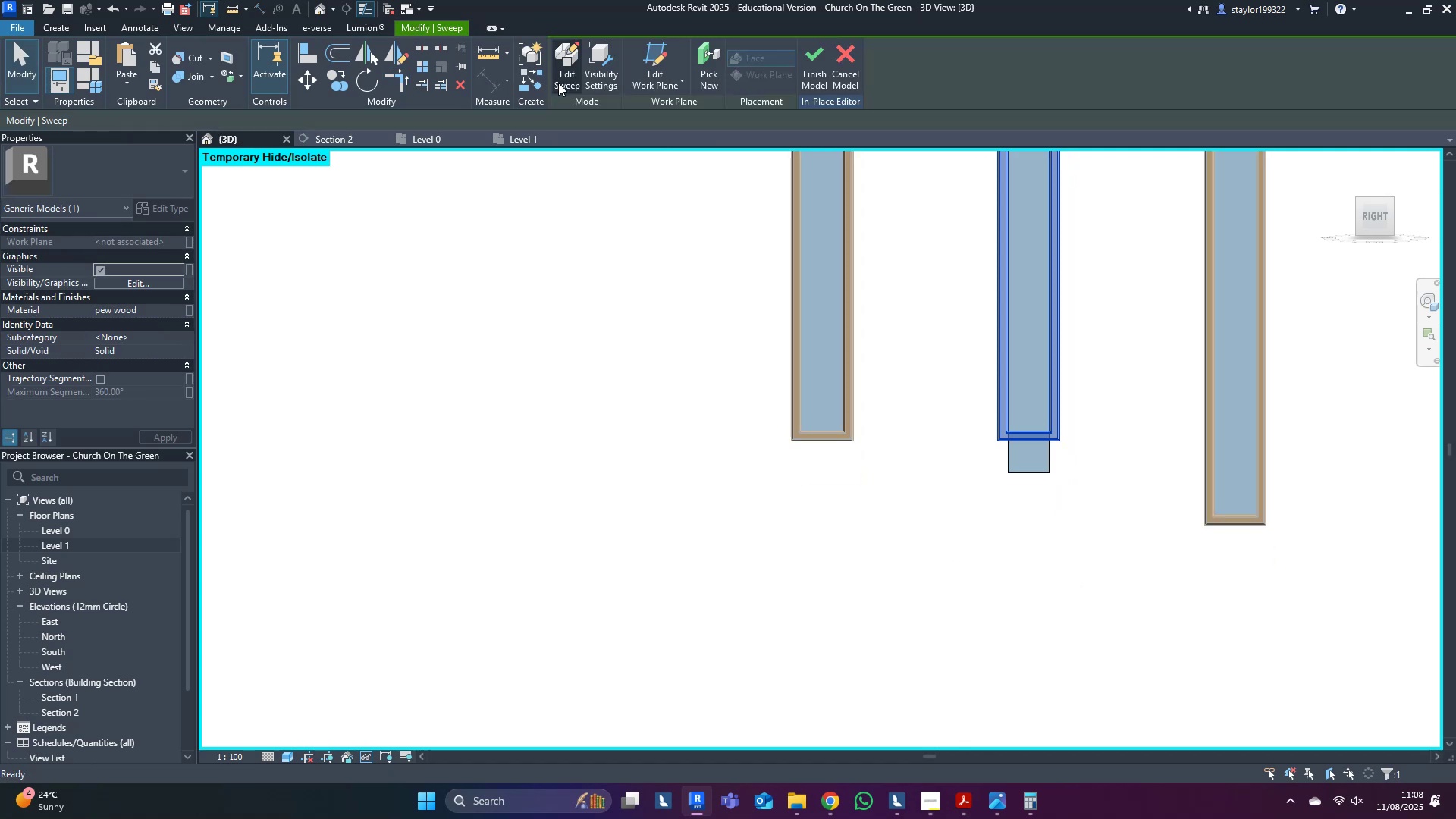 
left_click([816, 391])
 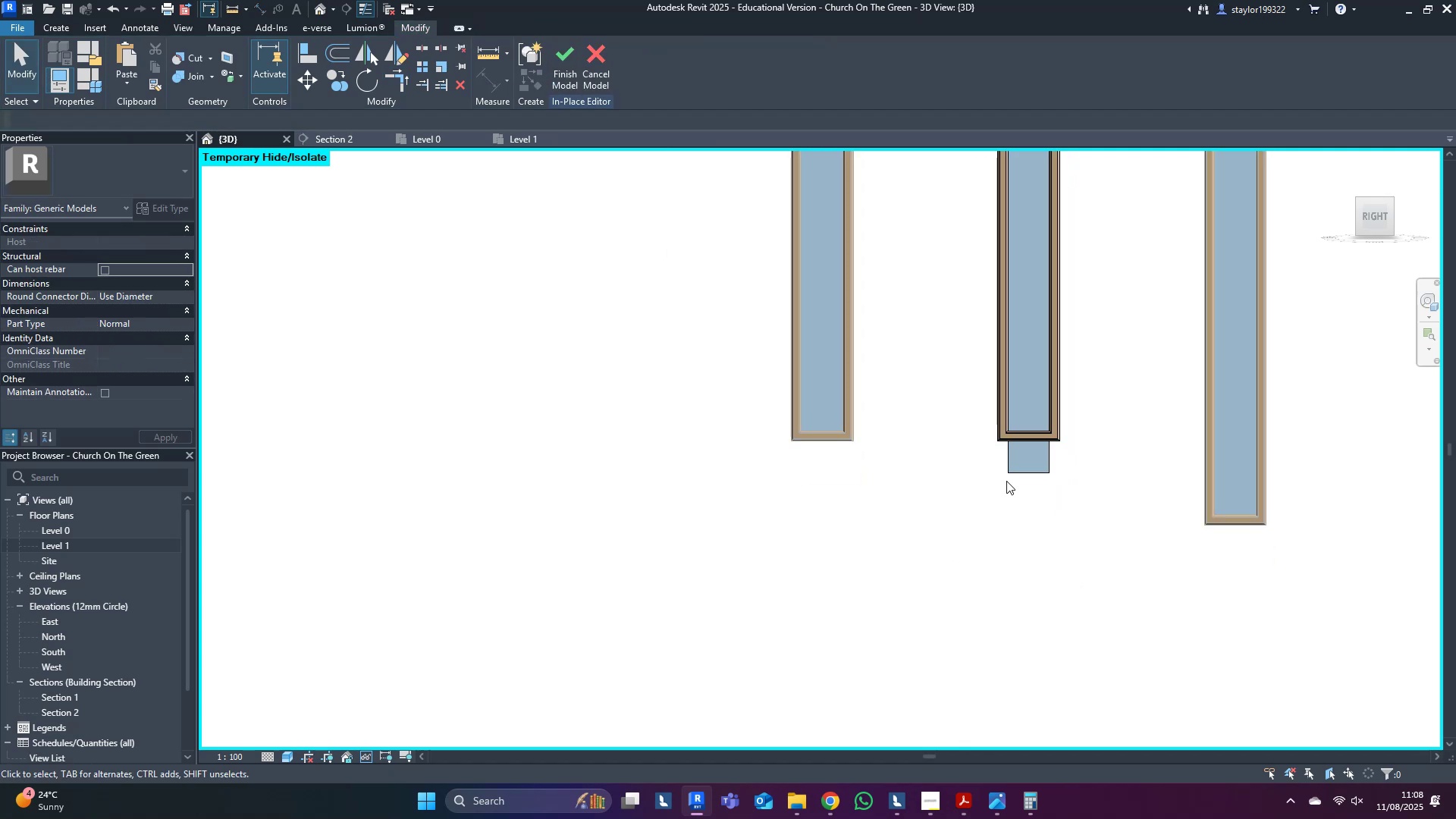 
left_click([1019, 457])
 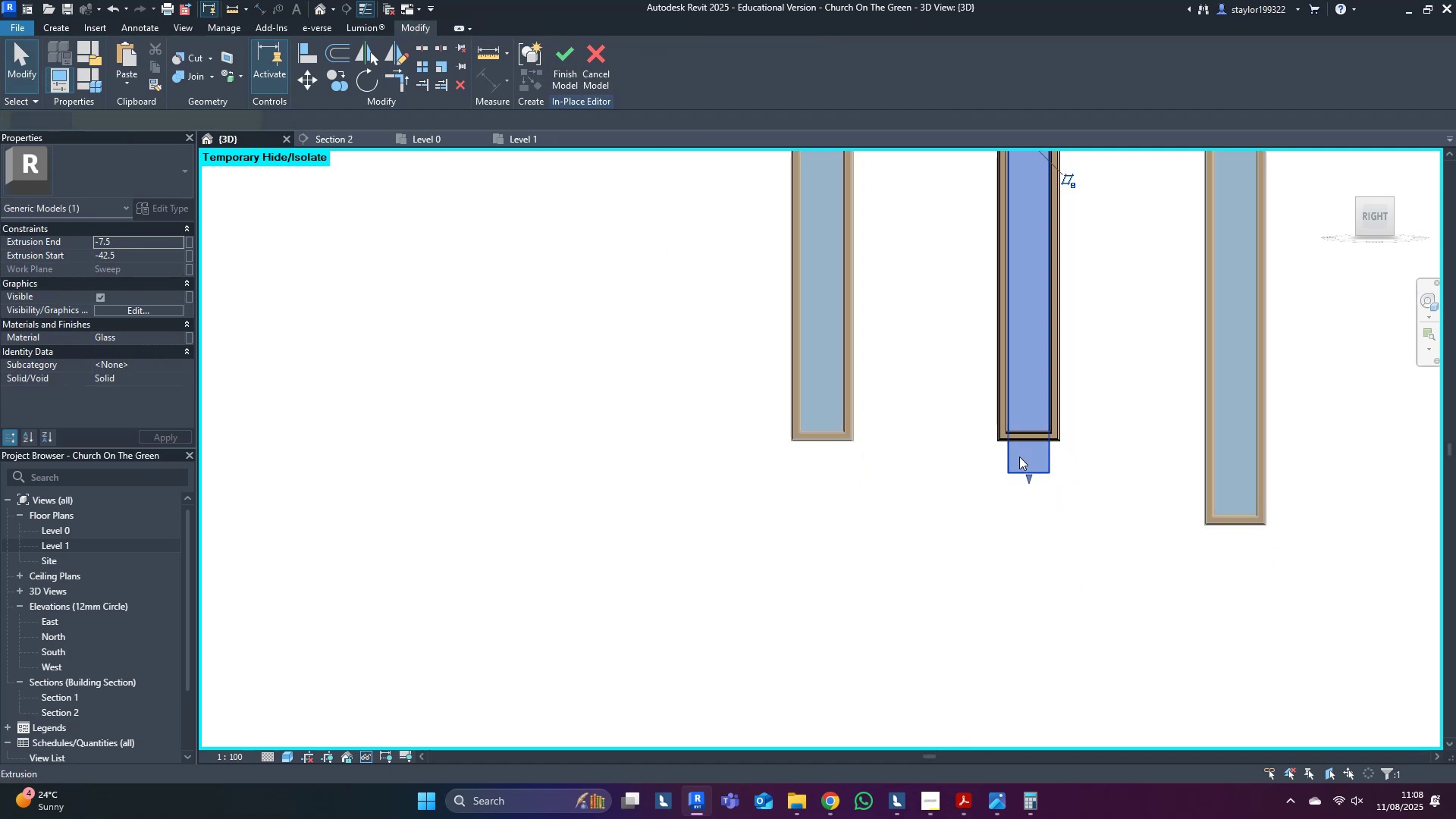 
scroll: coordinate [1026, 479], scroll_direction: up, amount: 3.0
 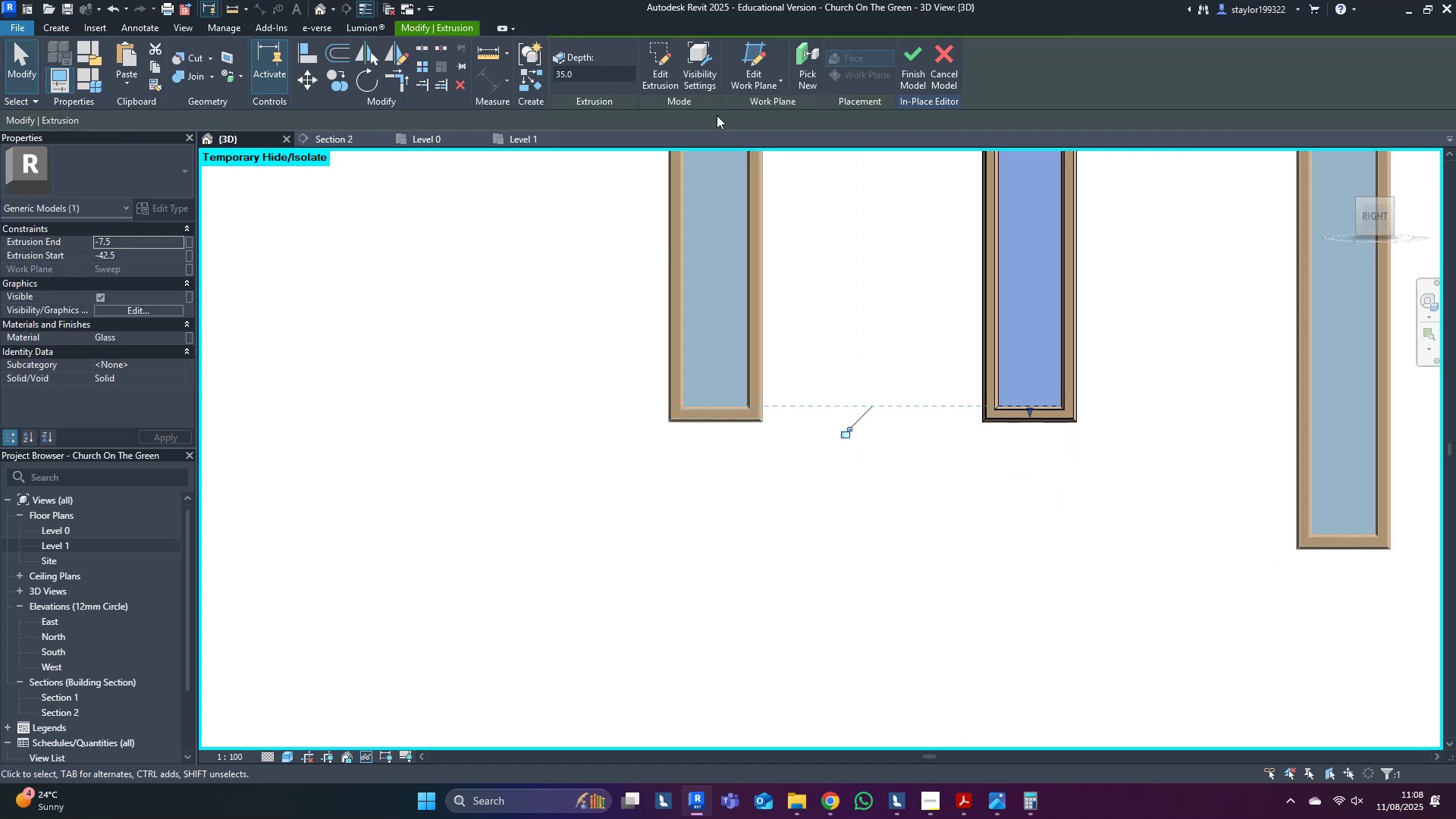 
left_click([910, 68])
 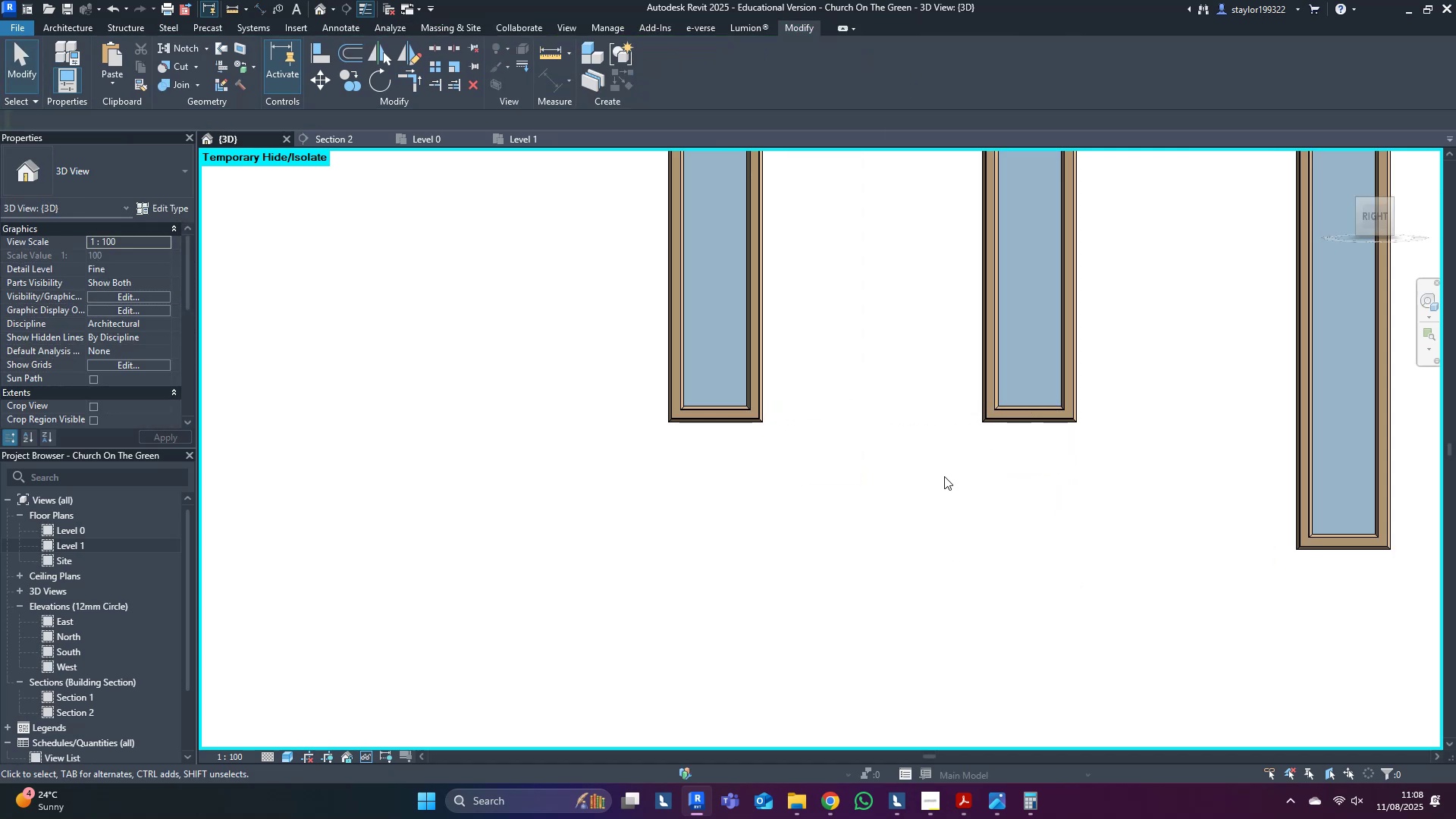 
scroll: coordinate [1092, 485], scroll_direction: down, amount: 9.0
 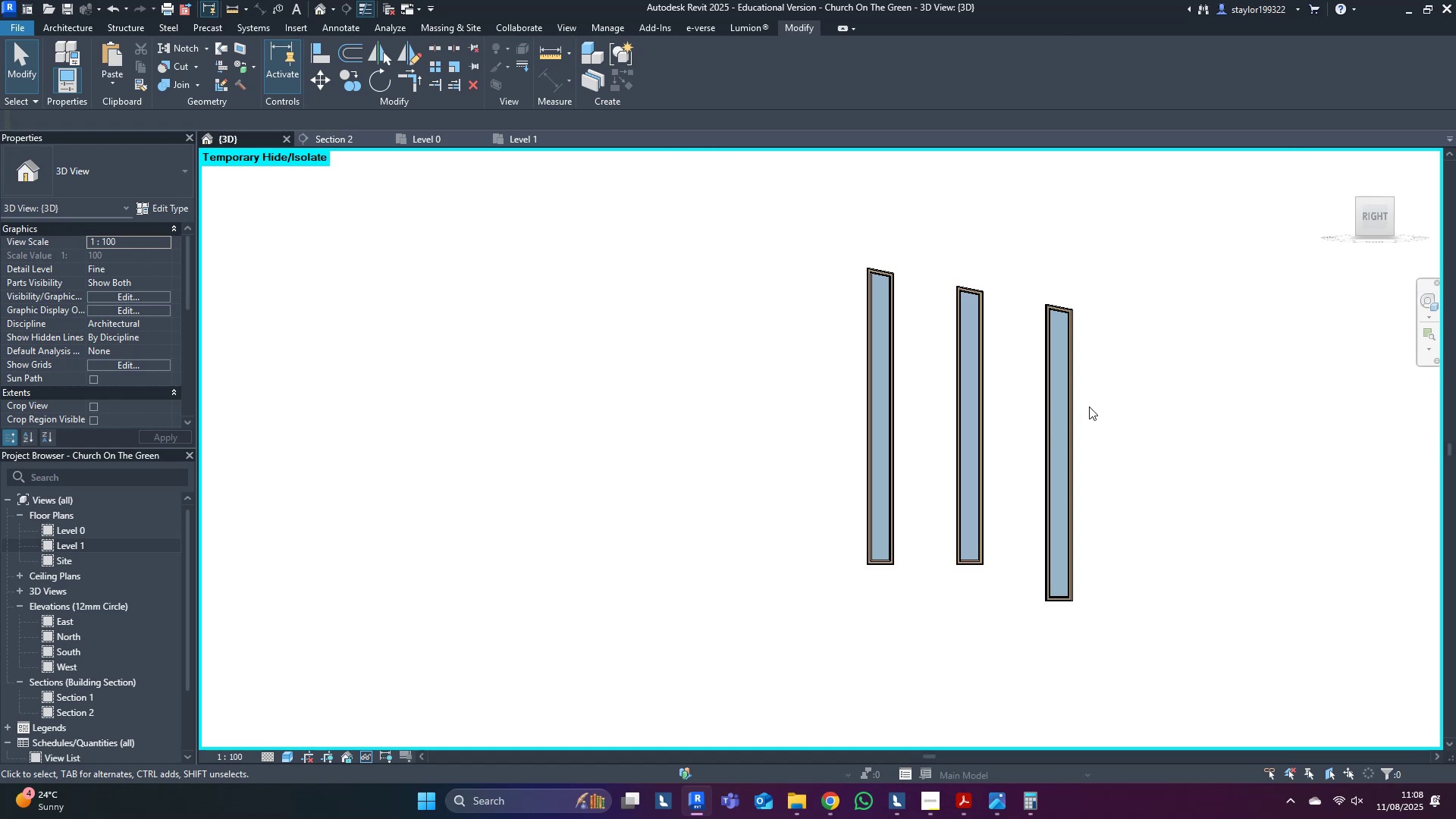 
double_click([1070, 405])
 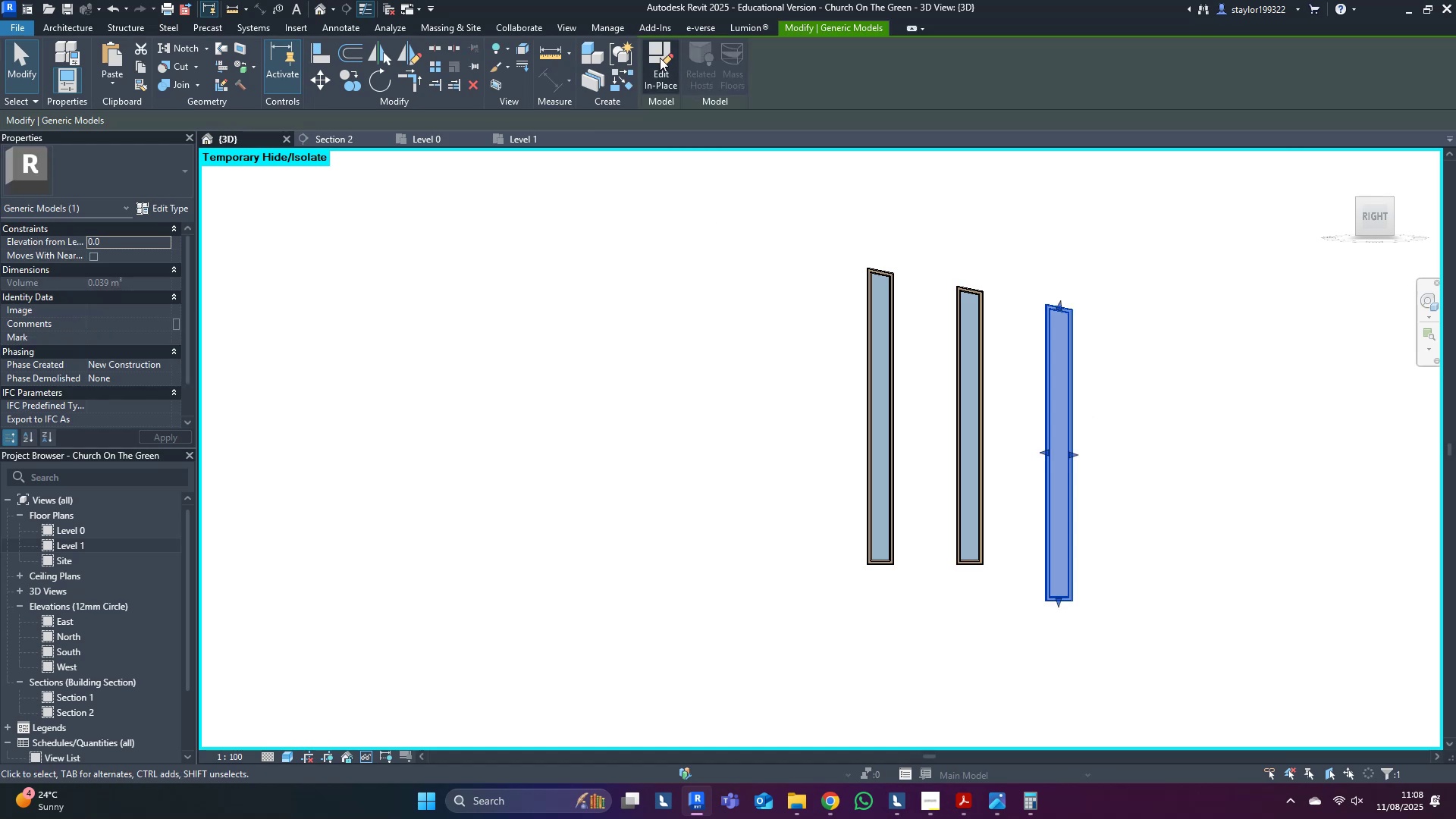 
left_click([660, 58])
 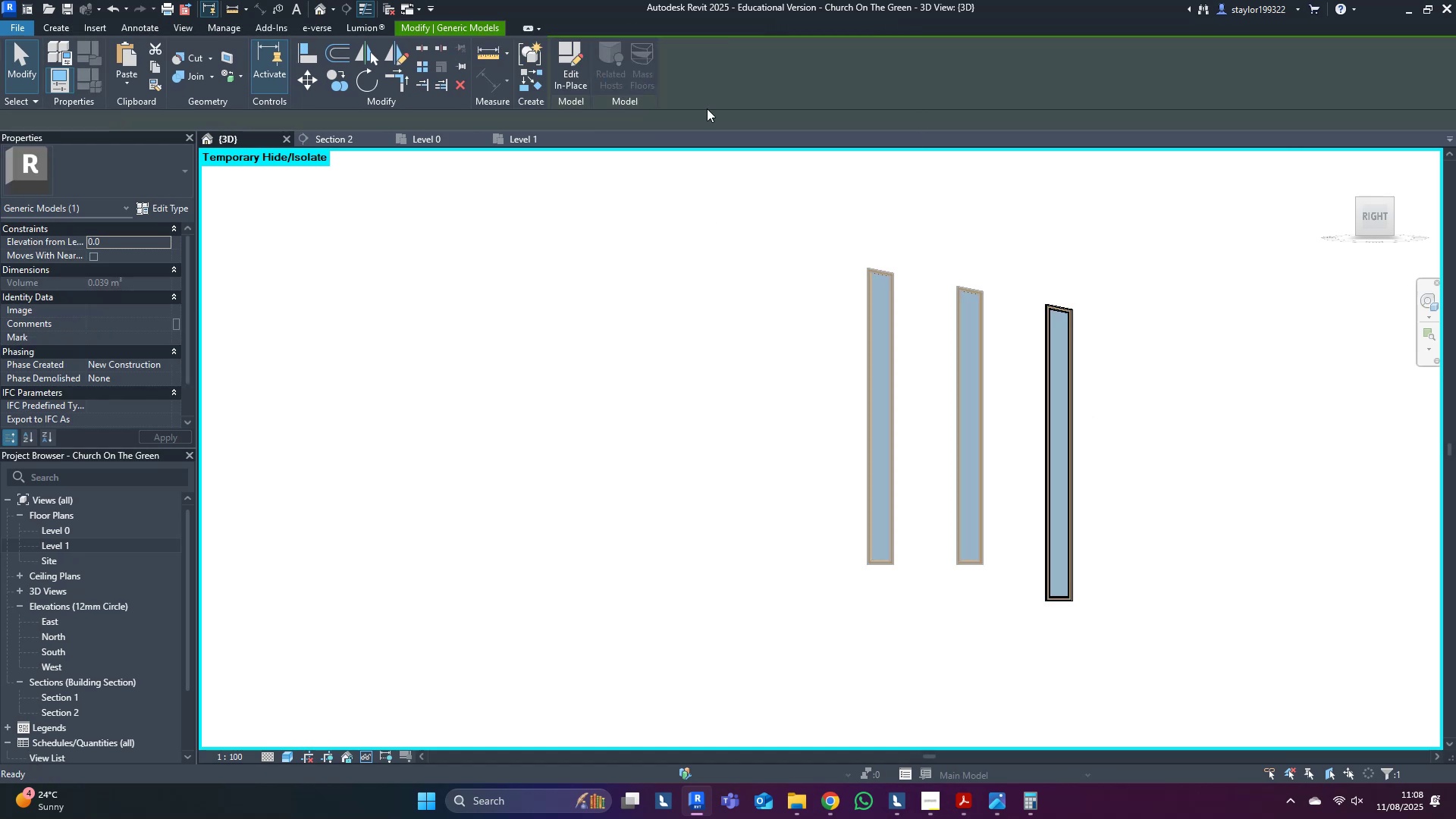 
scroll: coordinate [1090, 686], scroll_direction: up, amount: 5.0
 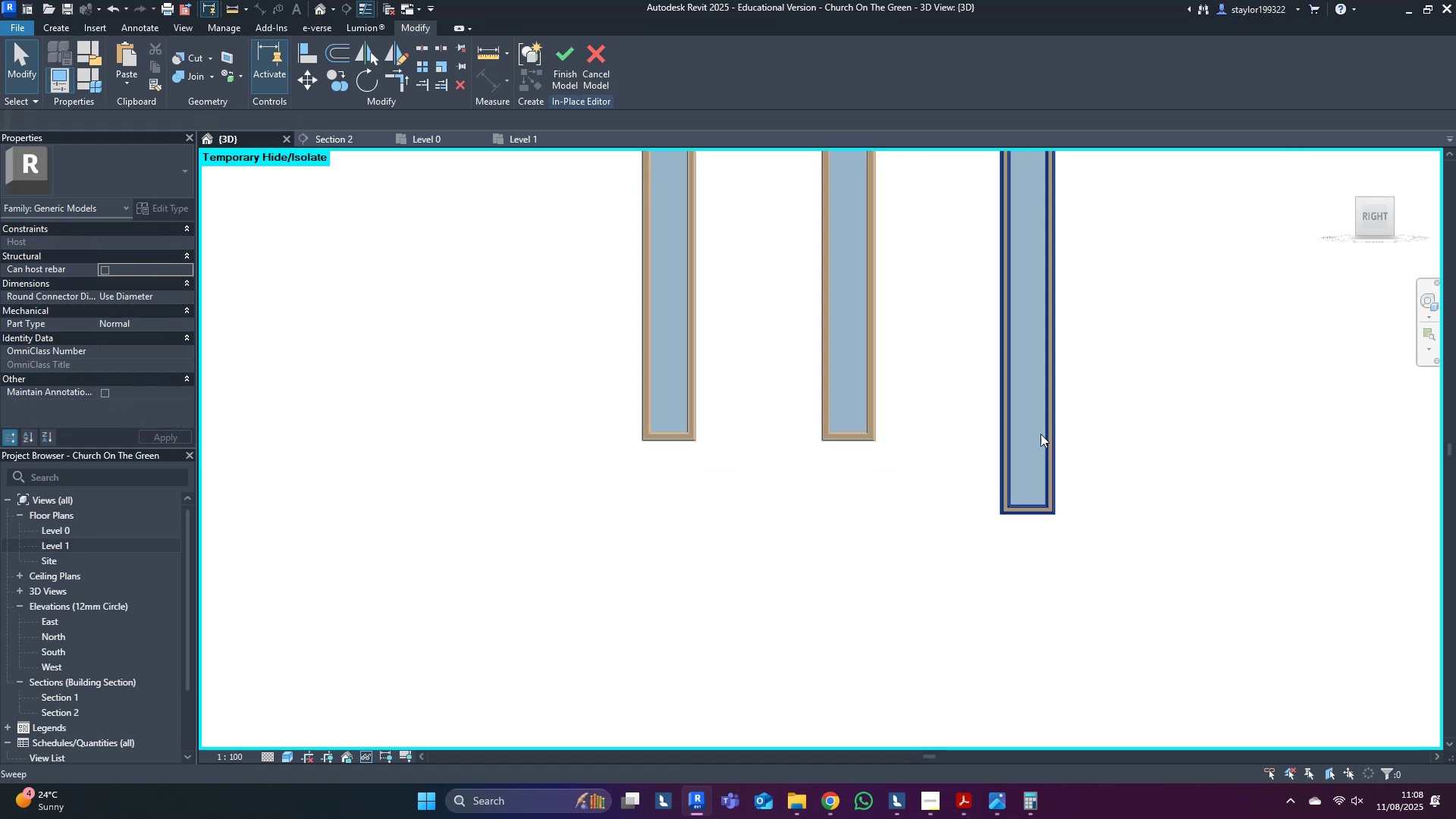 
left_click([1030, 439])
 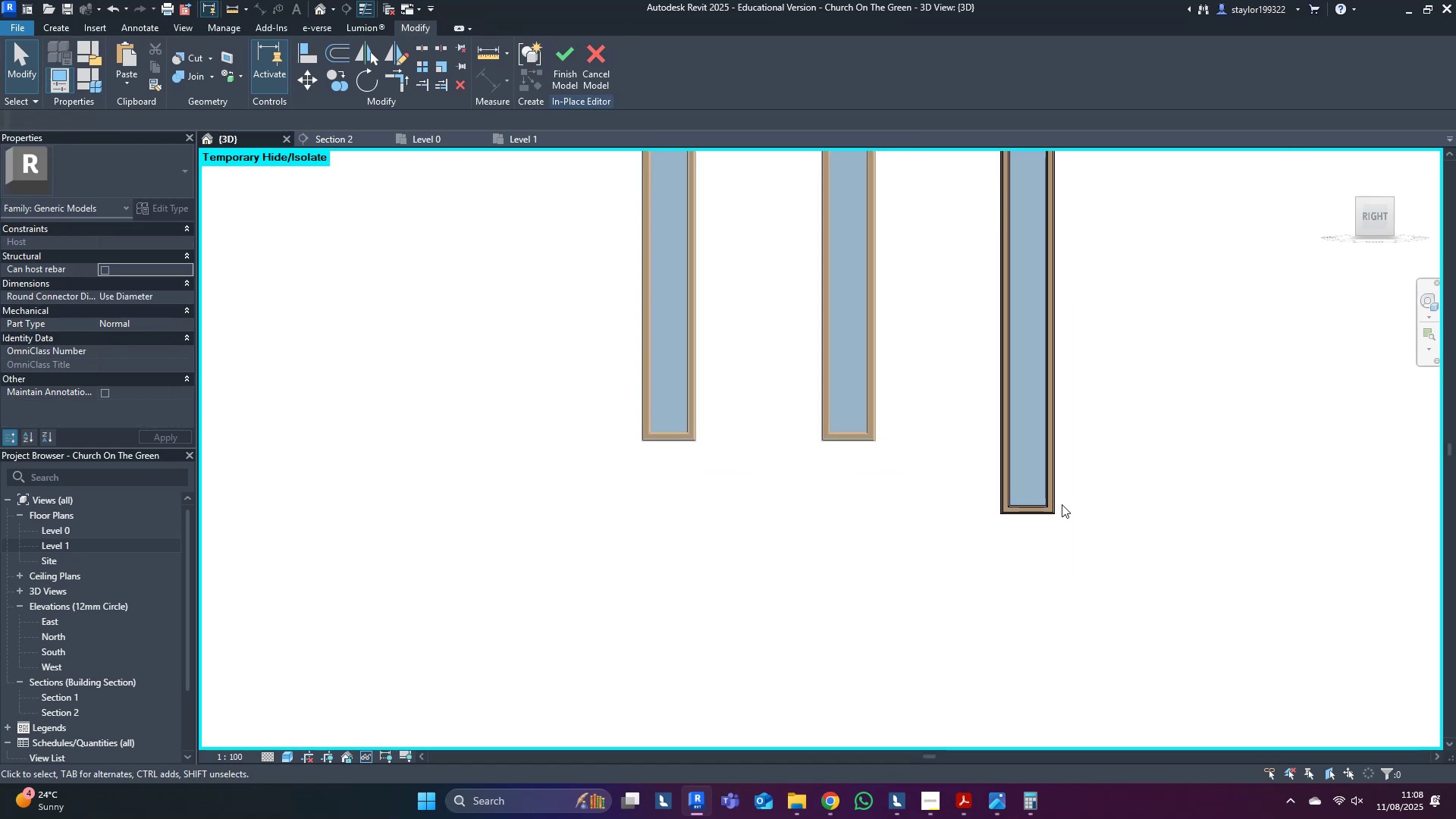 
double_click([1055, 511])
 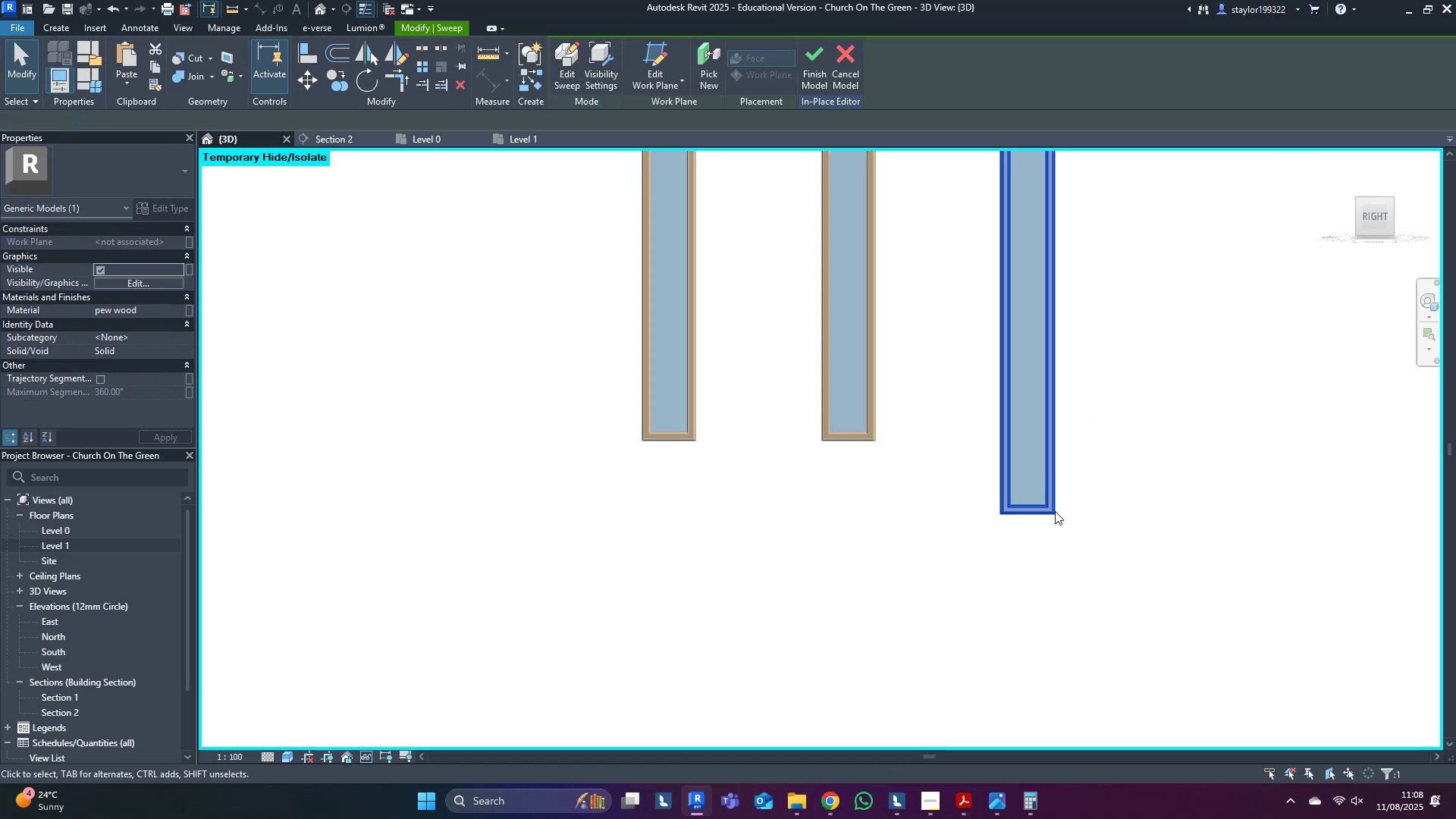 
double_click([1055, 511])
 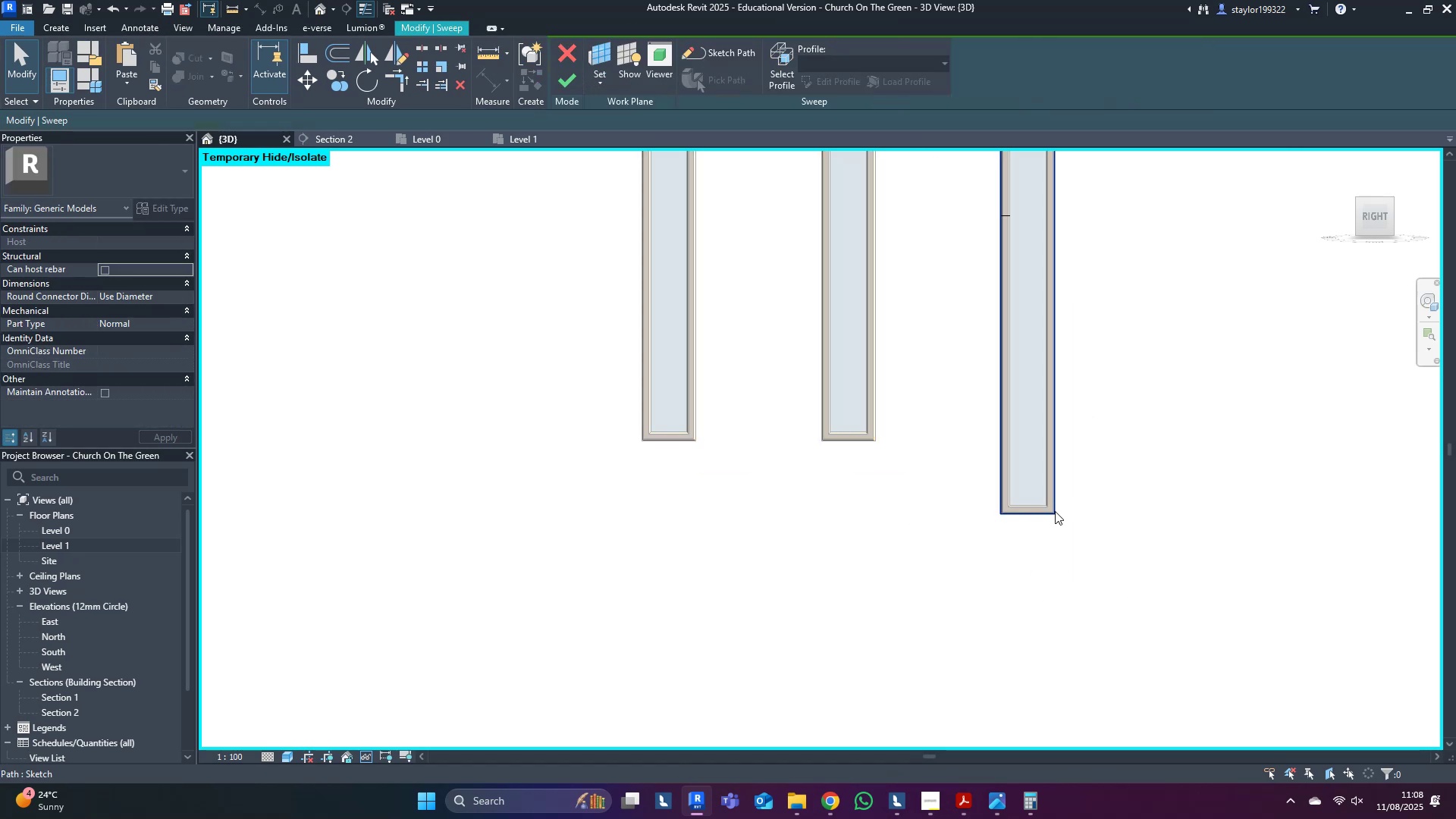 
triple_click([1055, 511])
 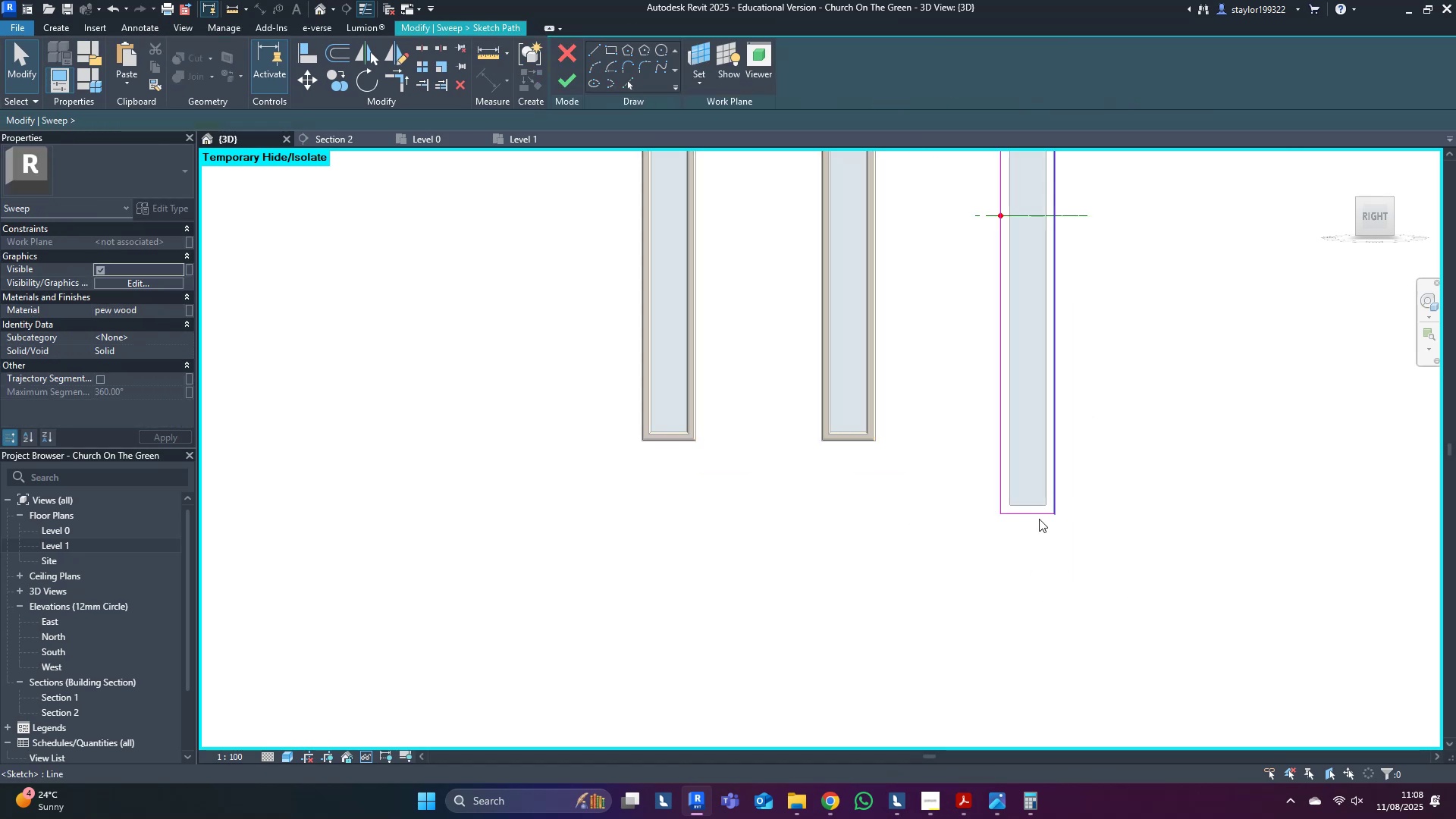 
triple_click([1033, 518])
 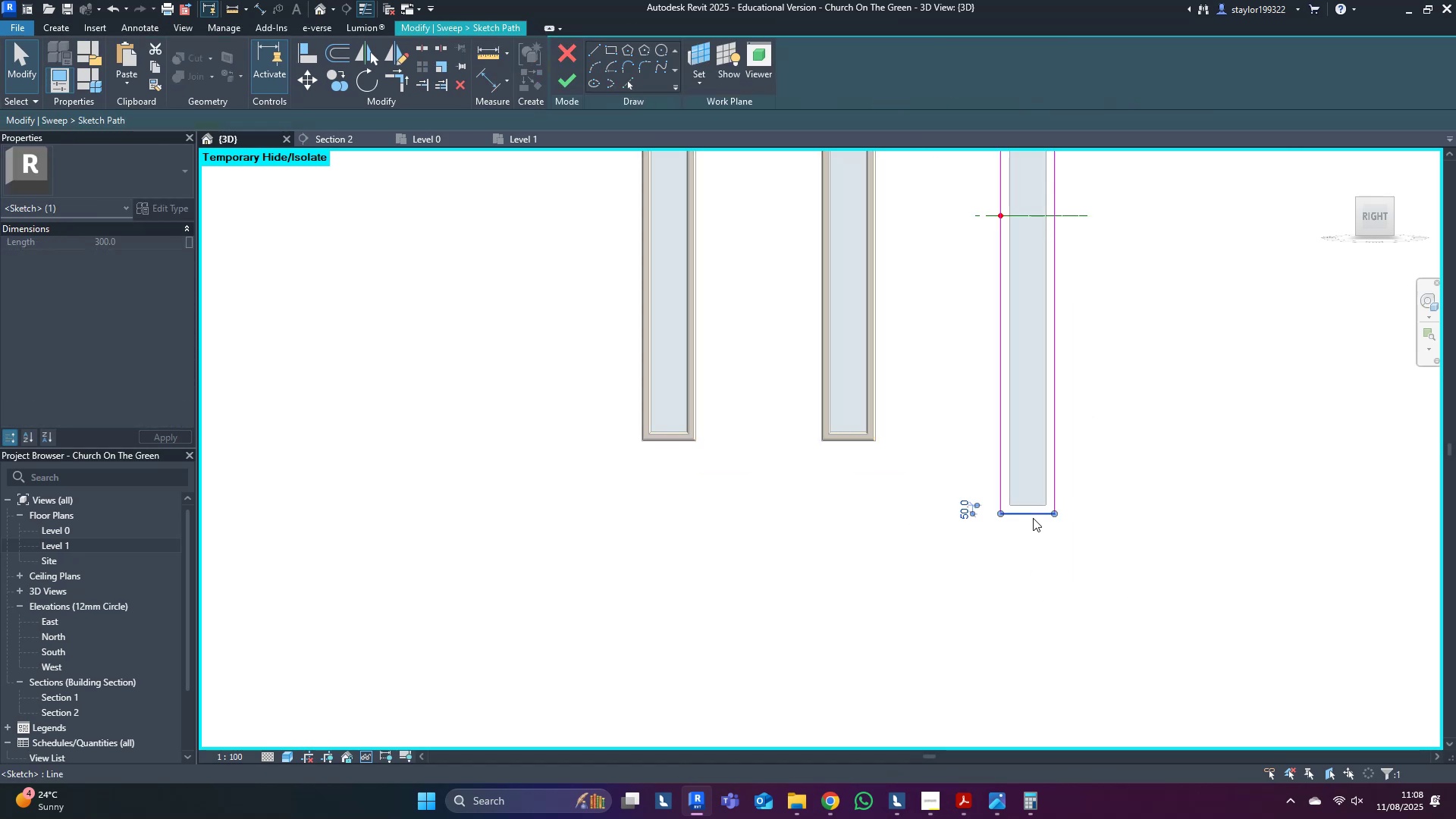 
triple_click([1033, 518])
 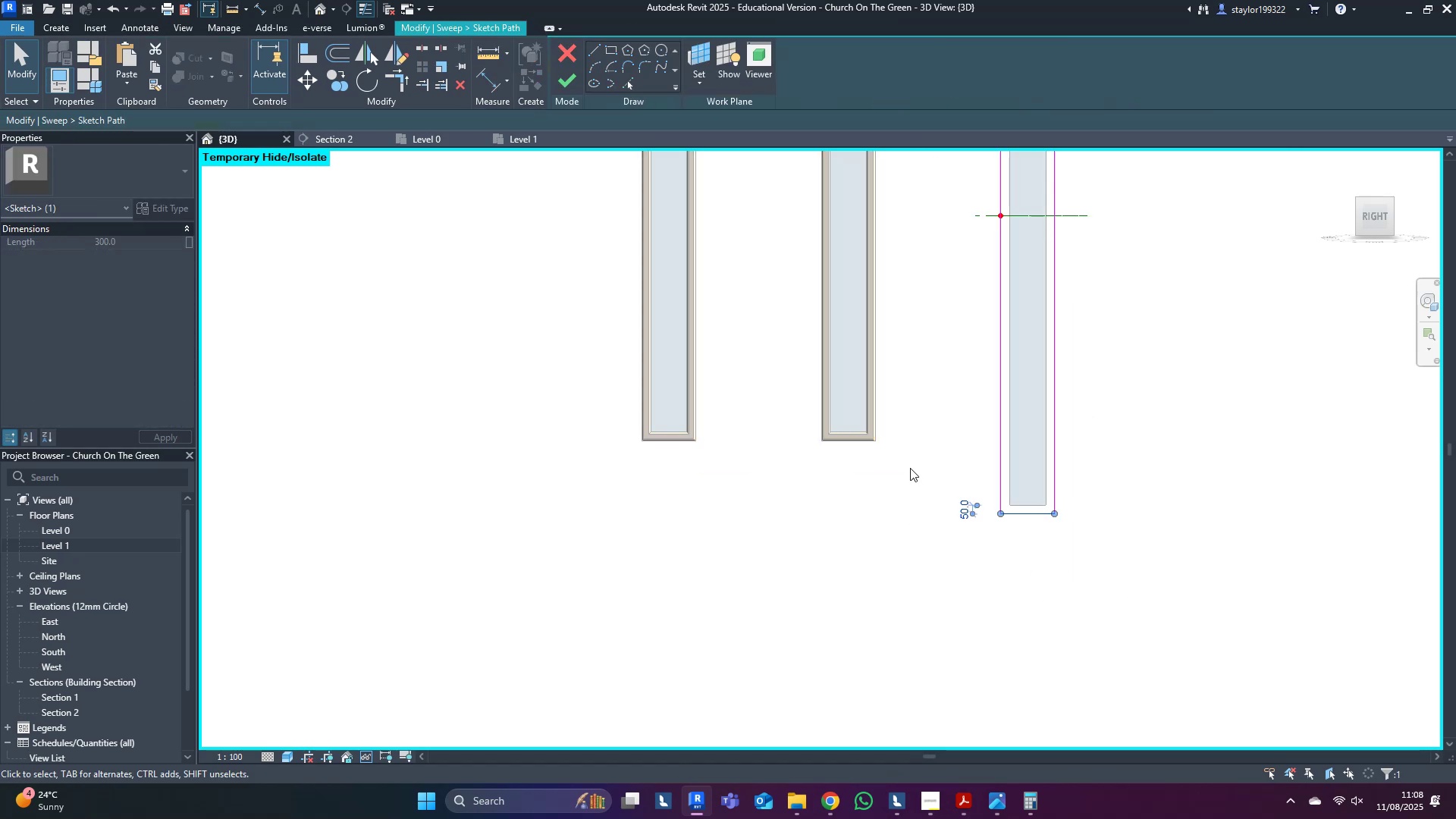 
type(al)
 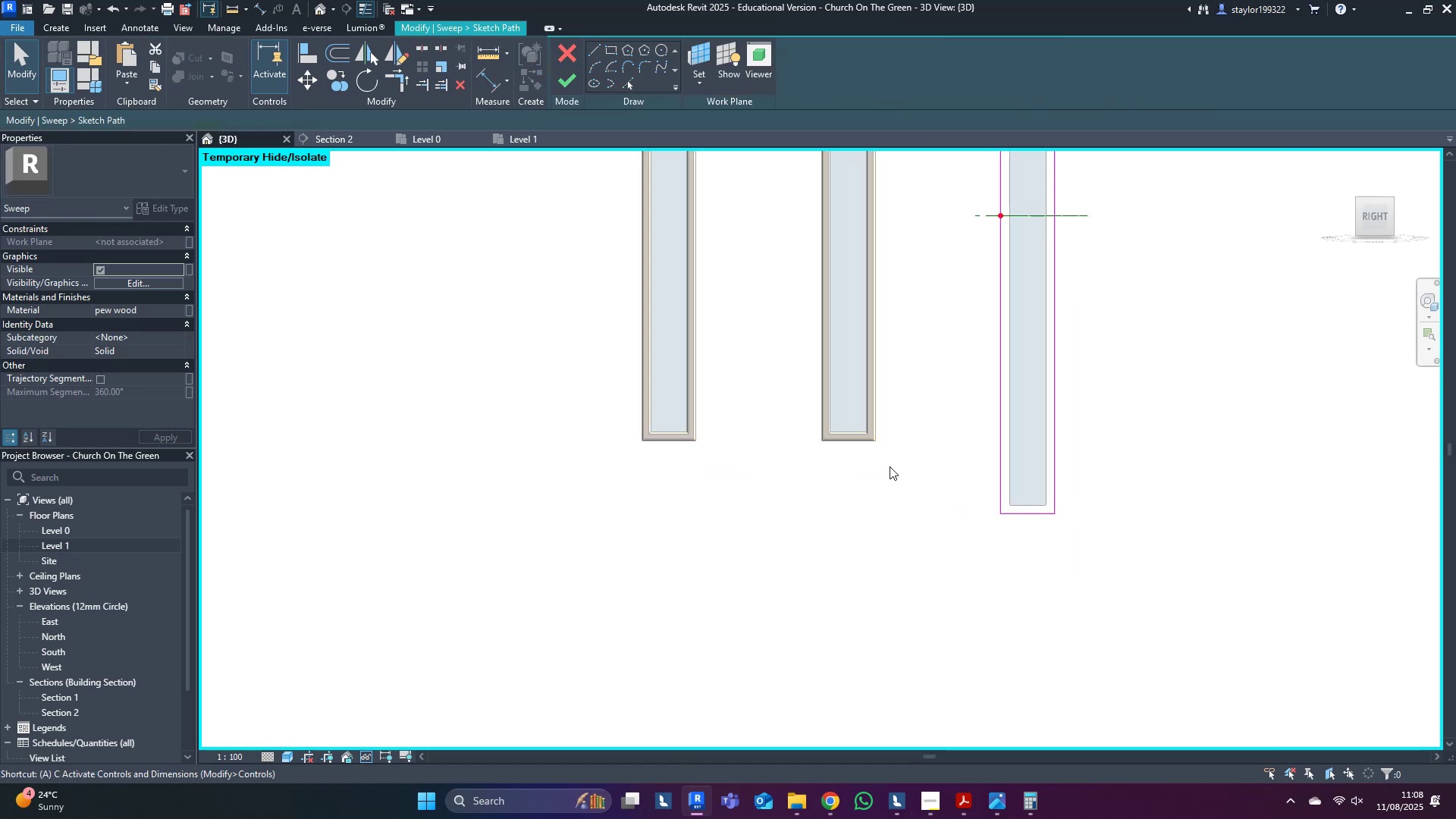 
scroll: coordinate [898, 417], scroll_direction: up, amount: 14.0
 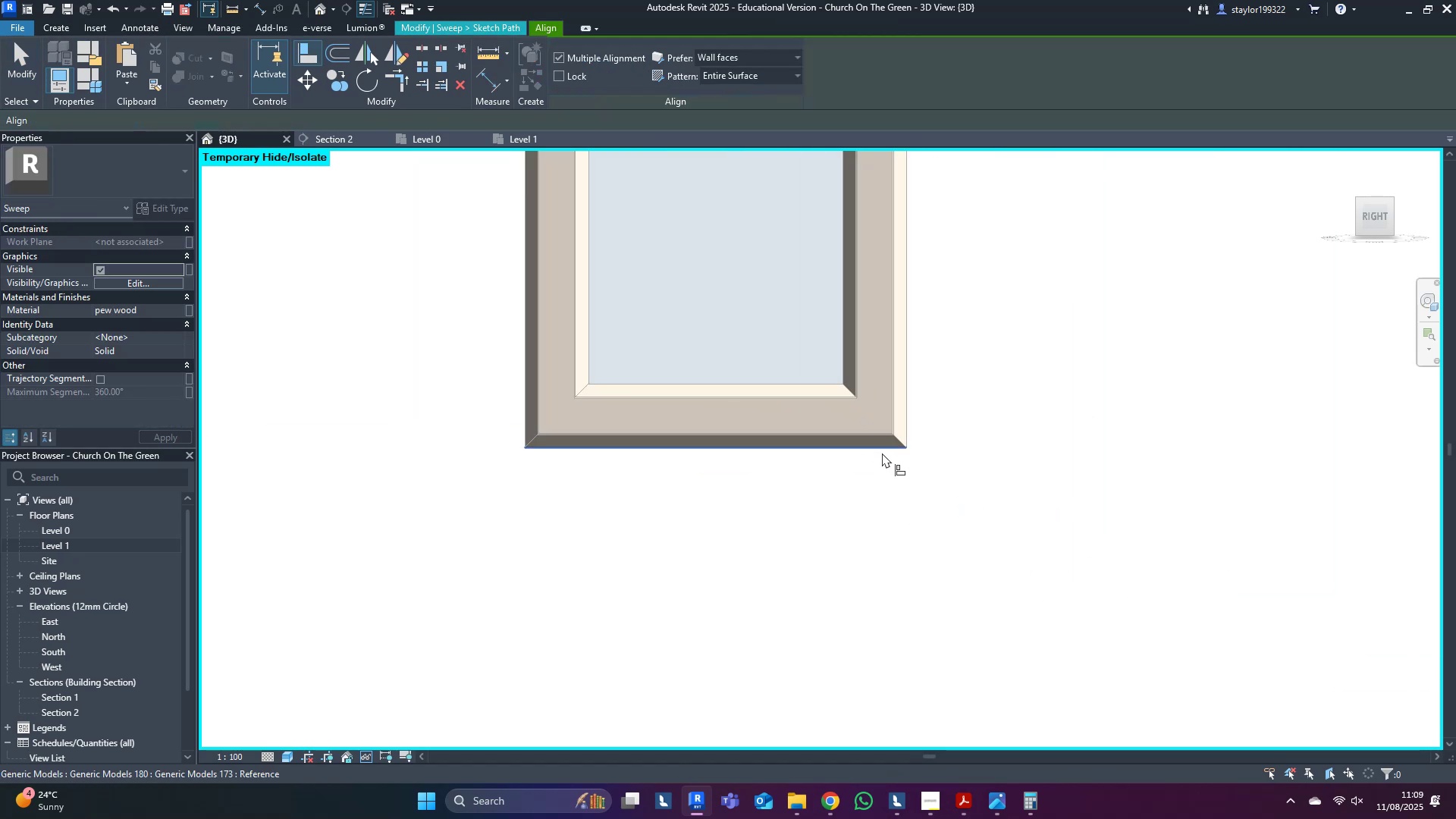 
left_click([882, 453])
 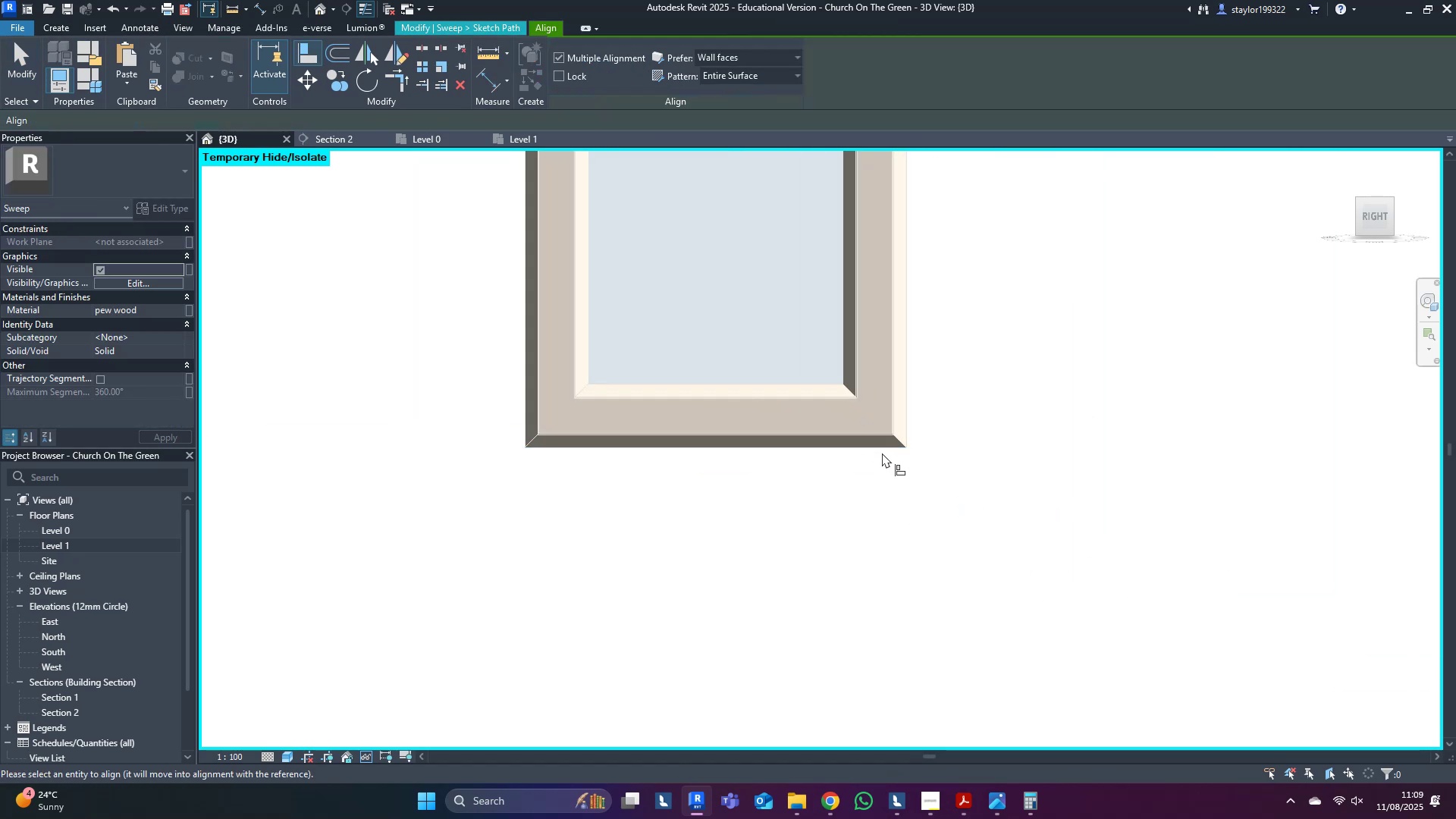 
scroll: coordinate [965, 531], scroll_direction: down, amount: 9.0
 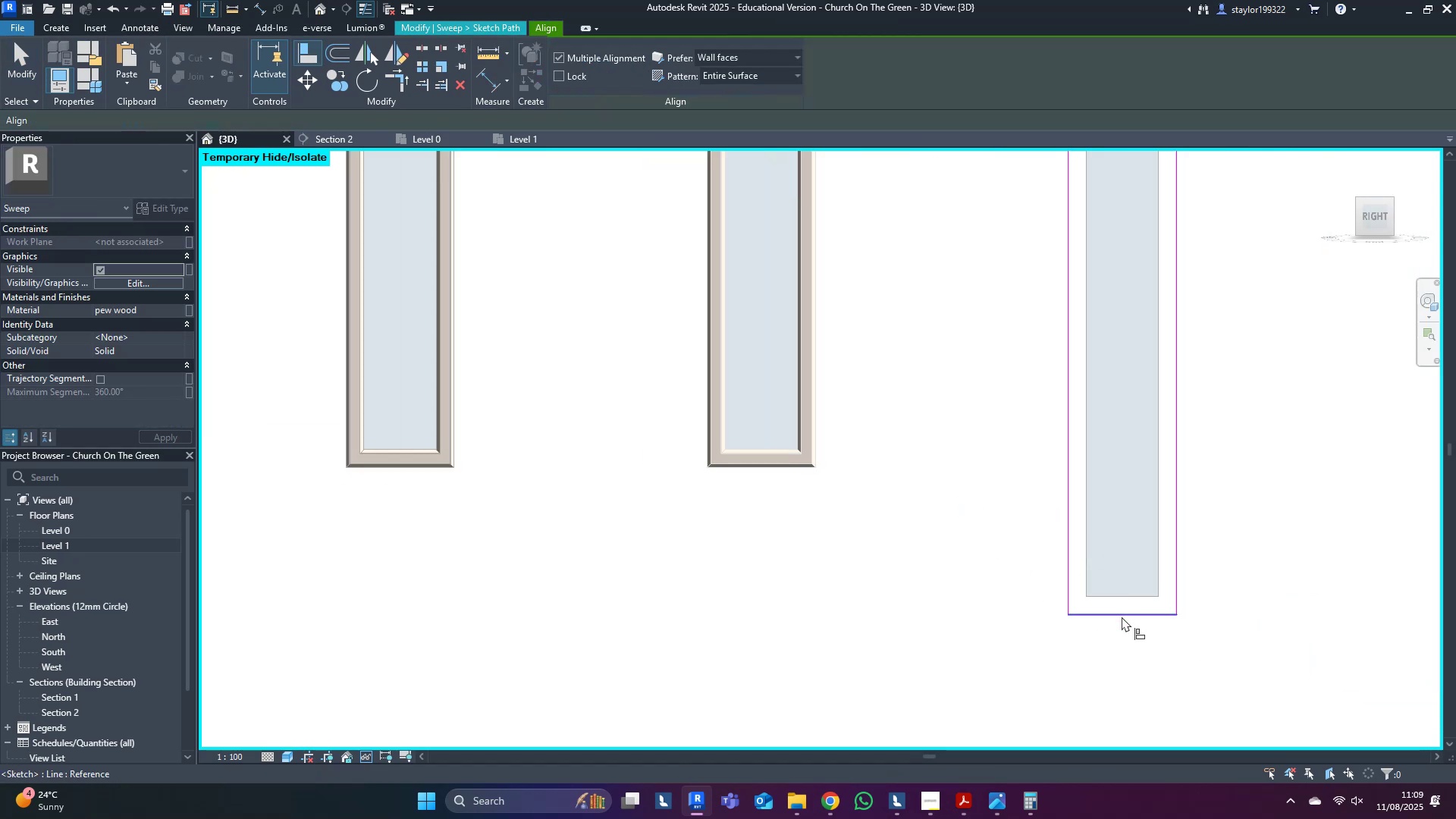 
left_click([1122, 623])
 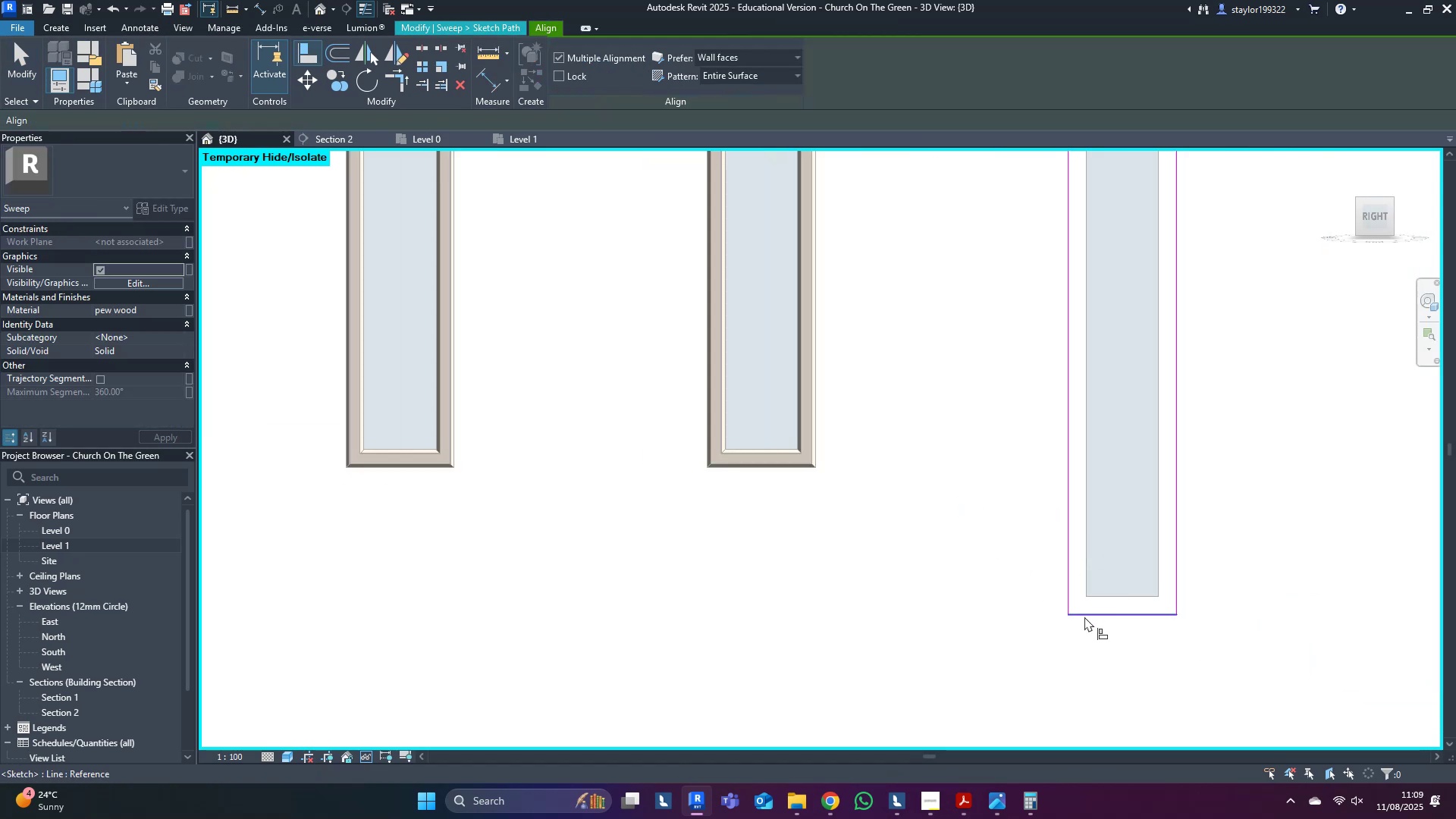 
middle_click([859, 557])
 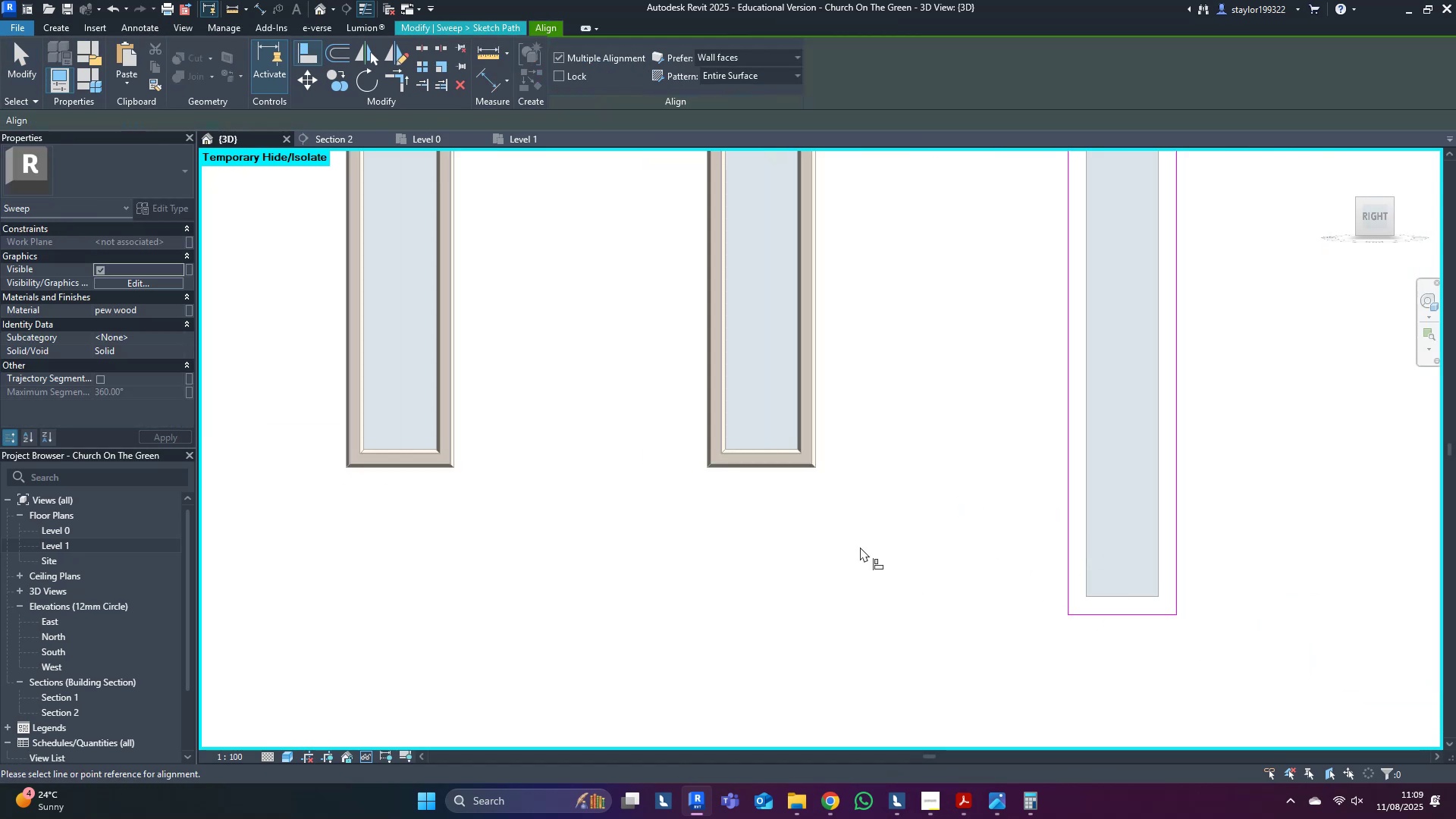 
scroll: coordinate [789, 495], scroll_direction: up, amount: 7.0
 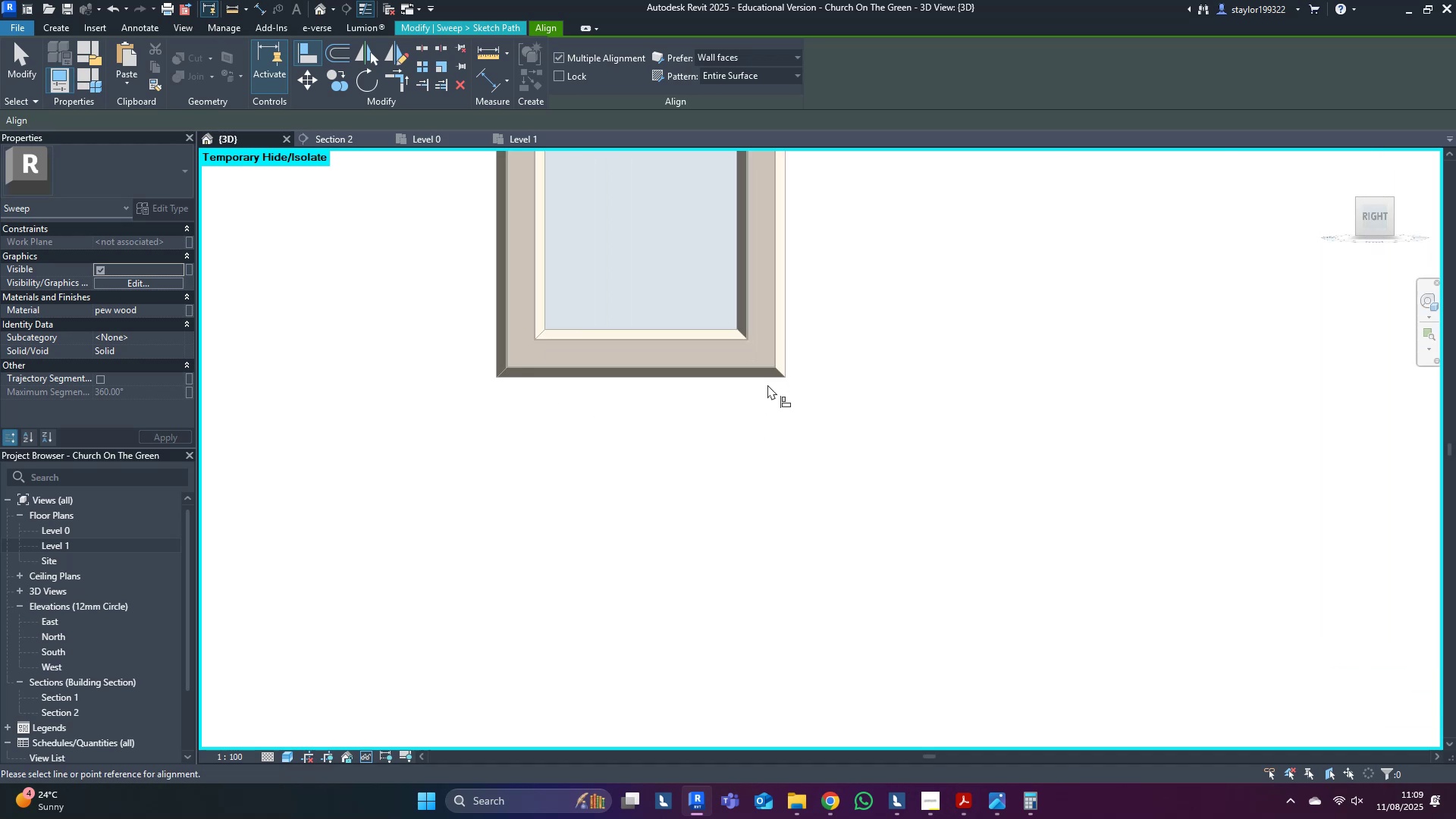 
type(al)
 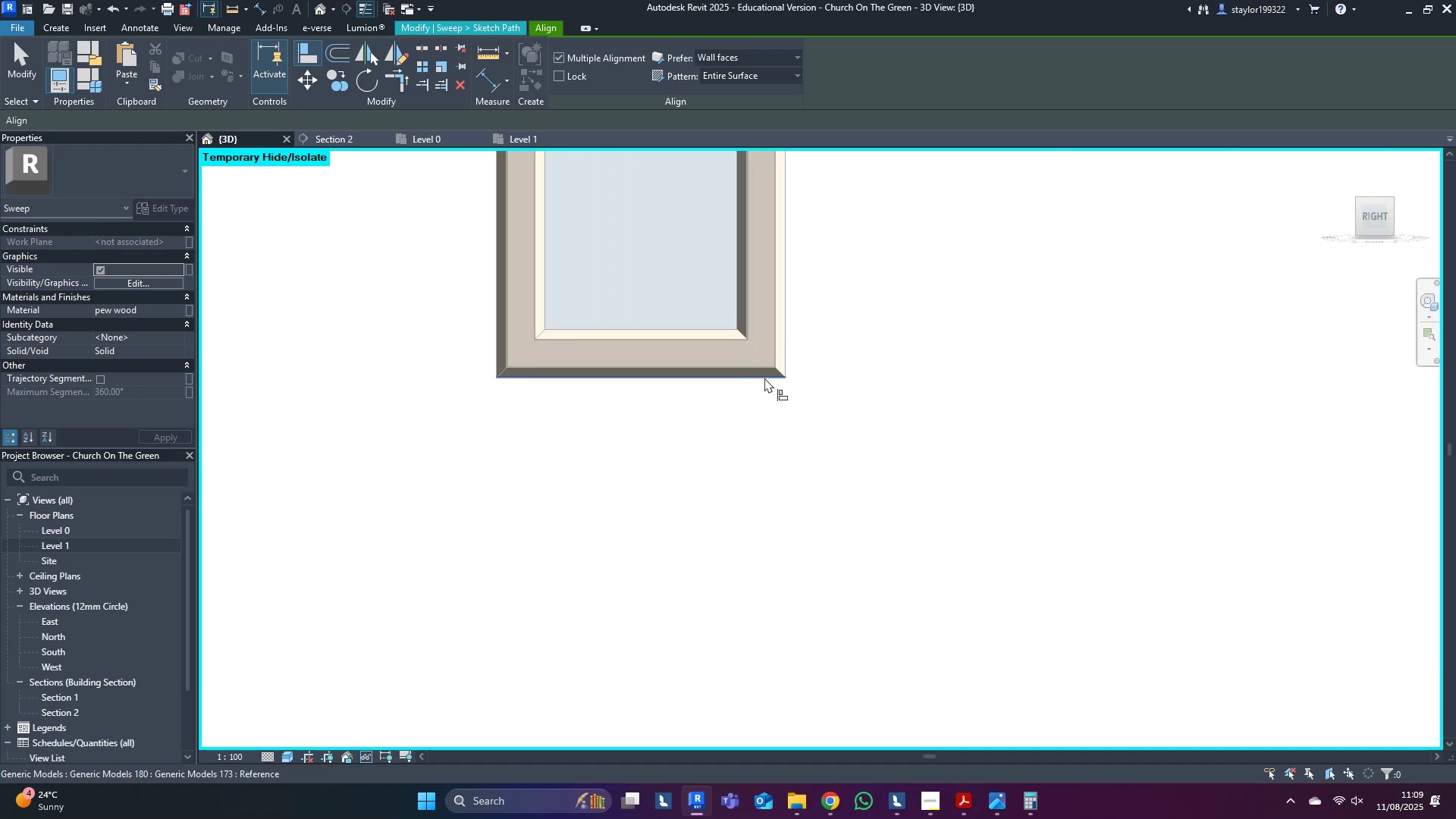 
left_click([764, 378])
 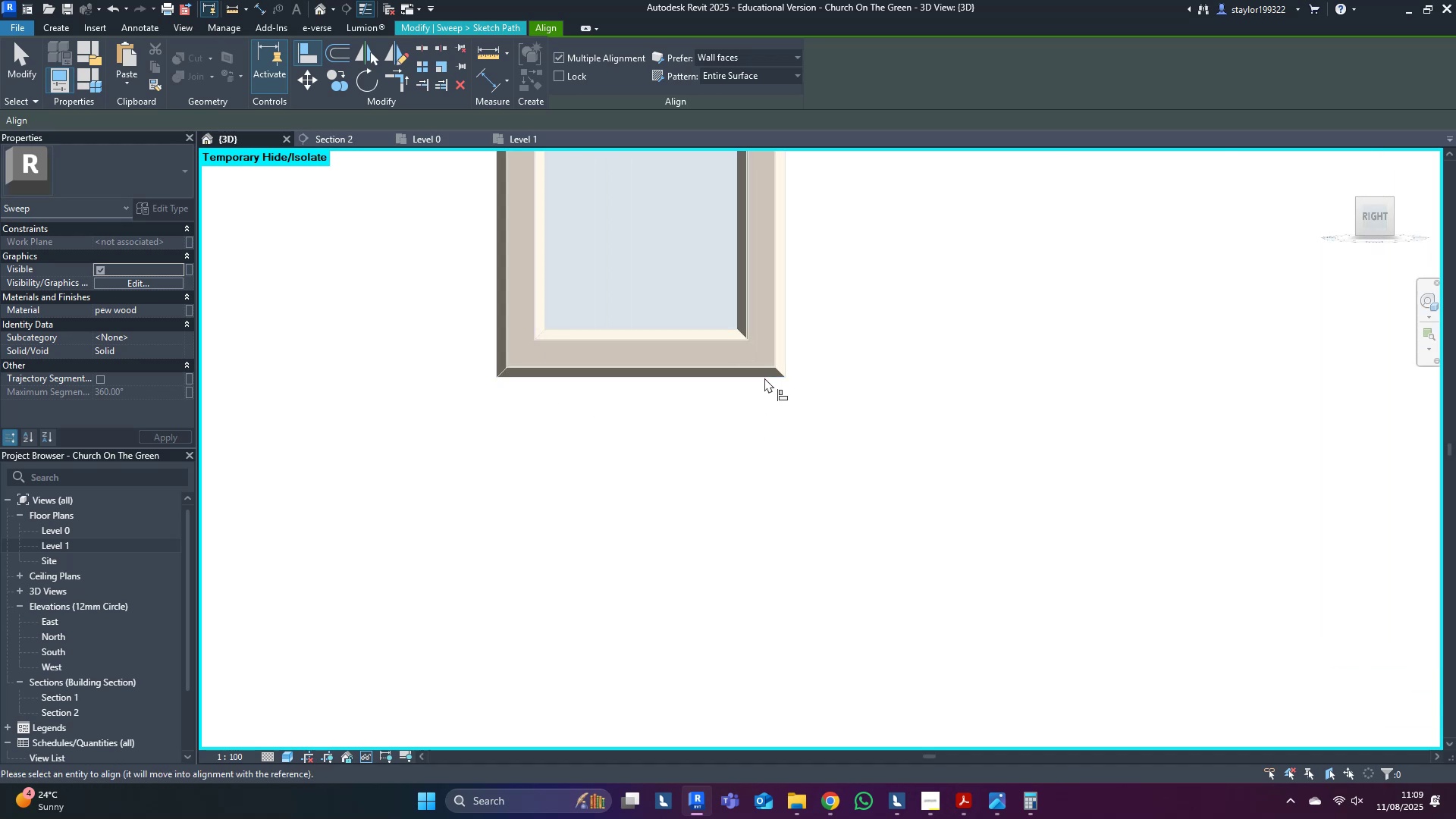 
scroll: coordinate [770, 448], scroll_direction: down, amount: 4.0
 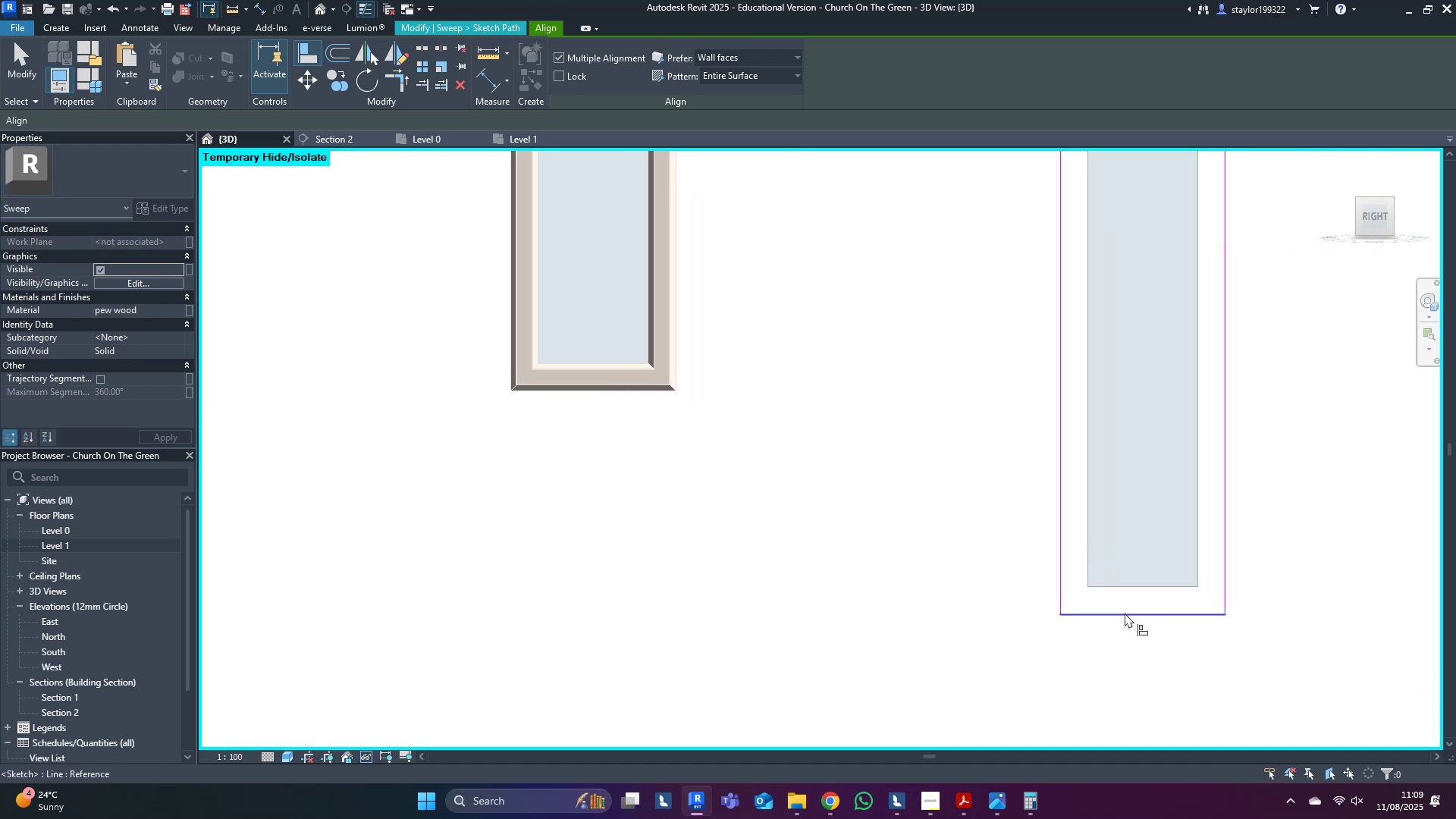 
left_click([1125, 613])
 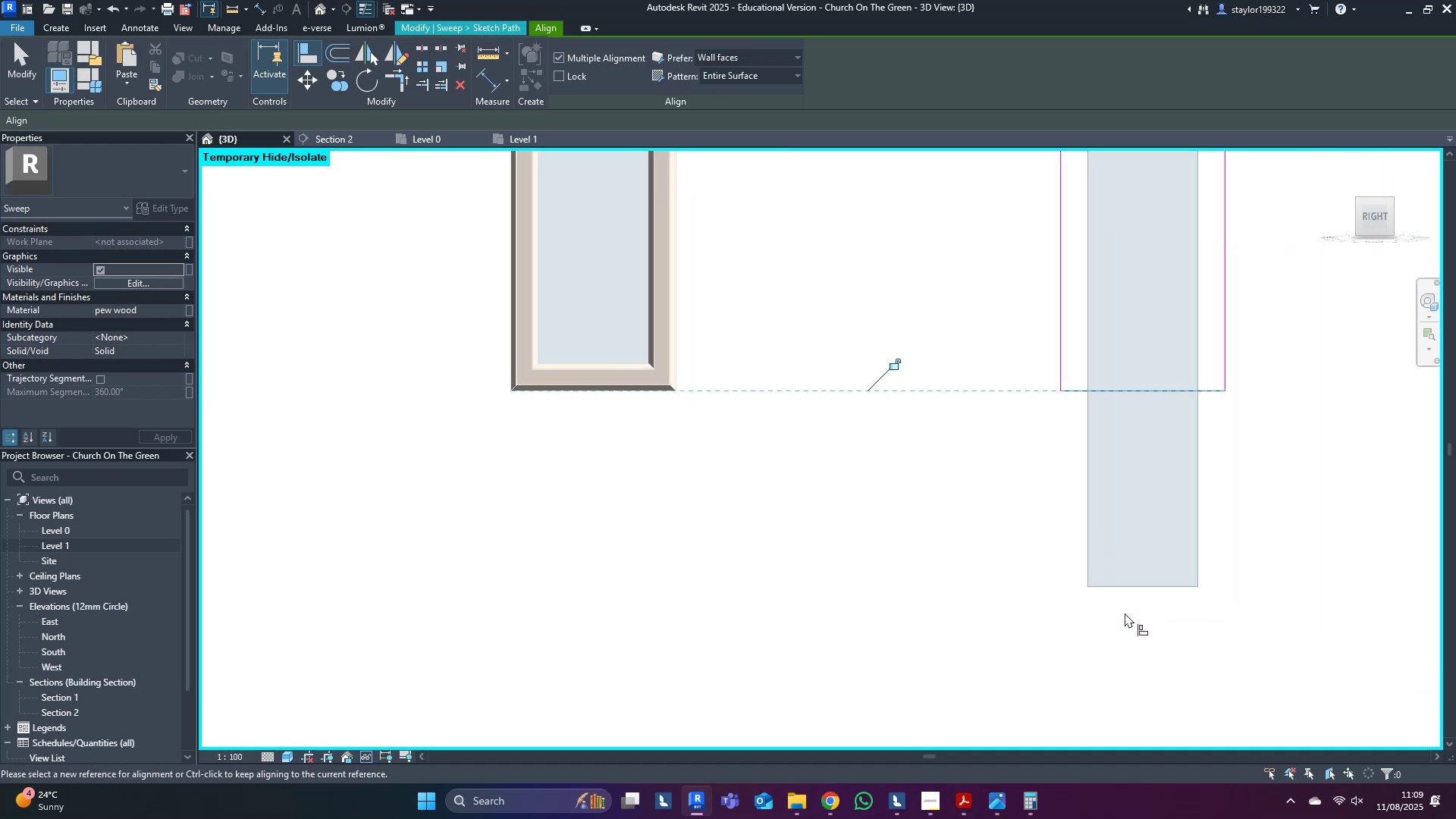 
scroll: coordinate [1125, 615], scroll_direction: down, amount: 5.0
 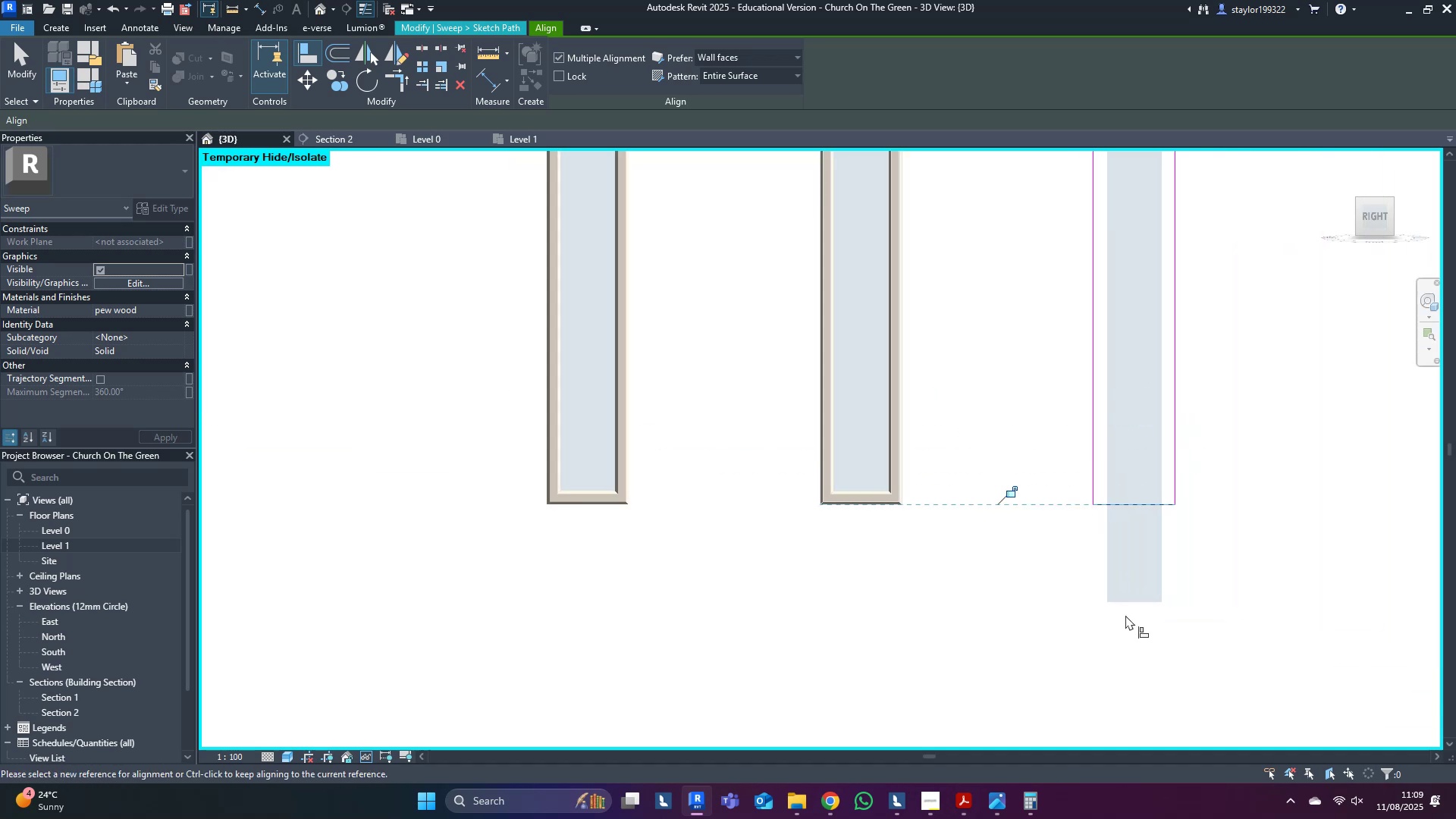 
type(md)
 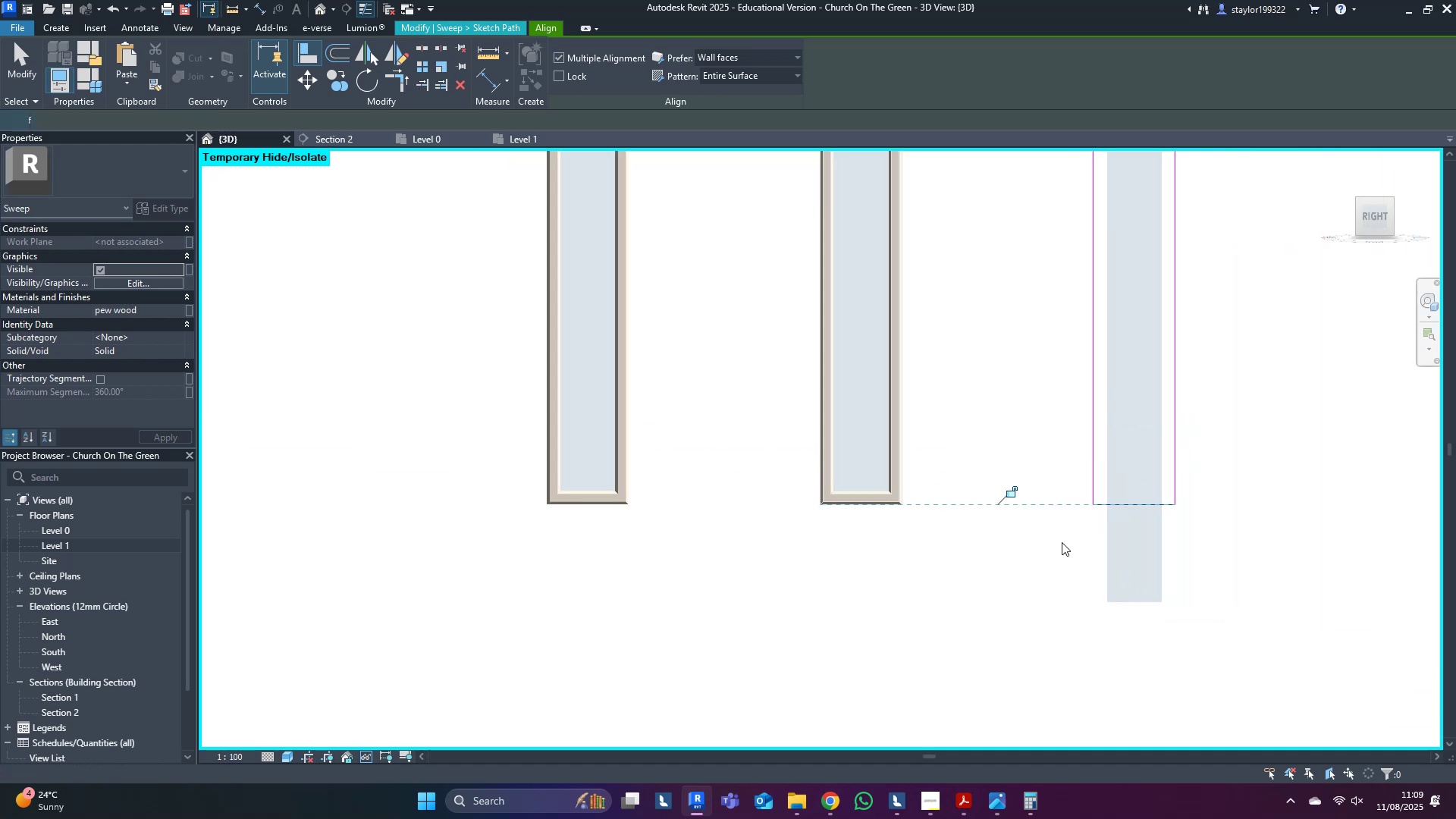 
left_click([1009, 494])
 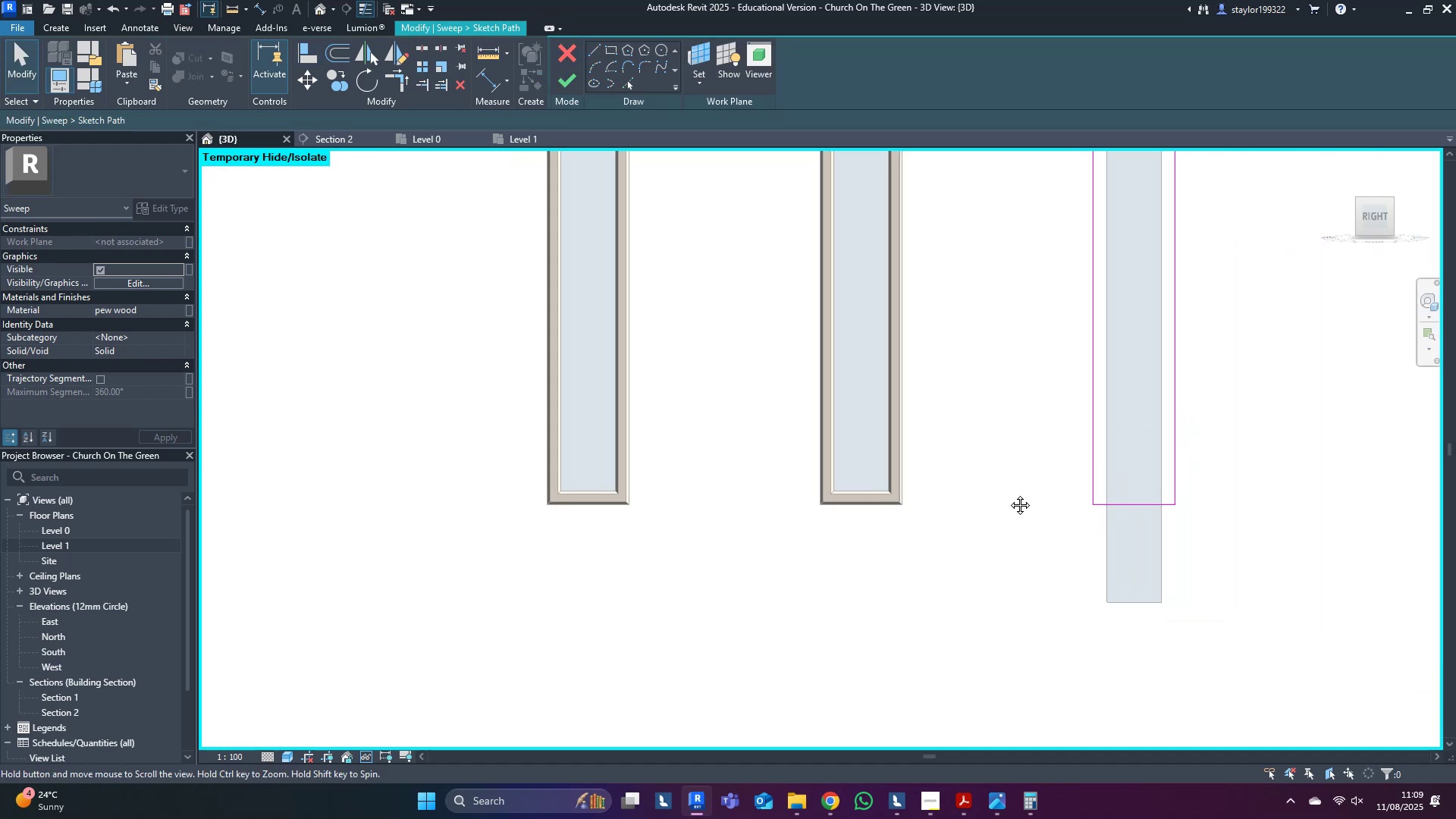 
middle_click([1009, 494])
 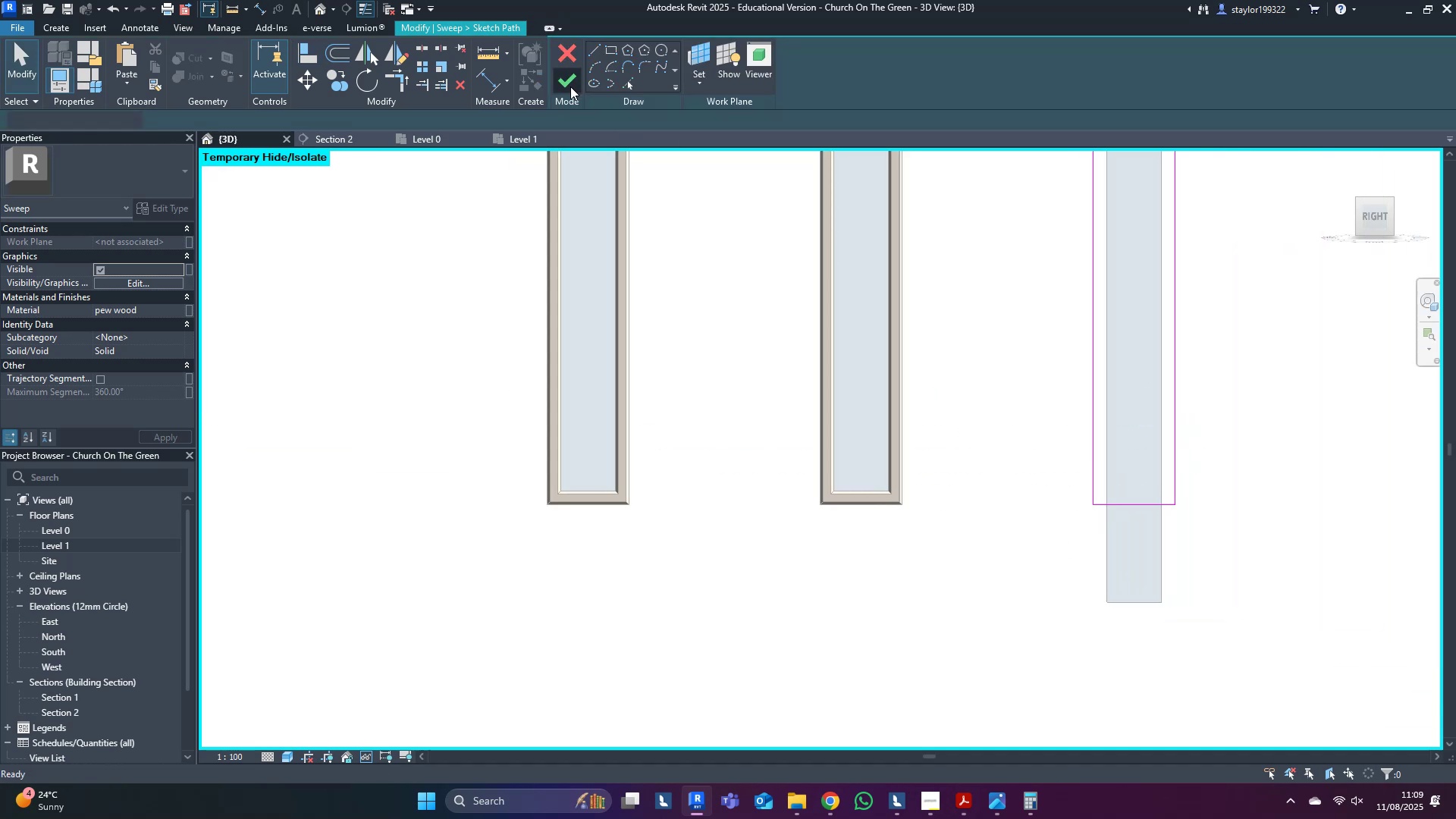 
double_click([575, 77])
 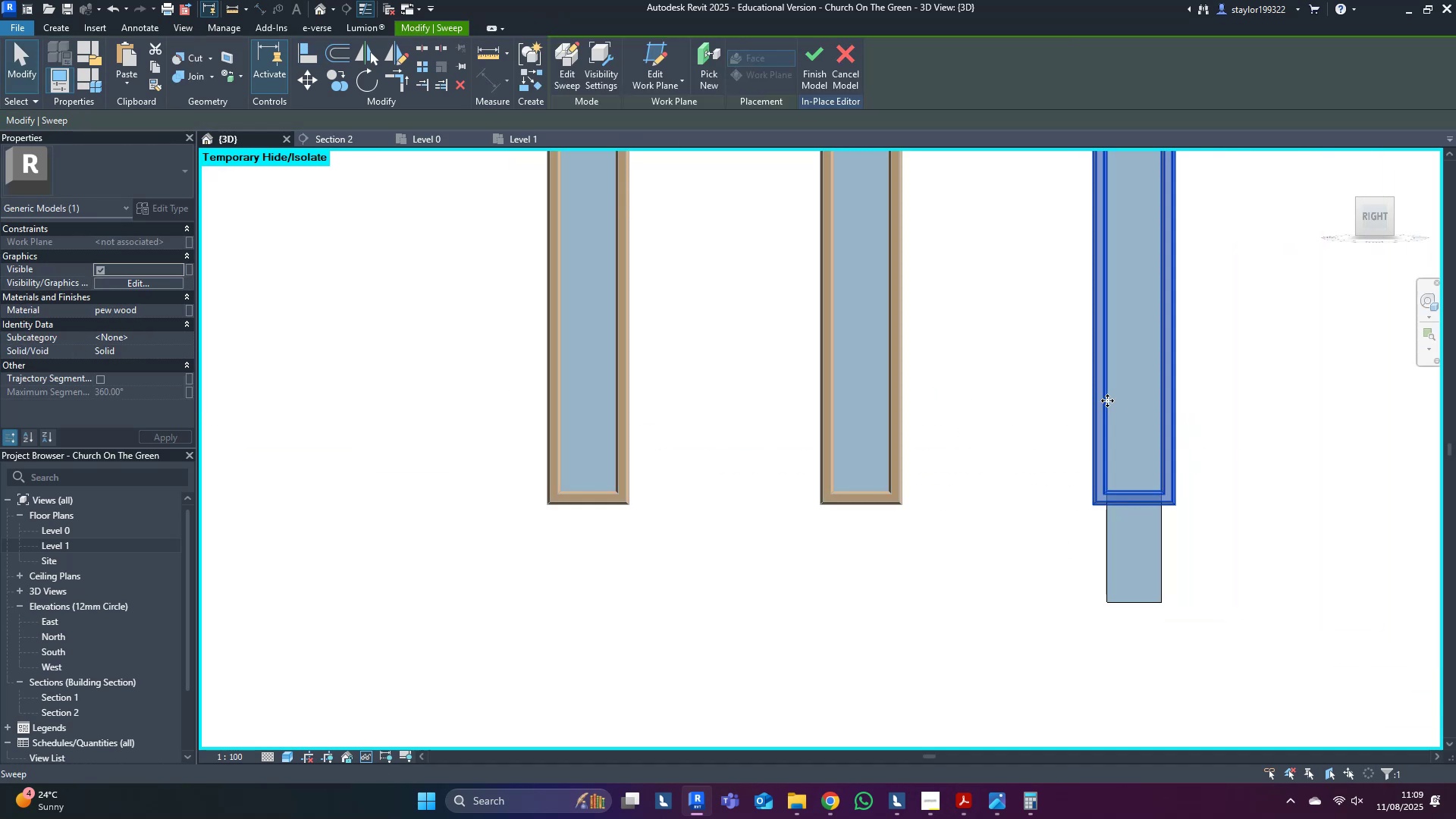 
left_click([1129, 396])
 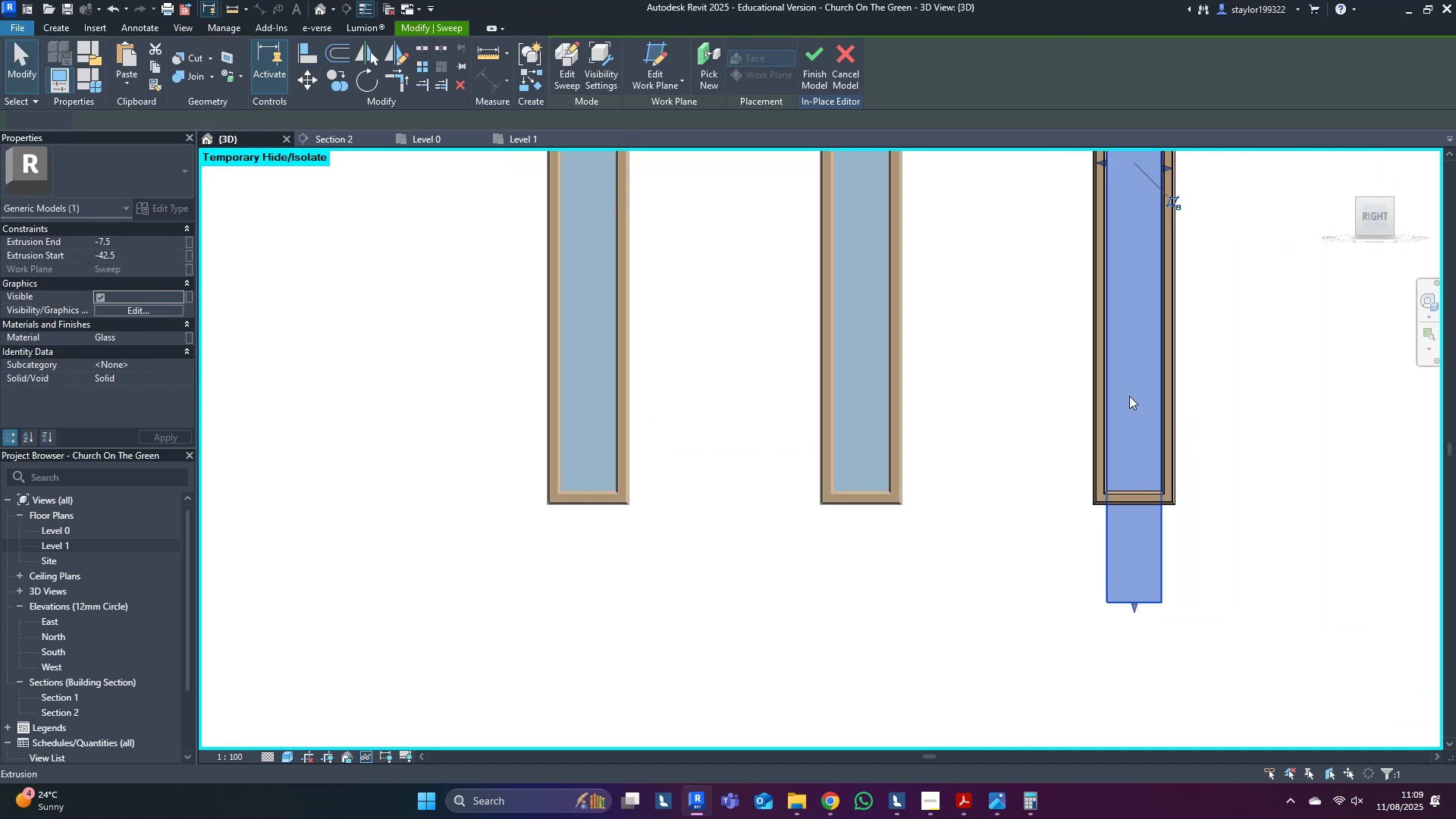 
scroll: coordinate [1139, 626], scroll_direction: up, amount: 5.0
 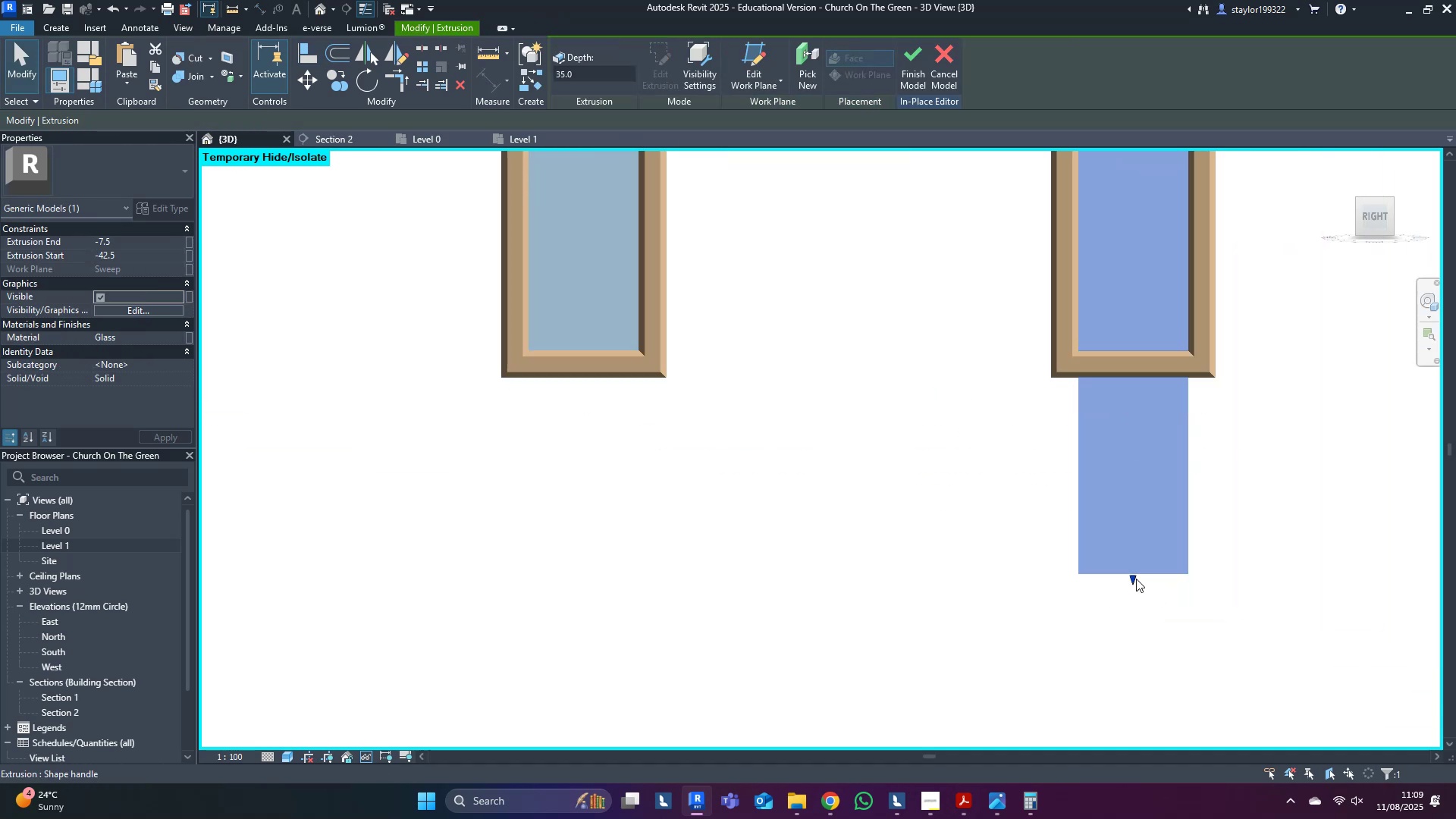 
left_click_drag(start_coordinate=[1132, 578], to_coordinate=[1144, 348])
 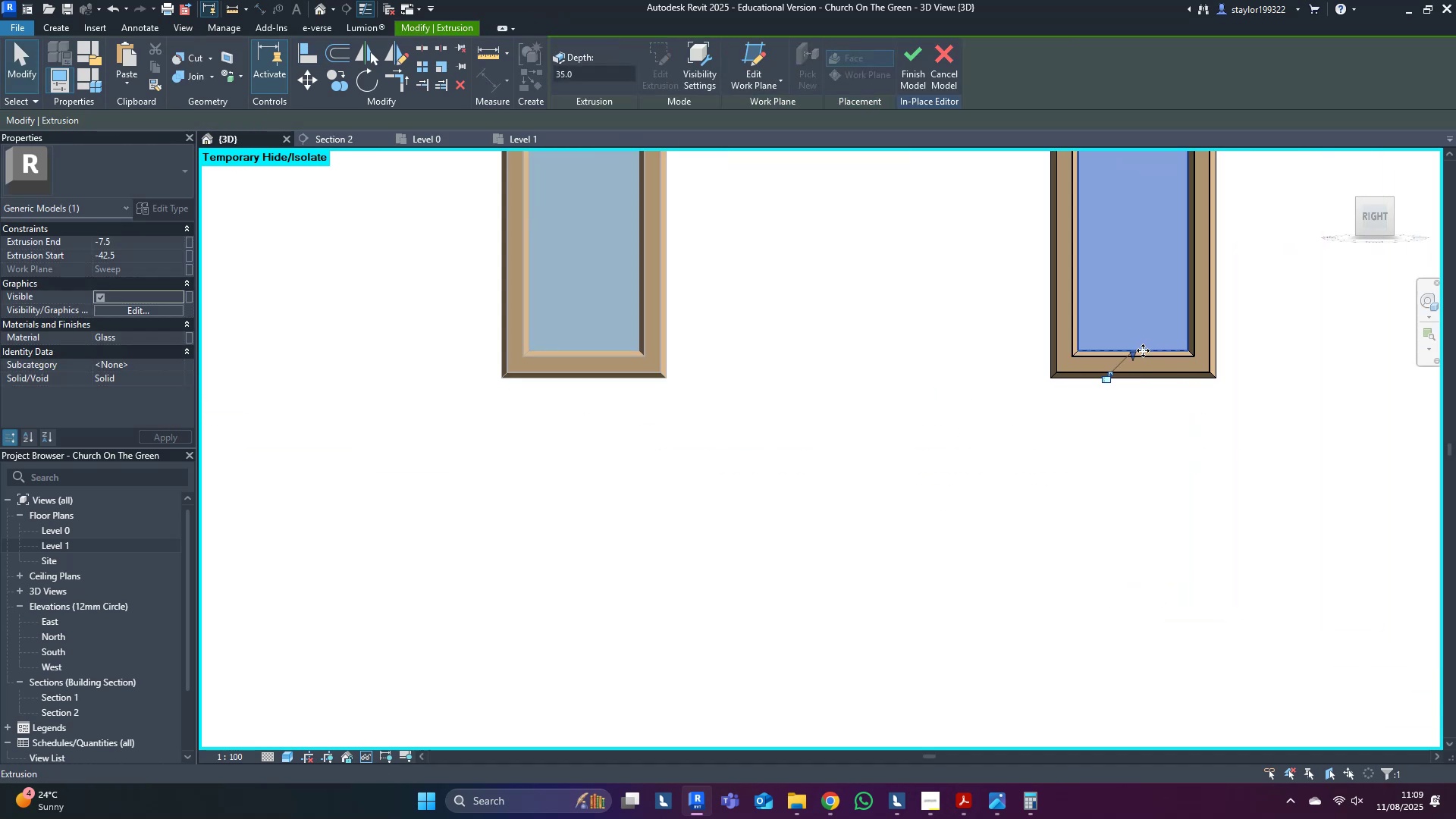 
left_click_drag(start_coordinate=[874, 491], to_coordinate=[868, 467])
 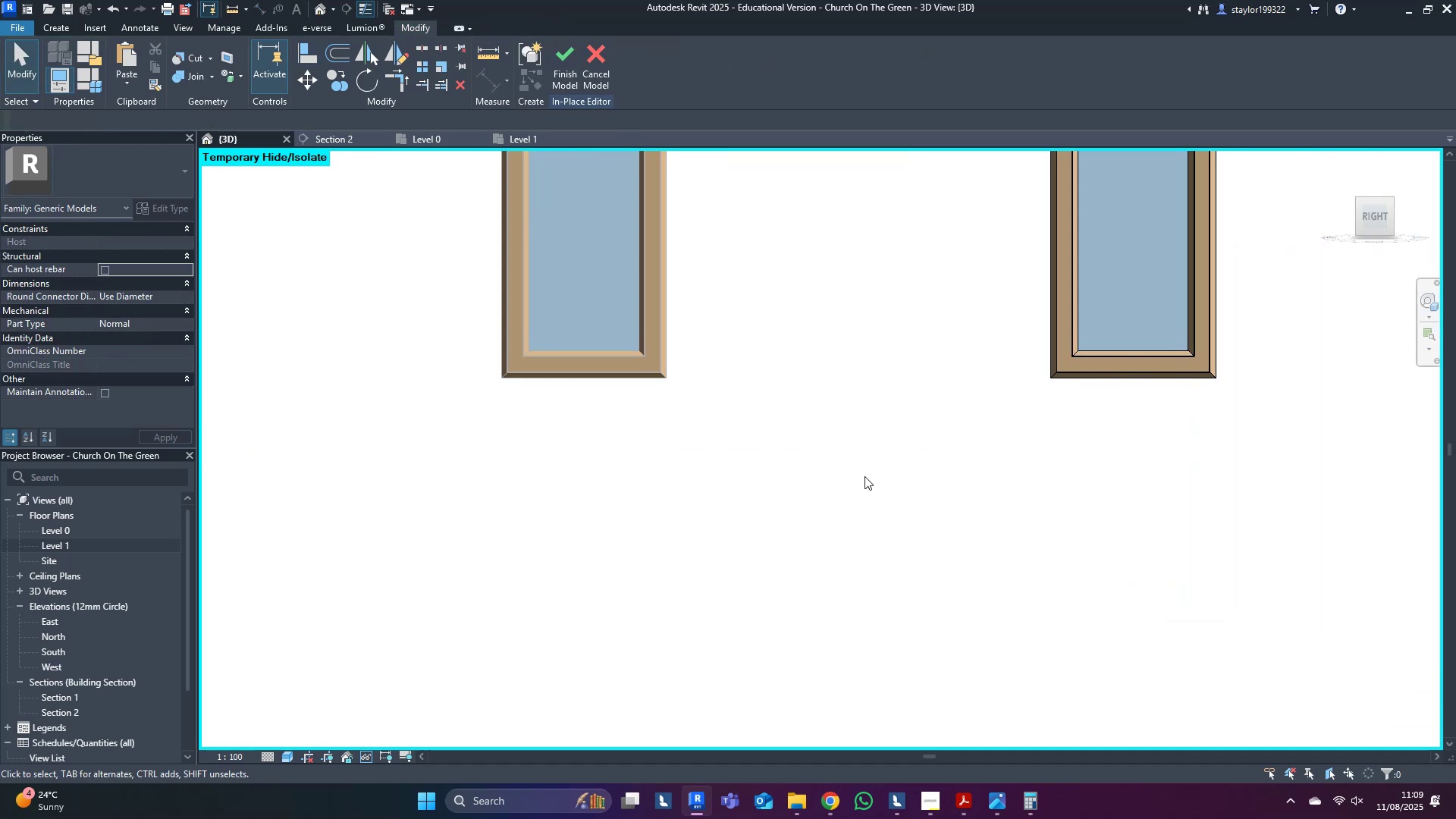 
scroll: coordinate [808, 472], scroll_direction: down, amount: 10.0
 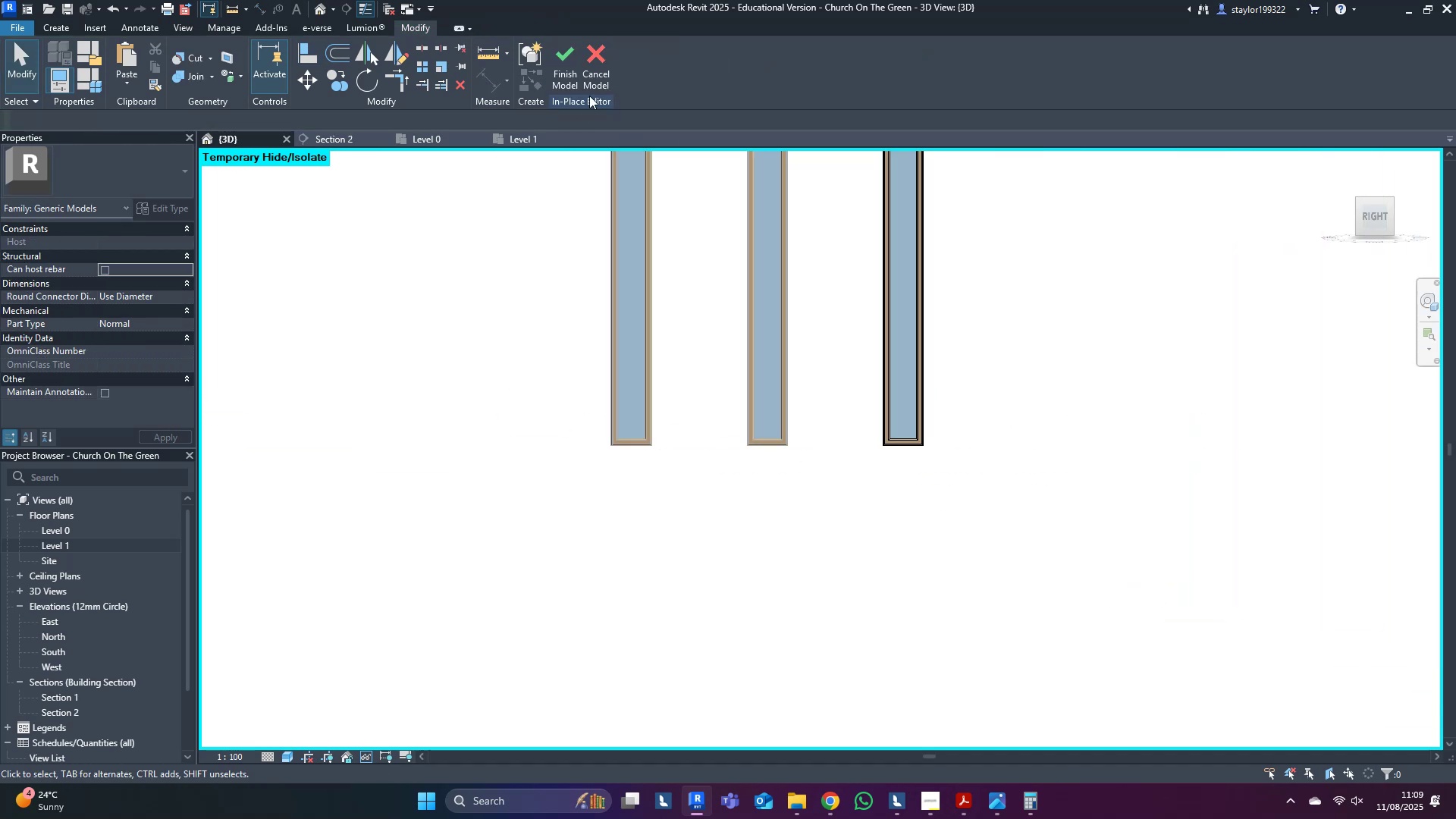 
left_click([562, 65])
 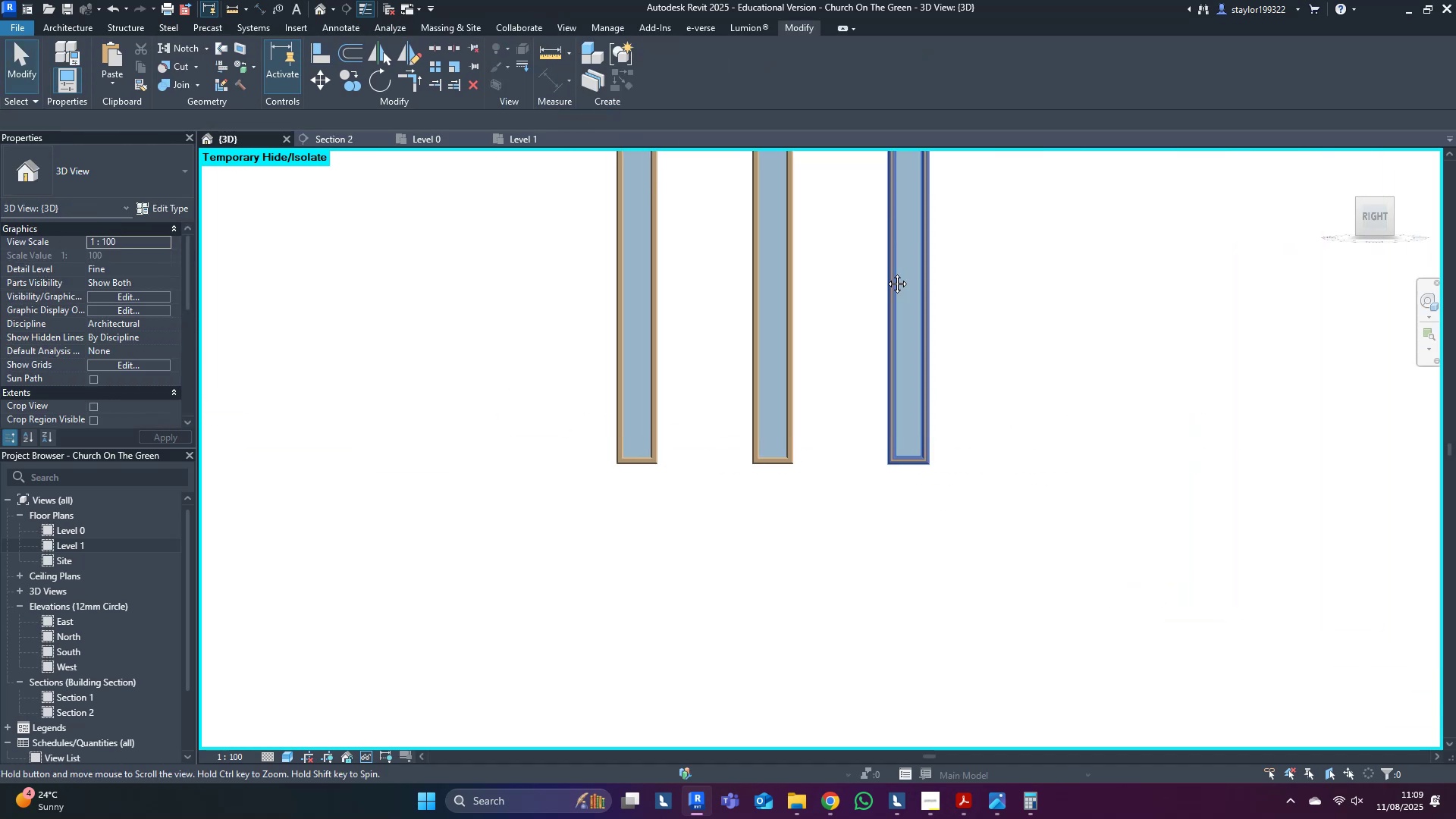 
scroll: coordinate [892, 408], scroll_direction: down, amount: 9.0
 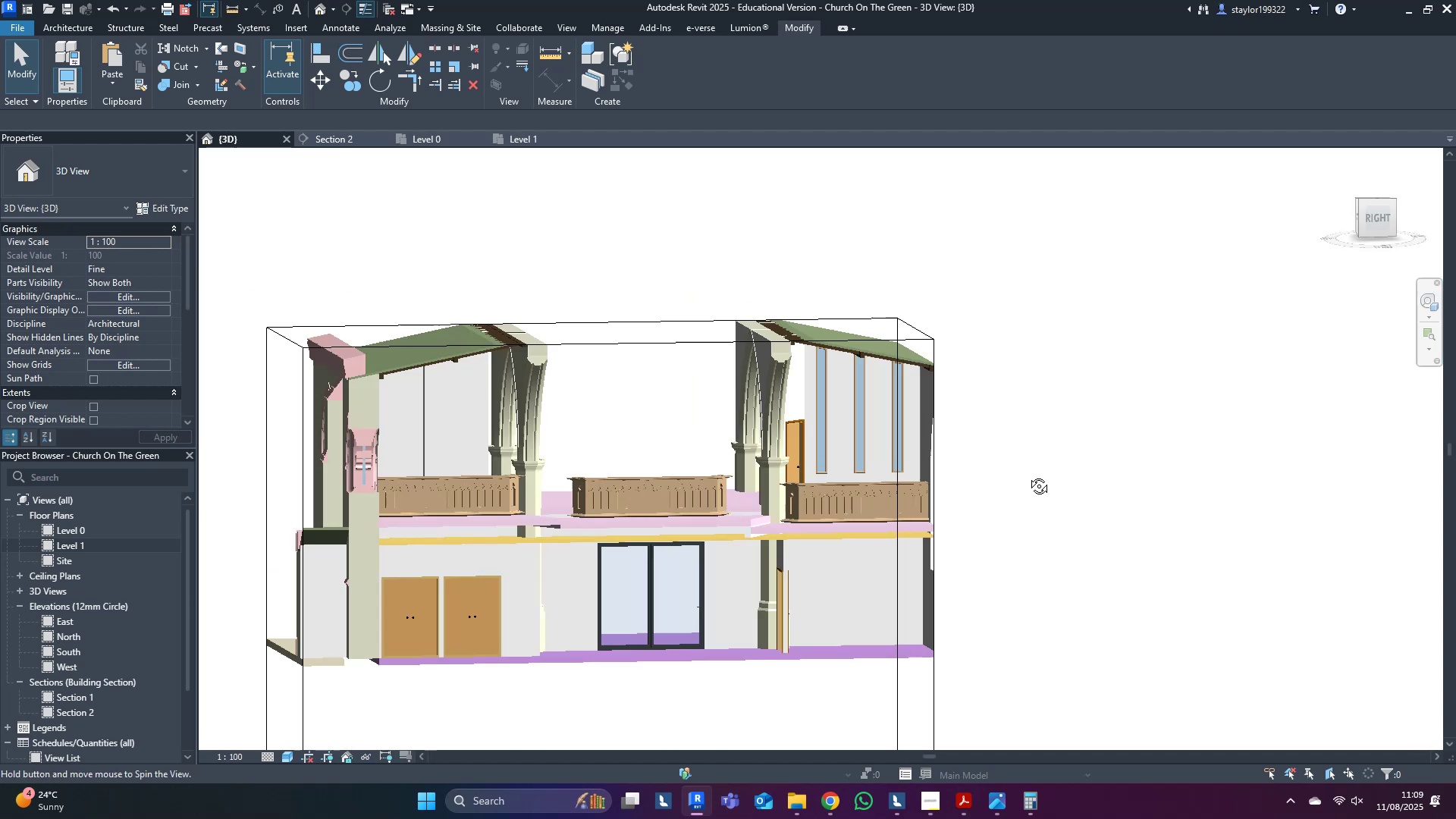 
type(hr)
 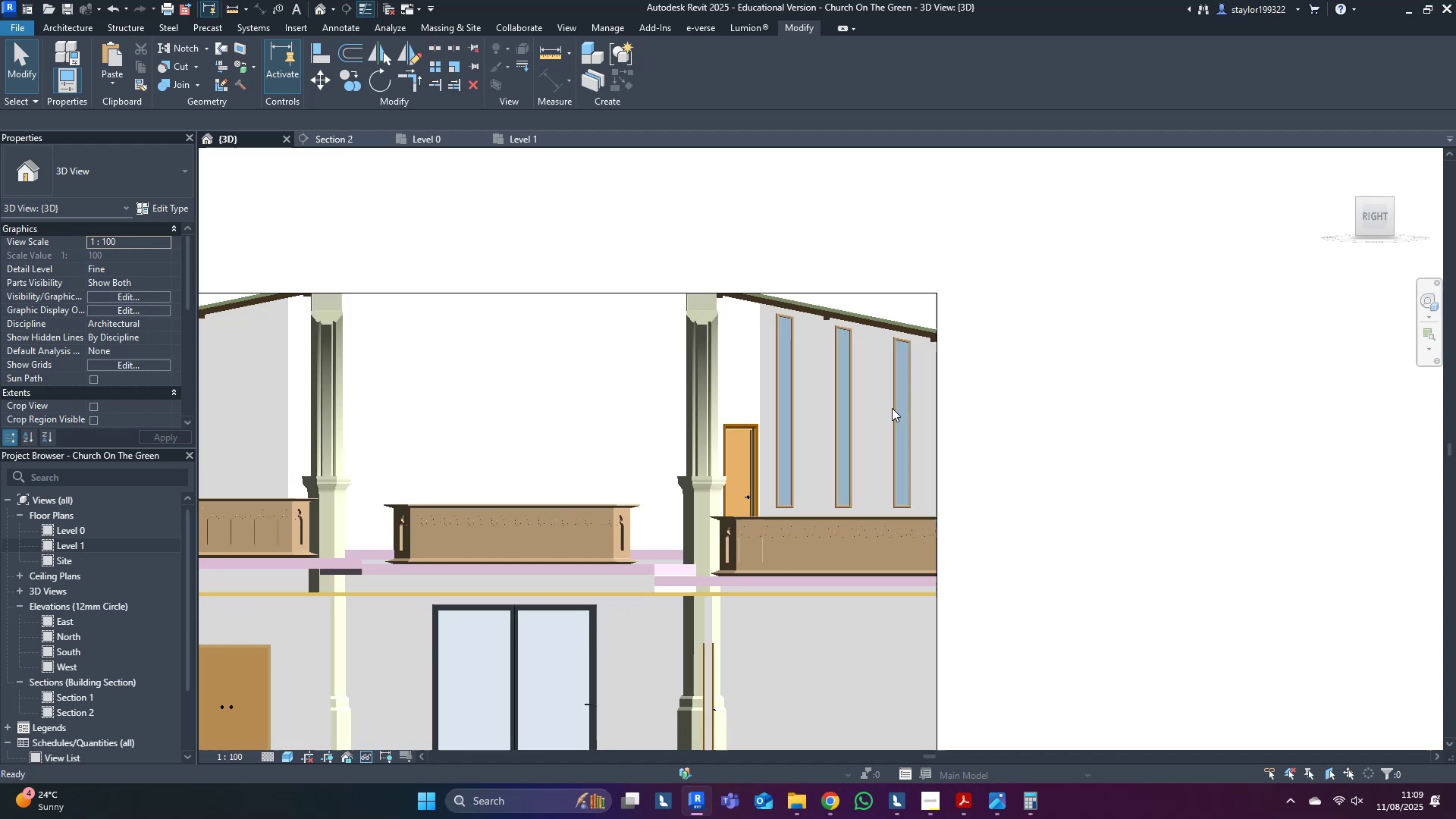 
hold_key(key=ShiftLeft, duration=0.44)
 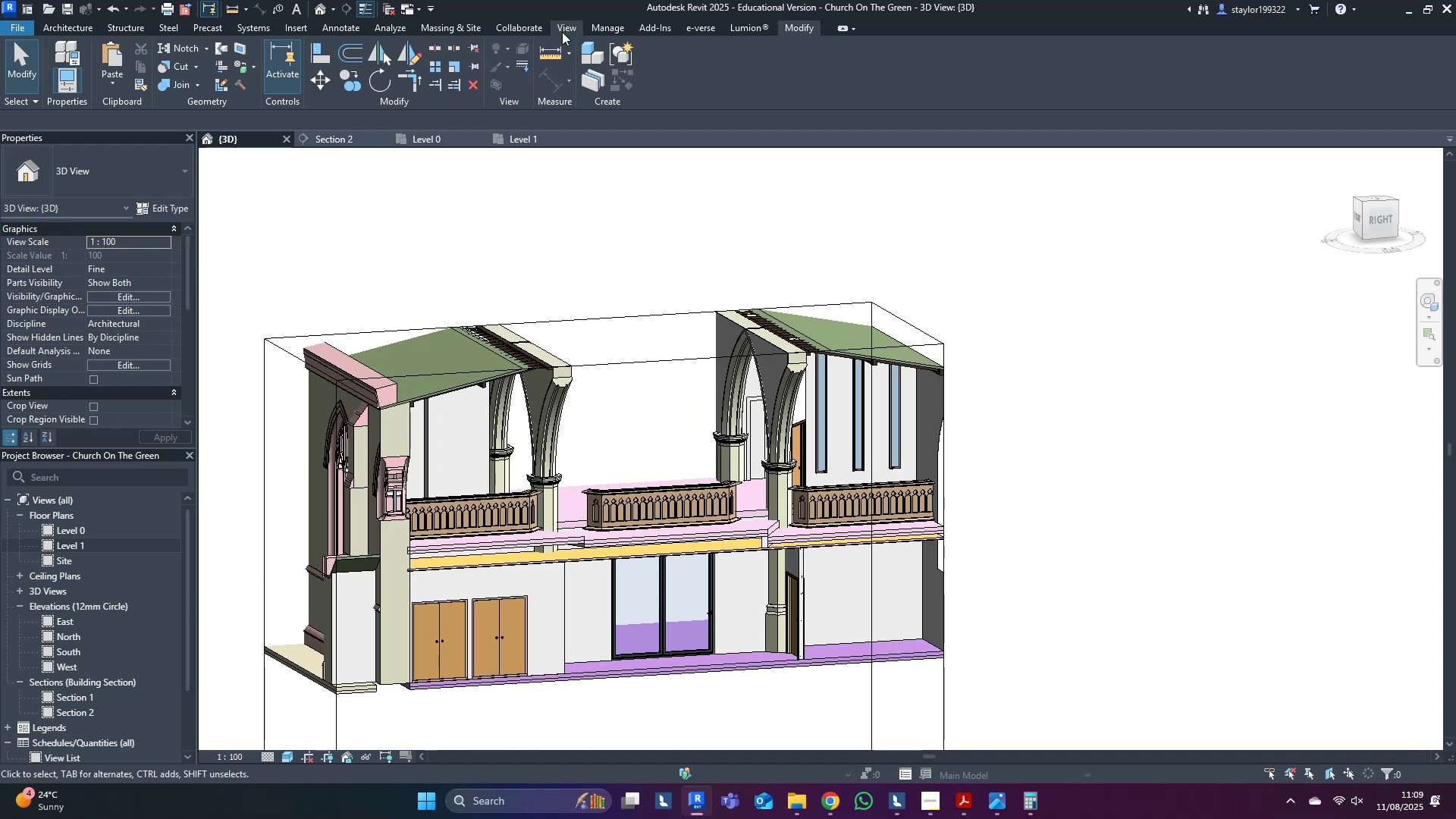 
scroll: coordinate [843, 446], scroll_direction: up, amount: 5.0
 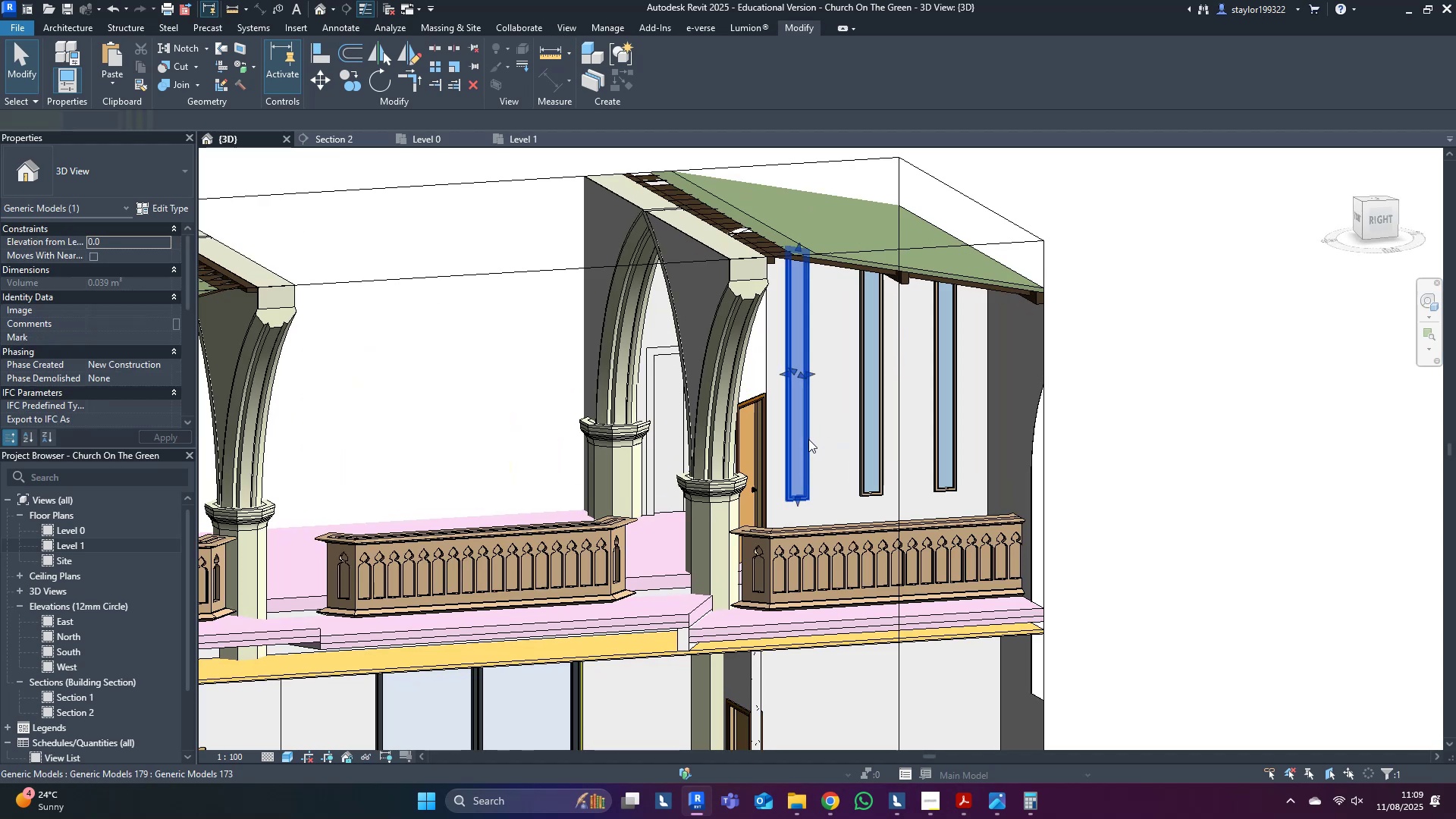 
hold_key(key=ControlLeft, duration=1.53)
left_click([874, 449])
 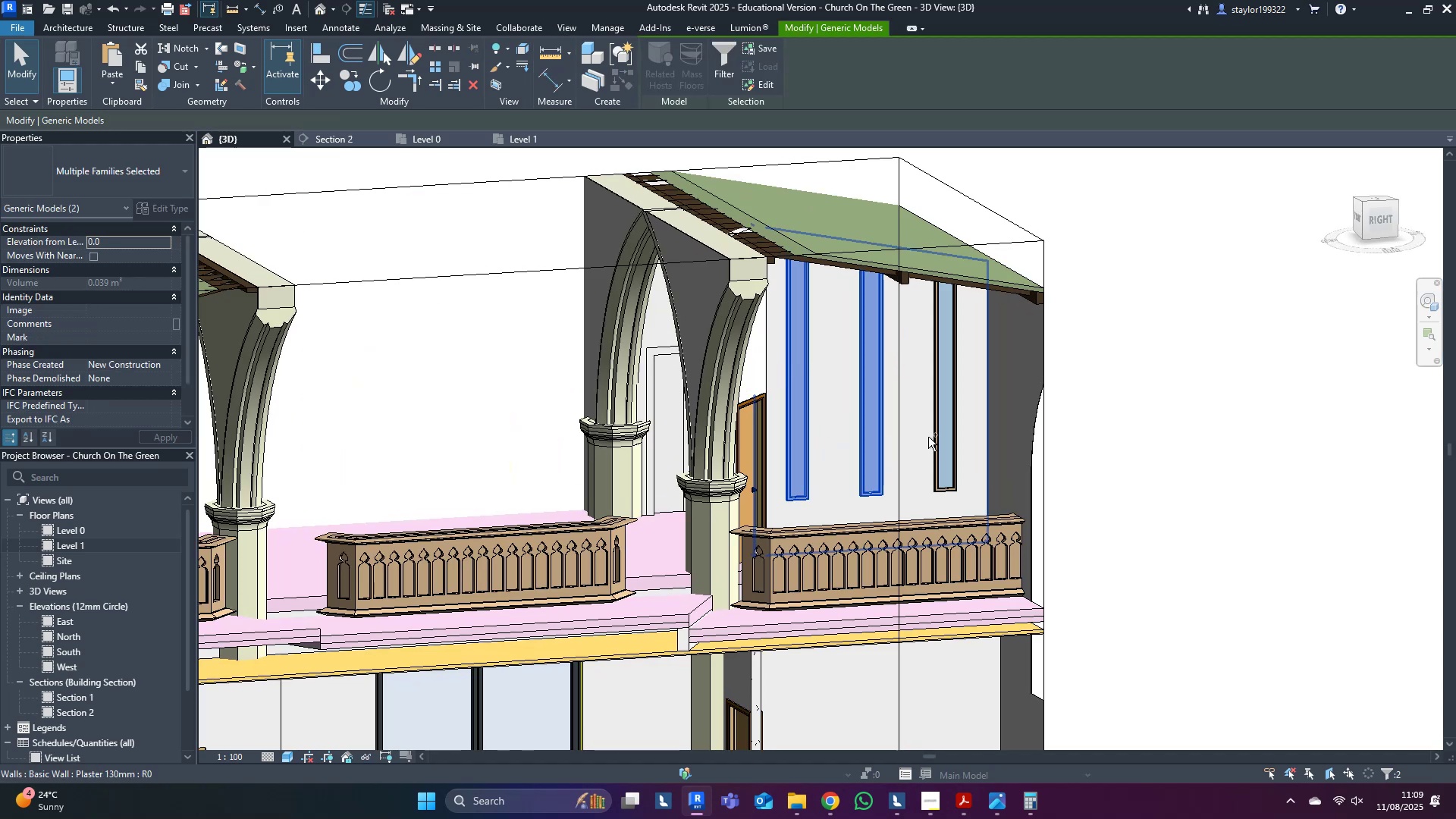 
left_click([942, 435])
 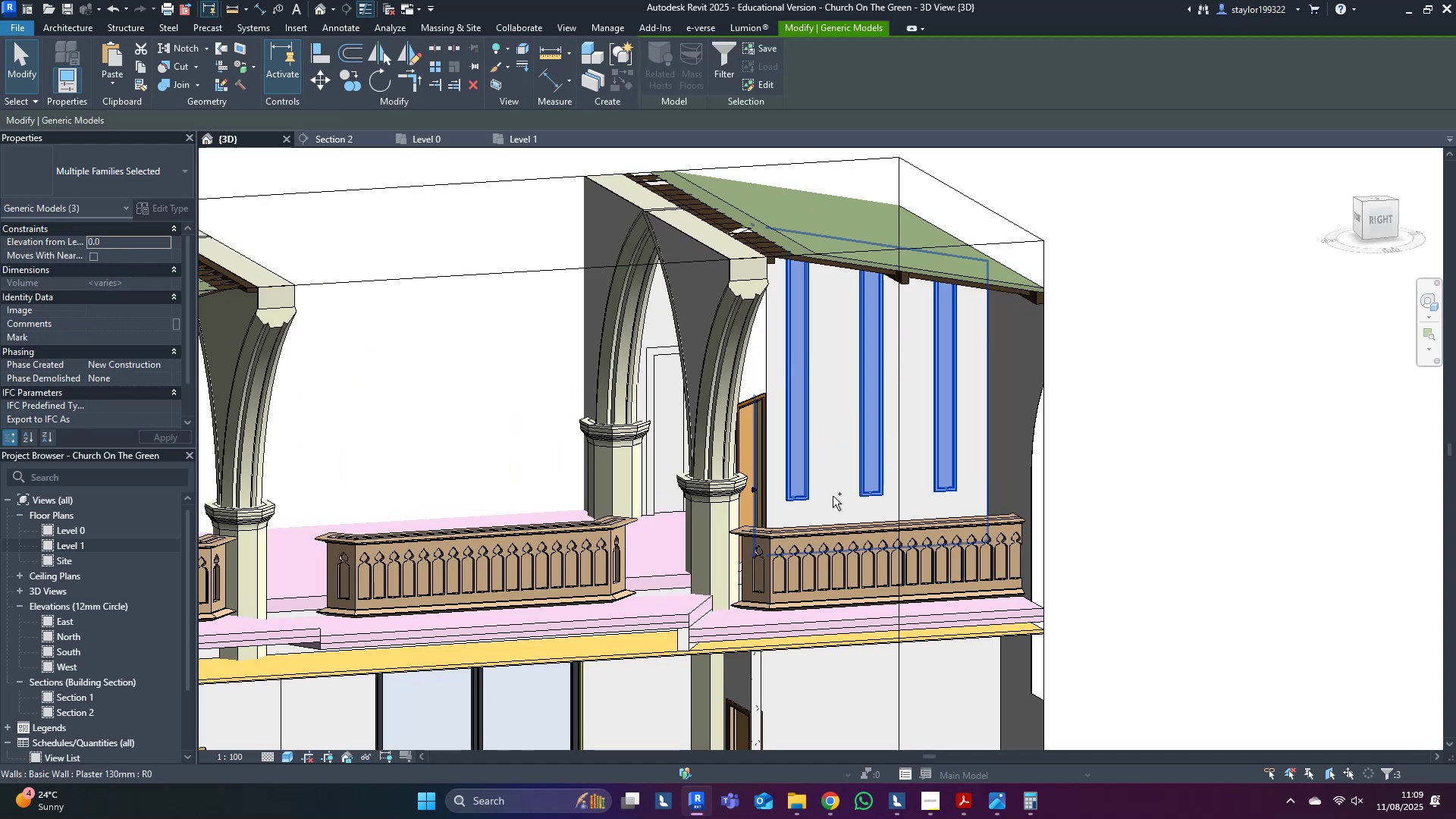 
double_click([830, 500])
 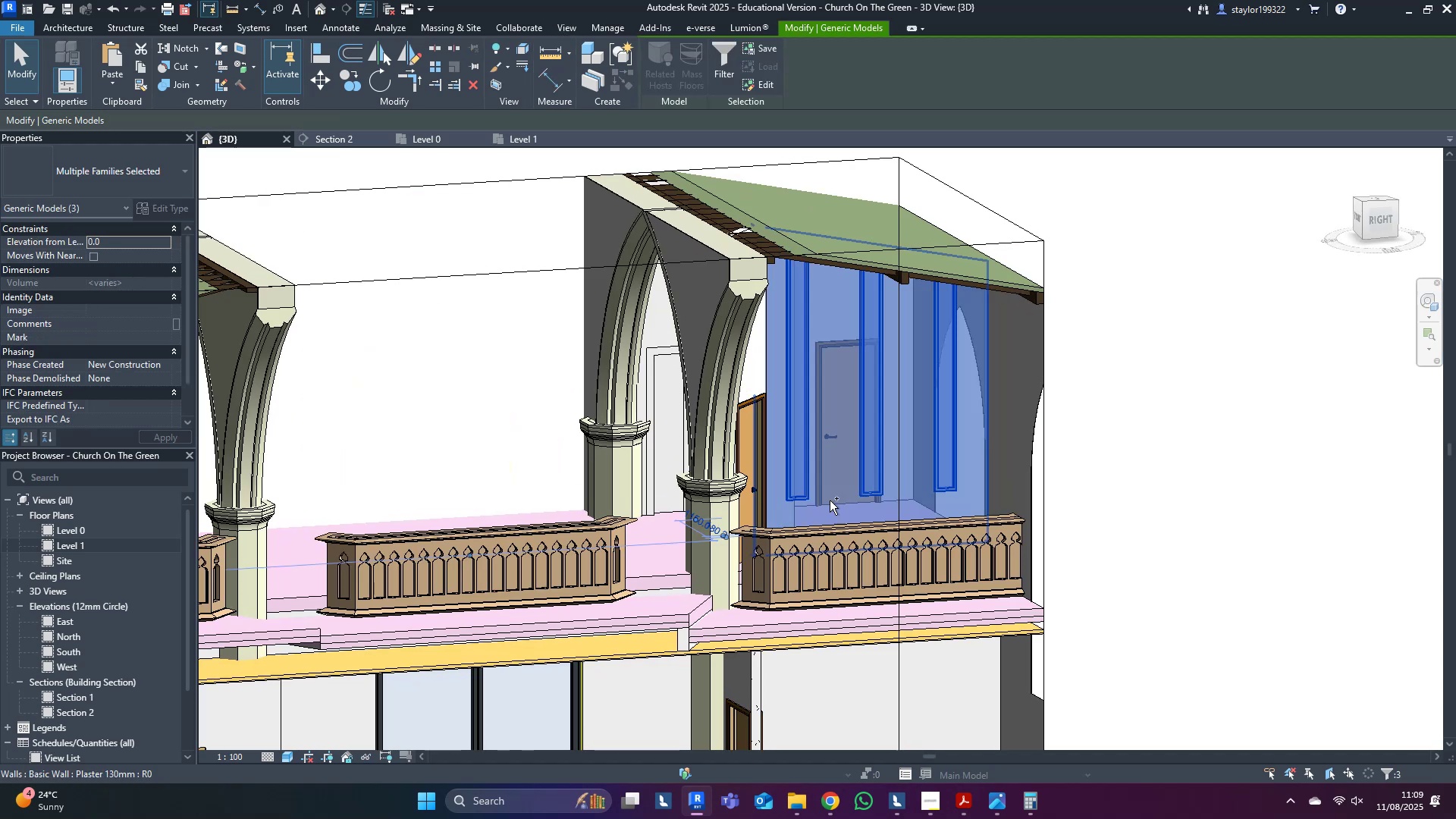 
key(Control+ControlLeft)
 